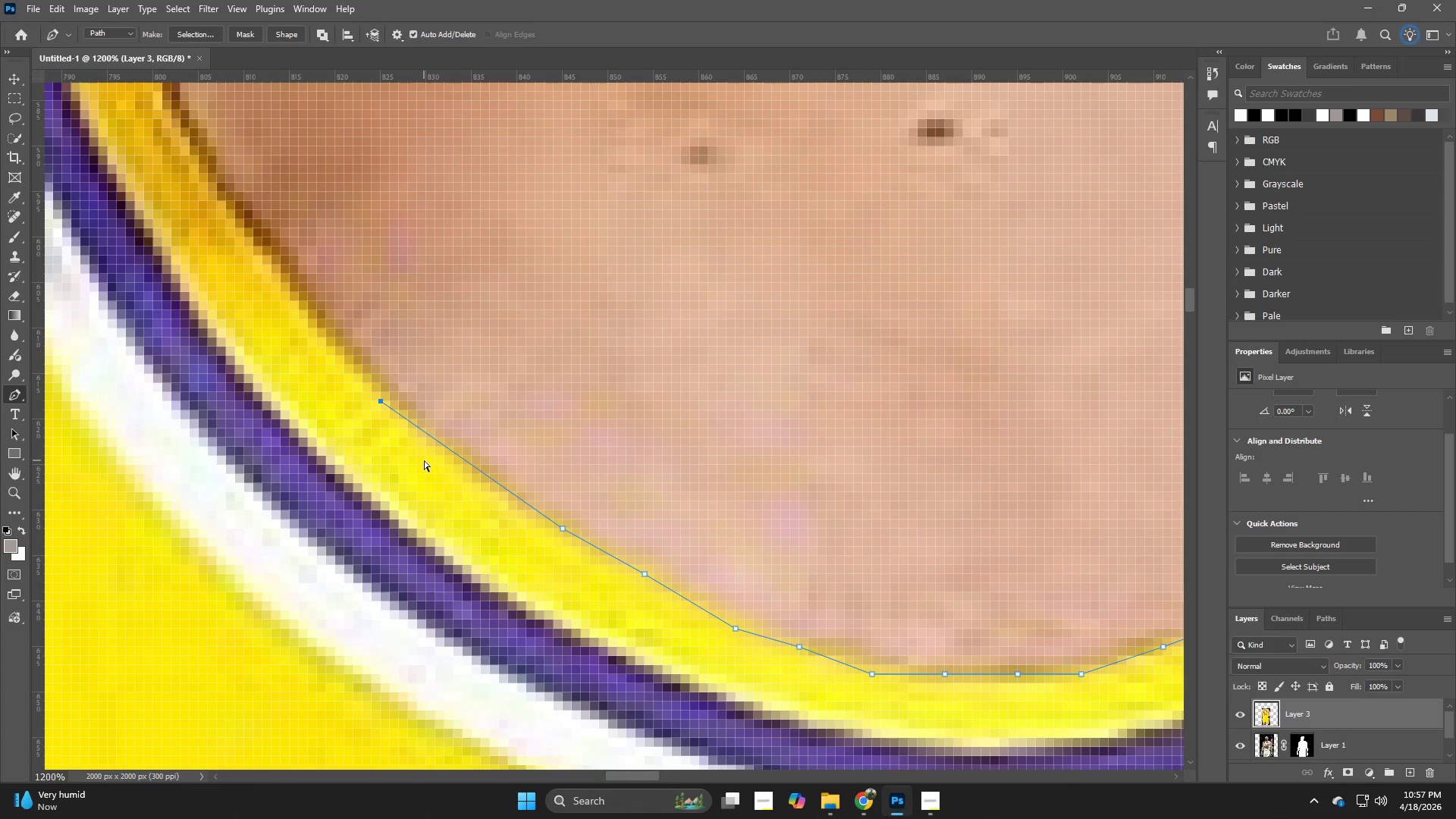 
key(Control+Z)
 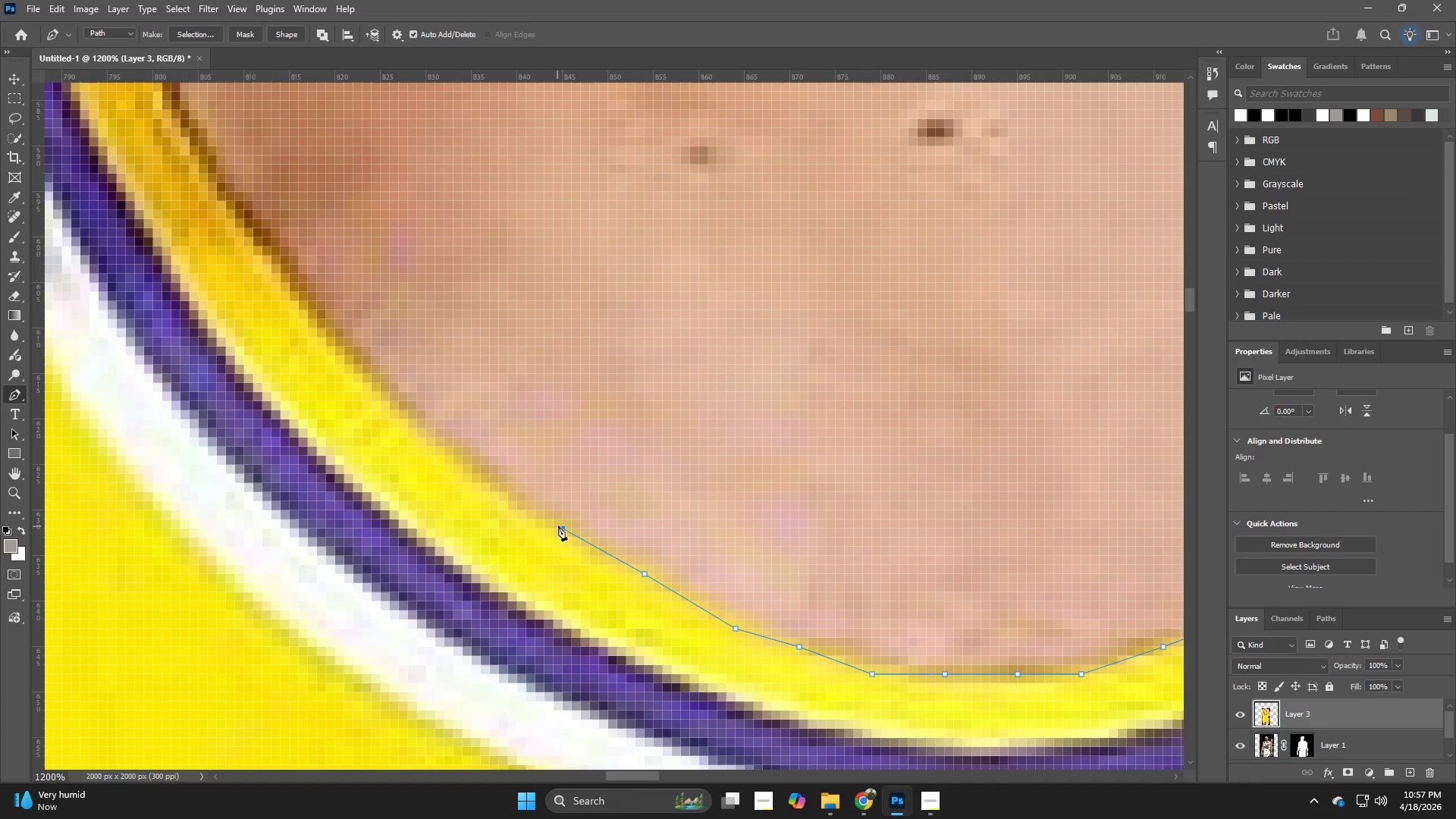 
left_click_drag(start_coordinate=[553, 524], to_coordinate=[479, 482])
 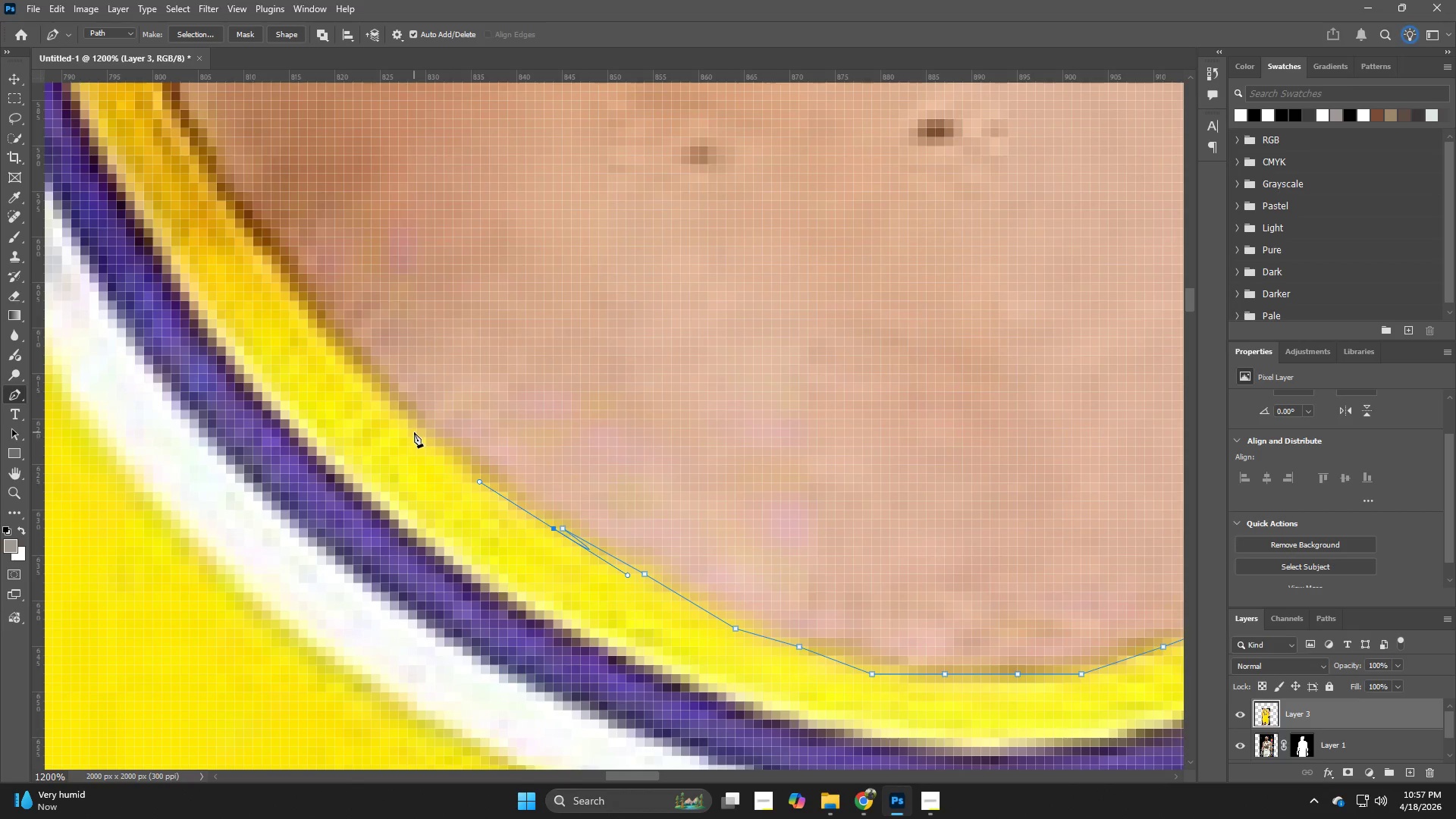 
left_click([408, 422])
 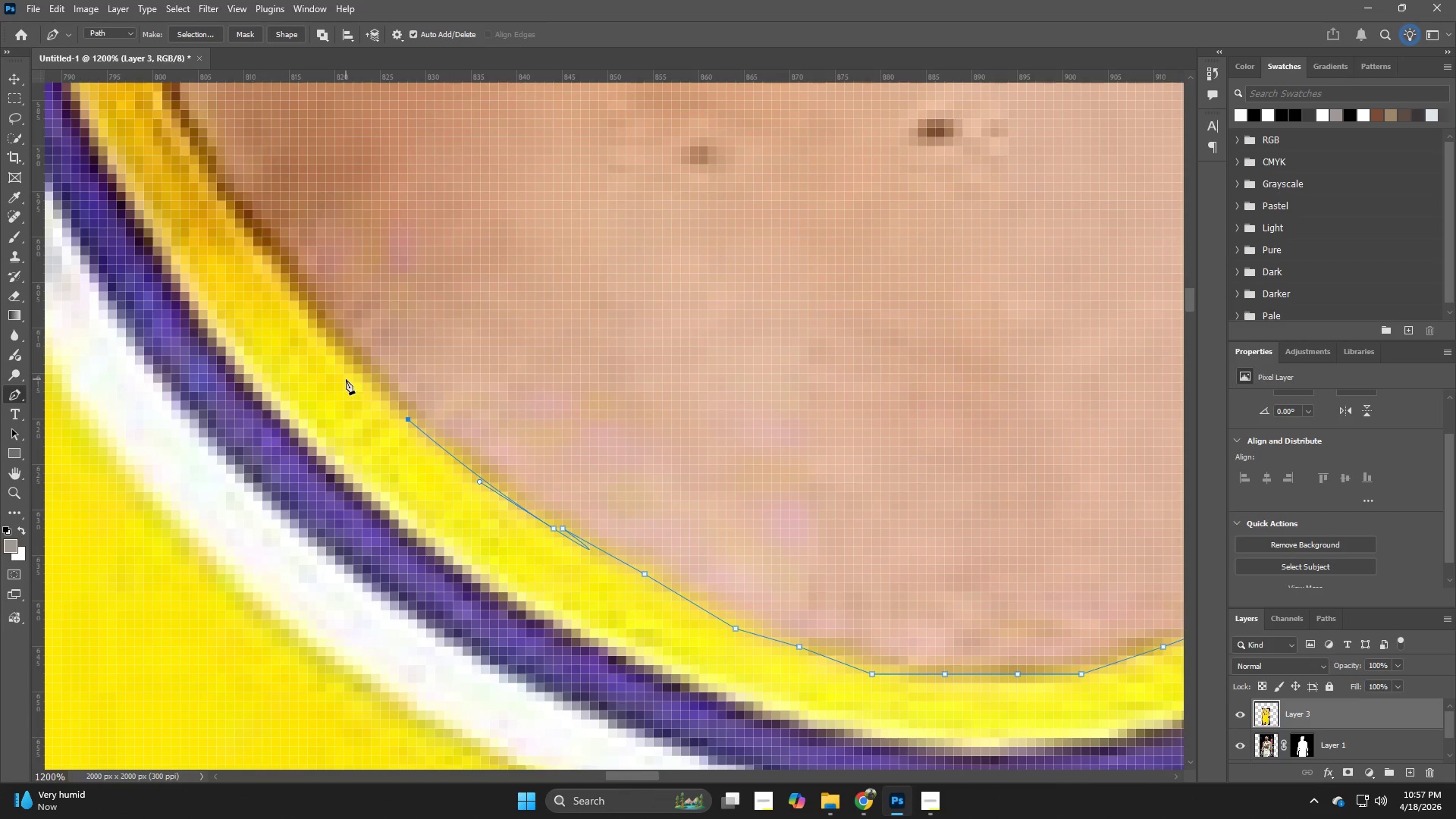 
left_click([330, 344])
 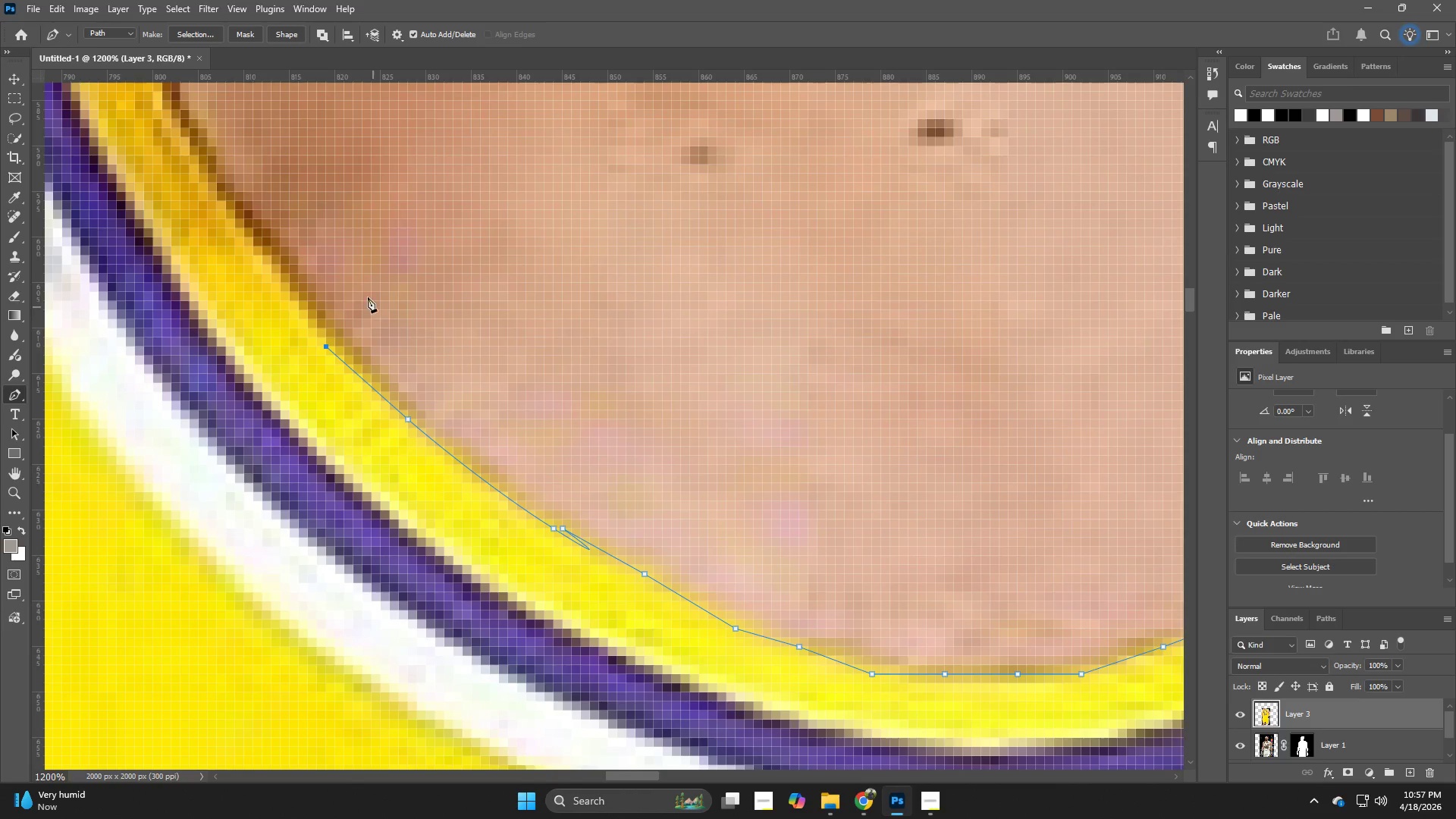 
hold_key(key=Space, duration=0.58)
 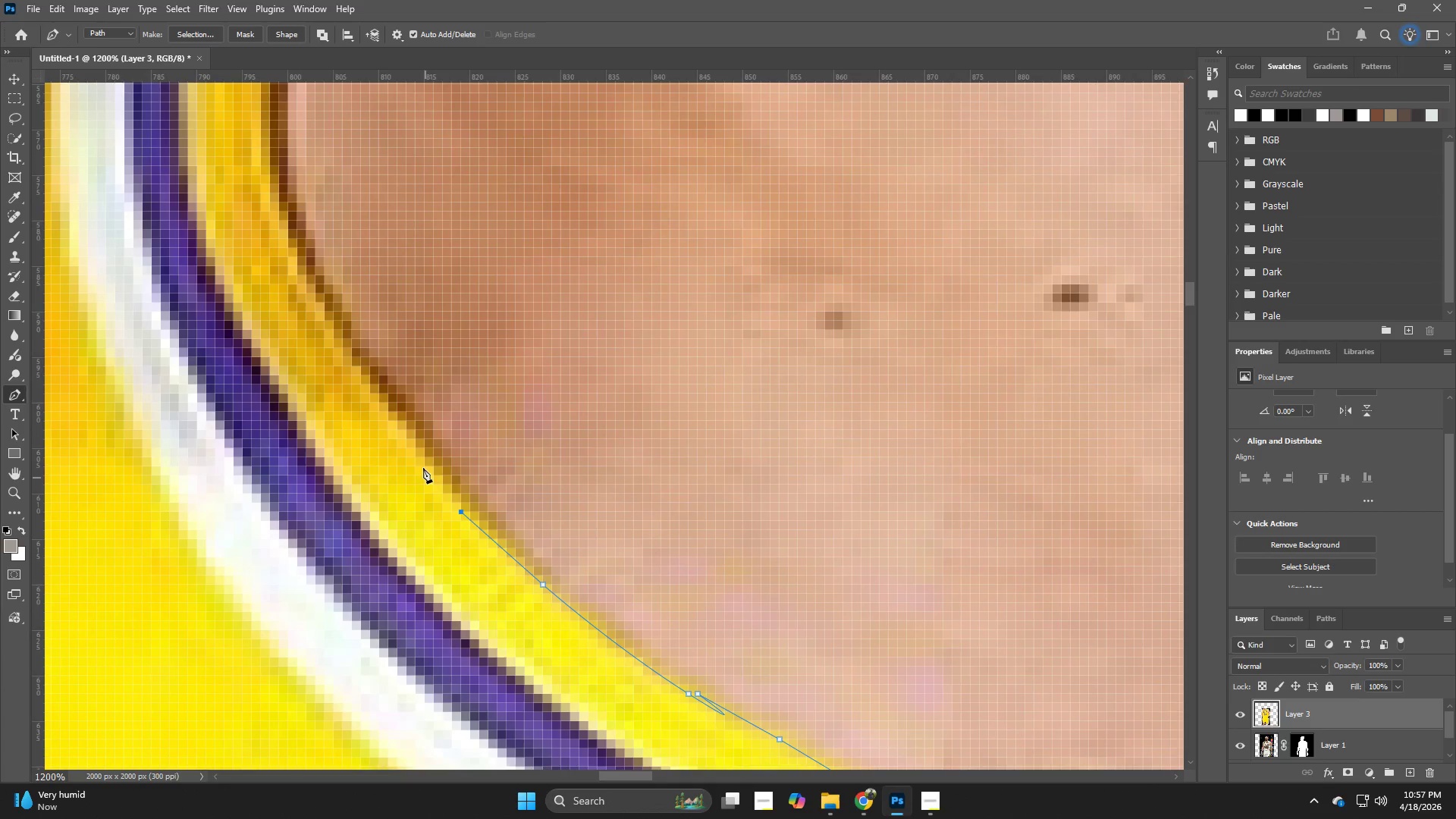 
left_click_drag(start_coordinate=[319, 246], to_coordinate=[447, 385])
 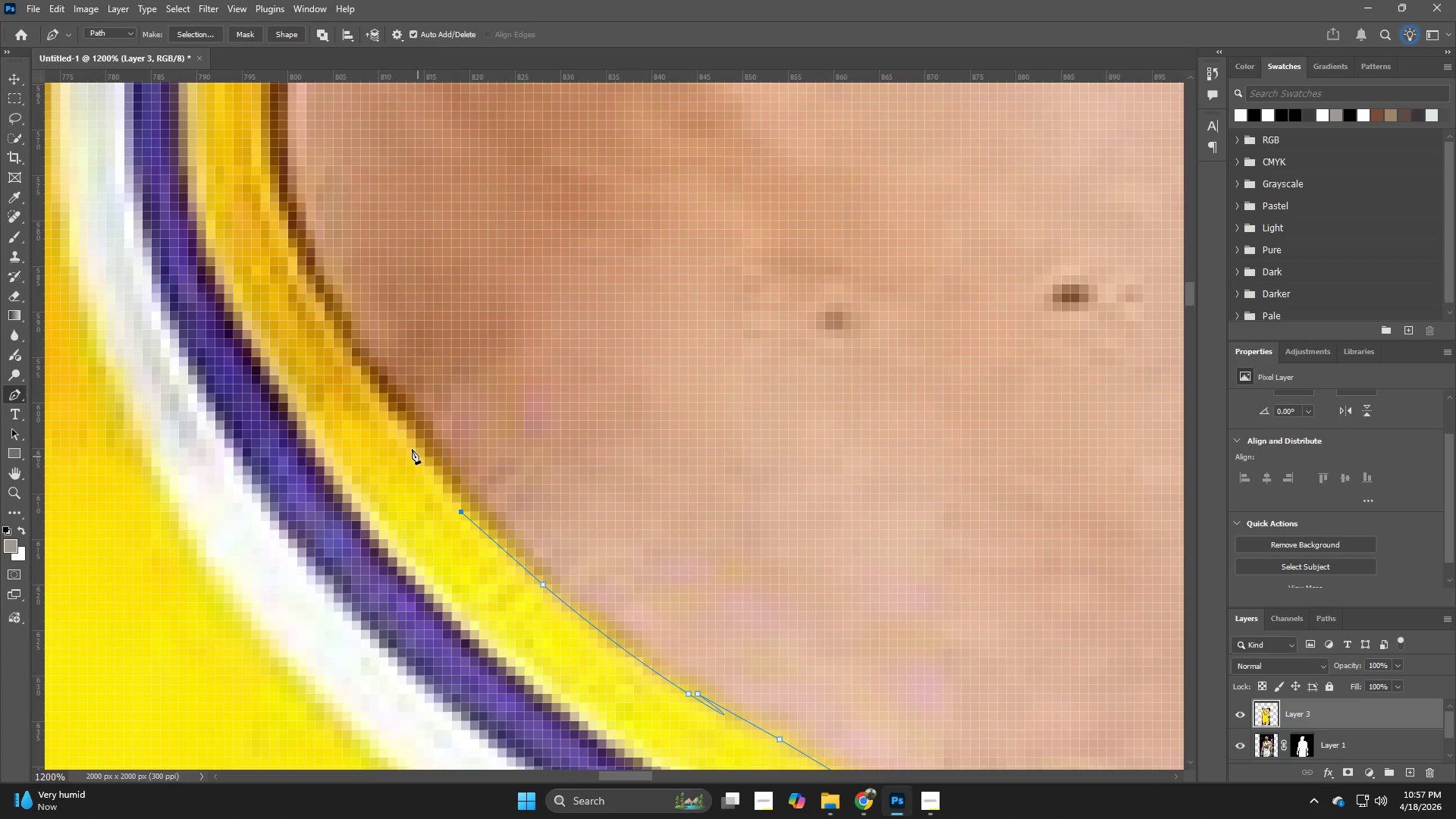 
left_click([400, 430])
 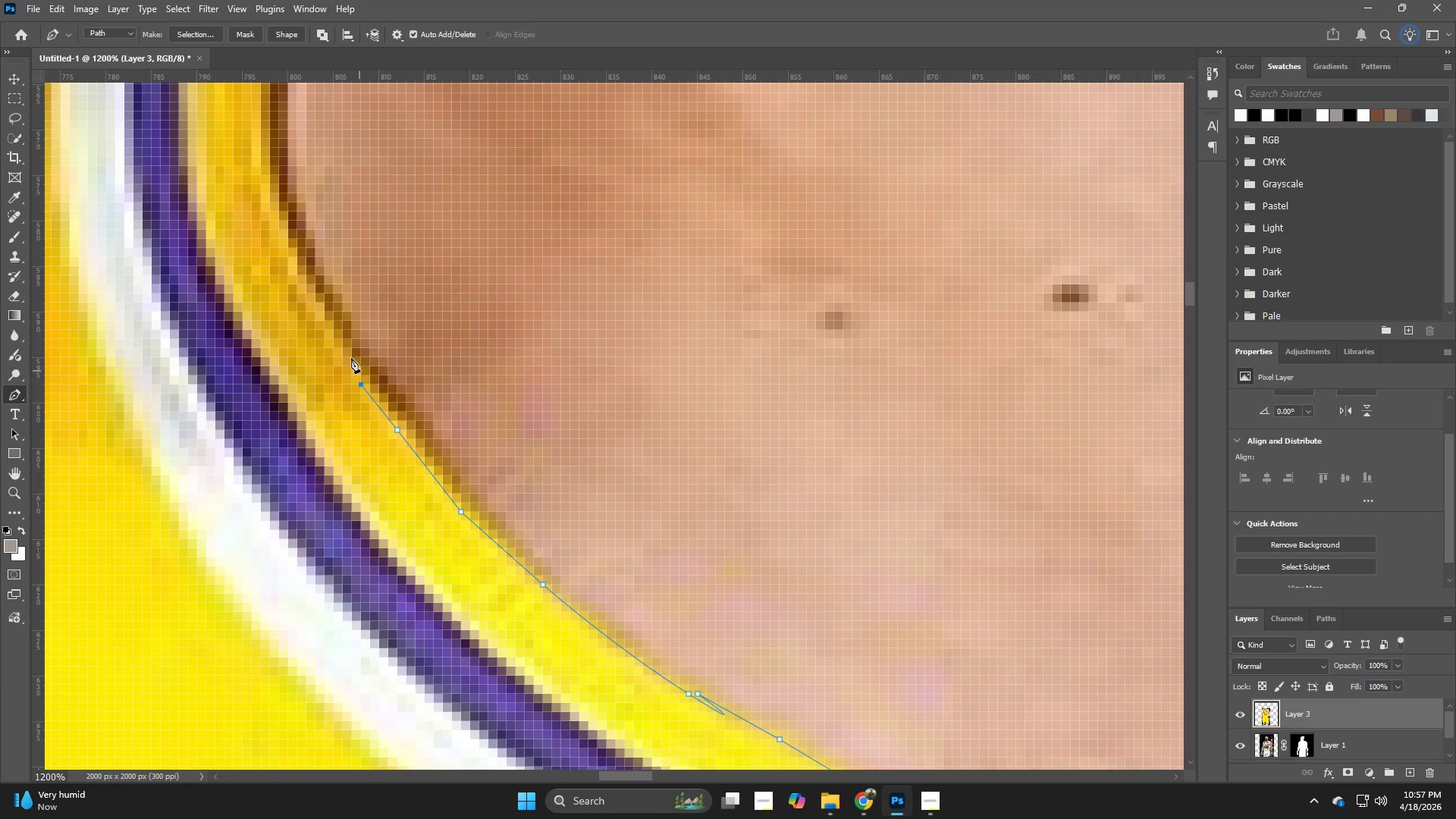 
left_click([340, 332])
 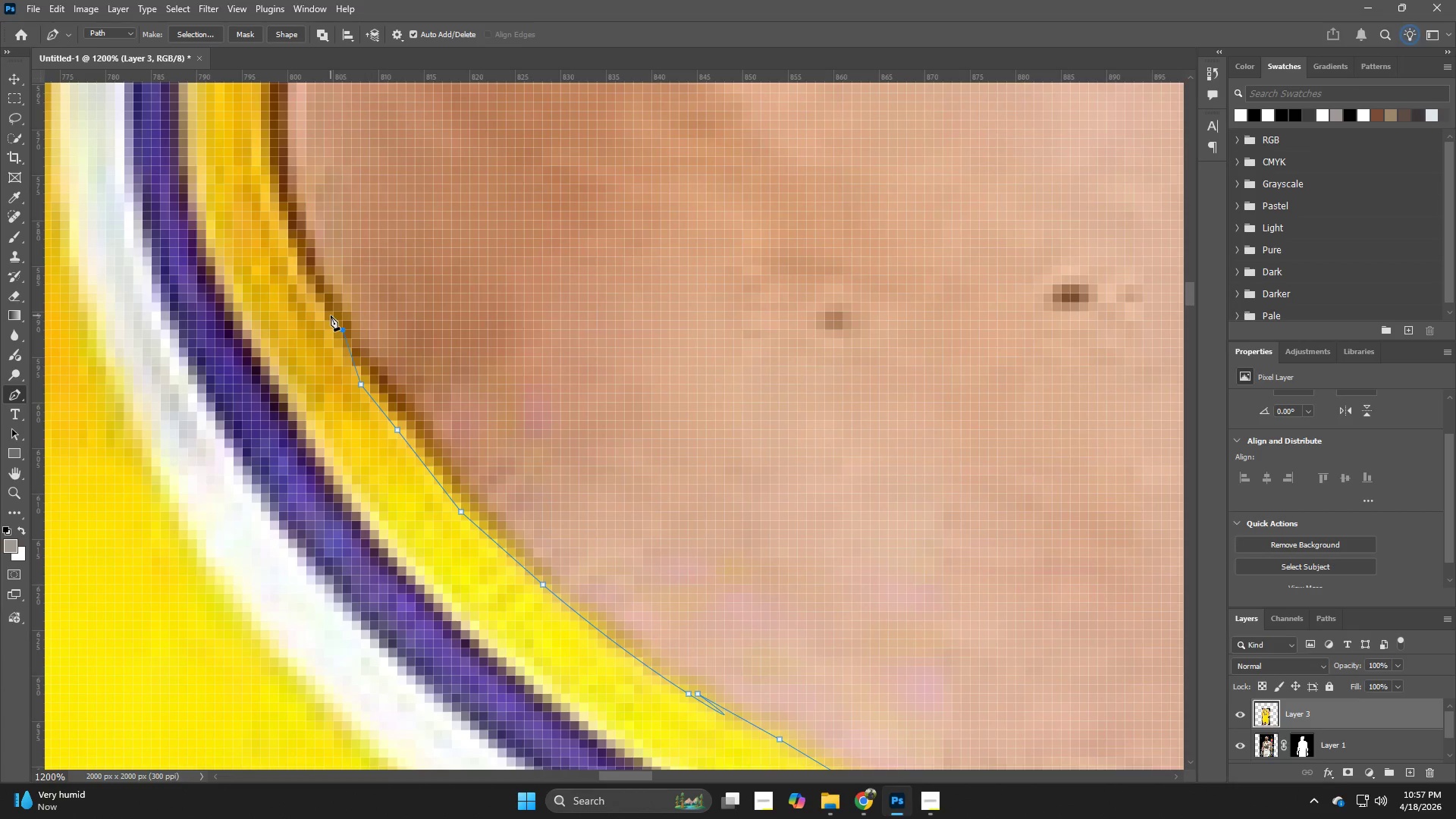 
key(Control+ControlLeft)
 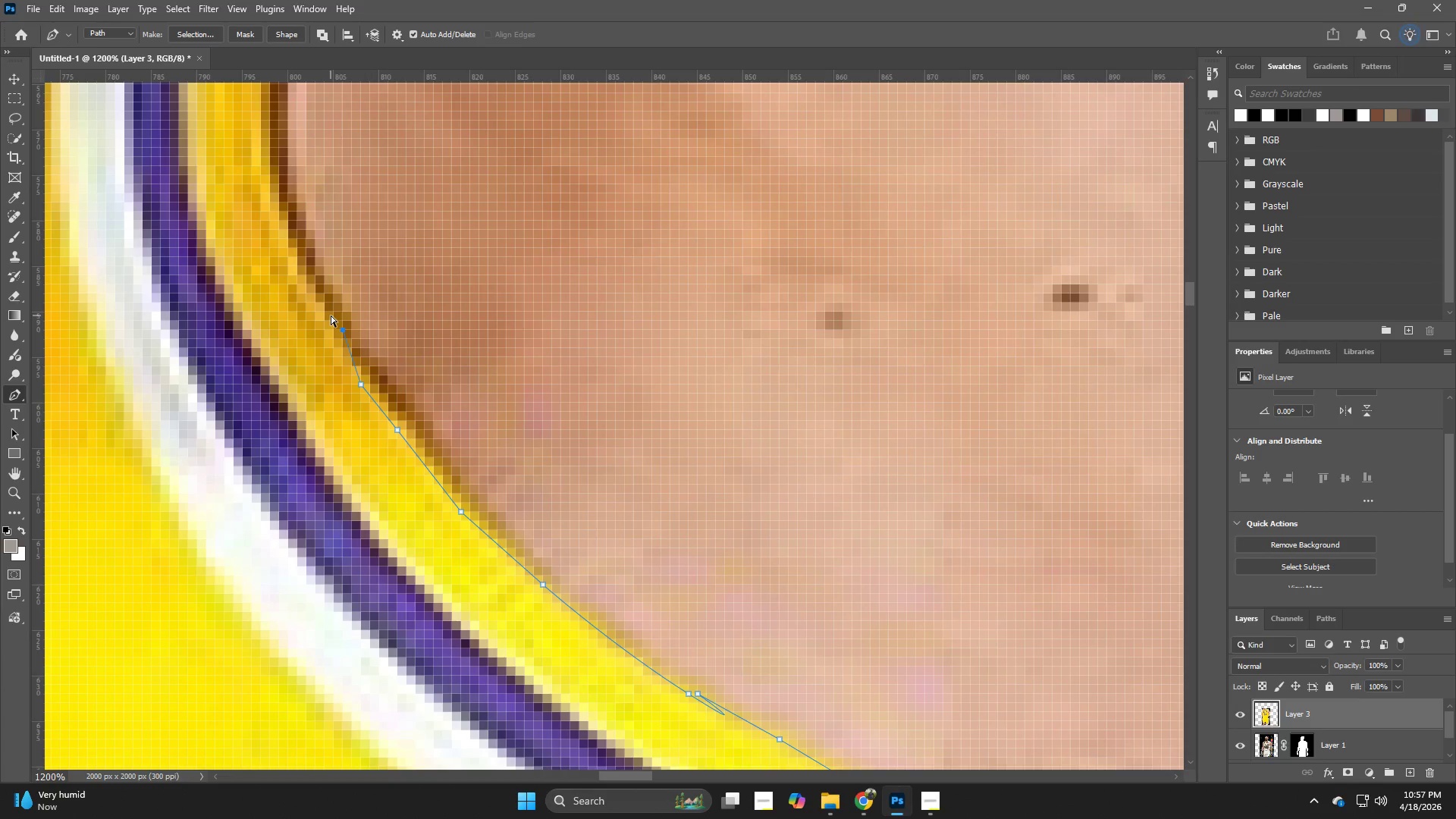 
key(Control+Z)
 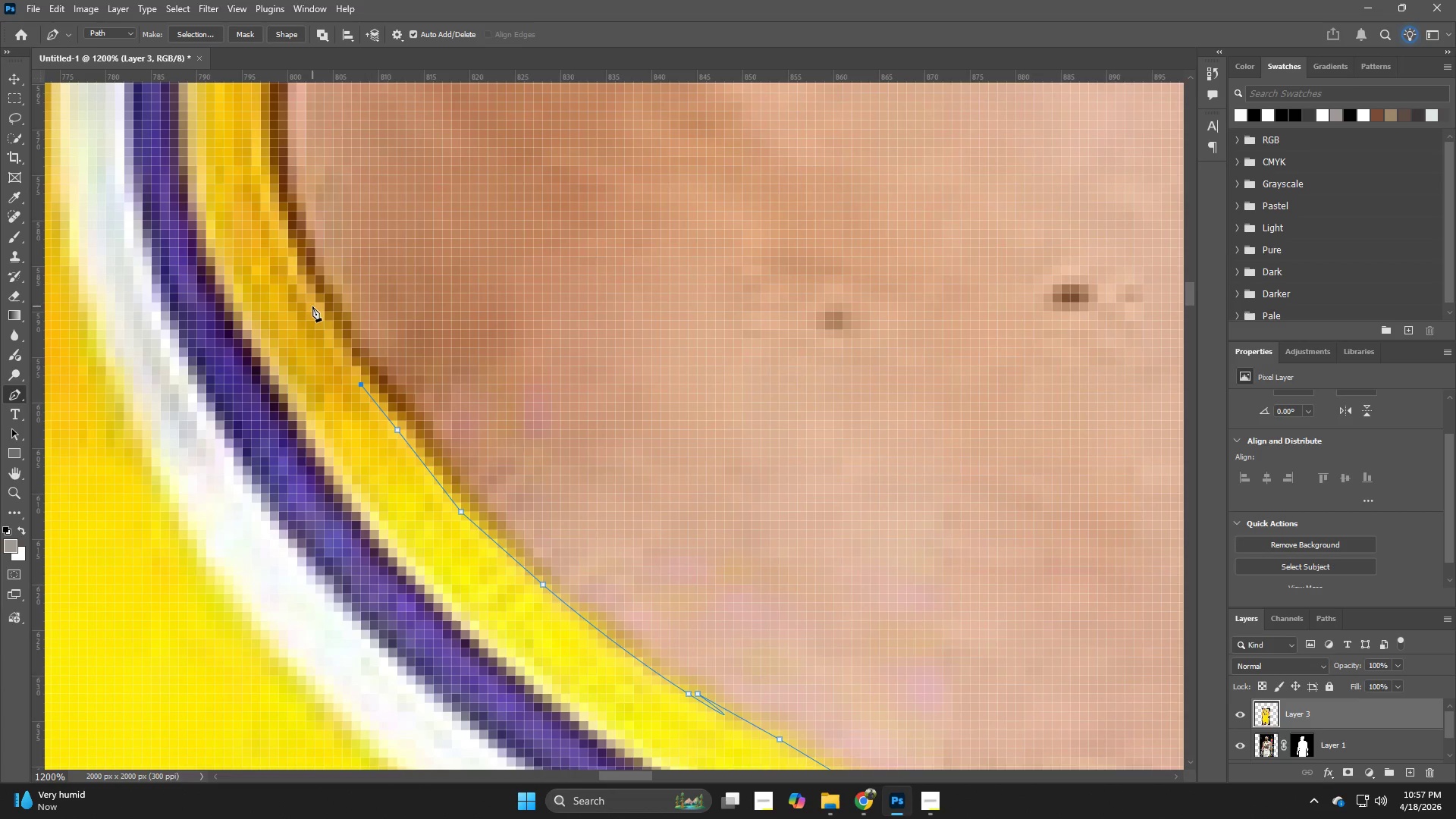 
left_click([317, 301])
 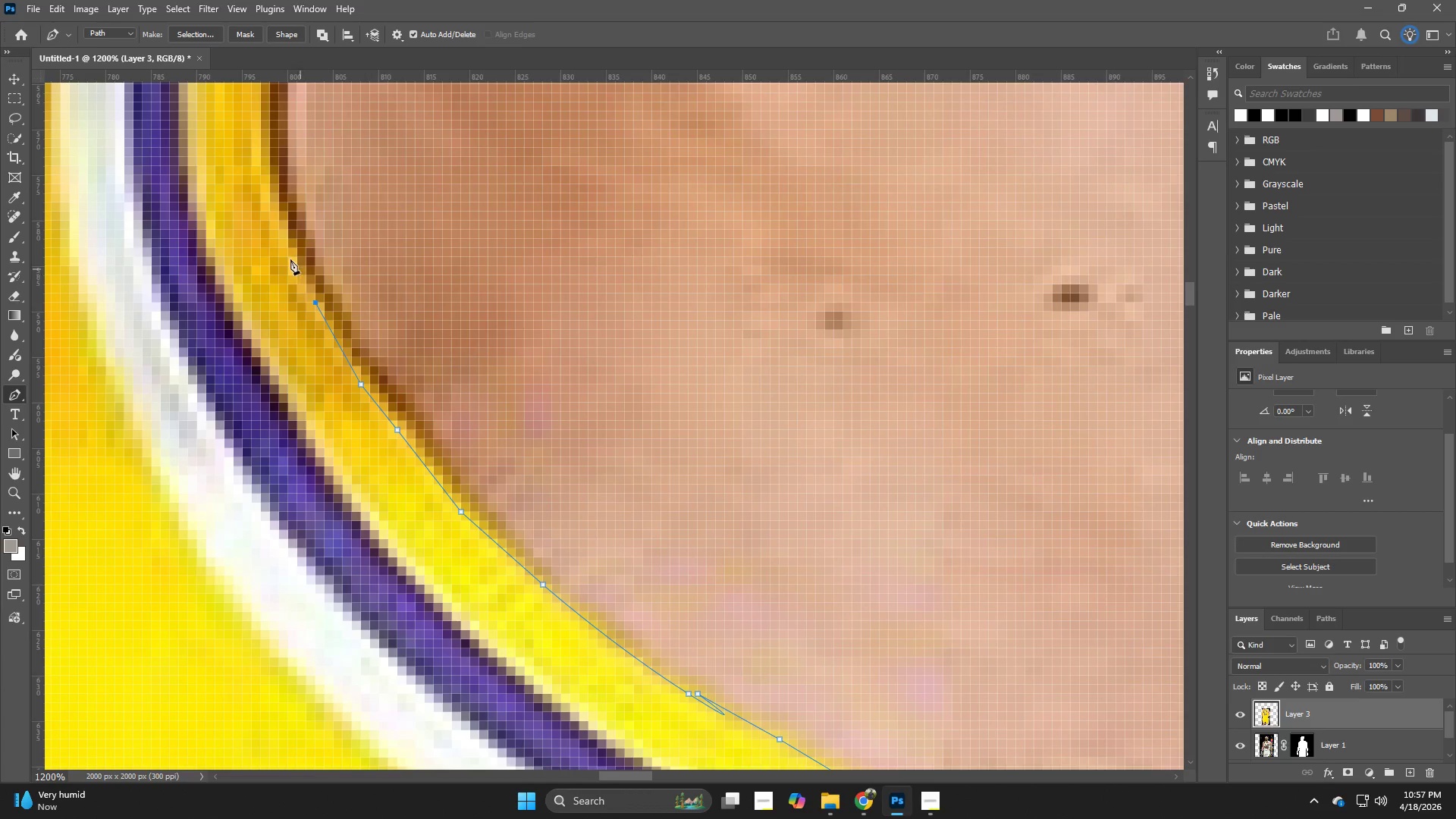 
left_click([289, 258])
 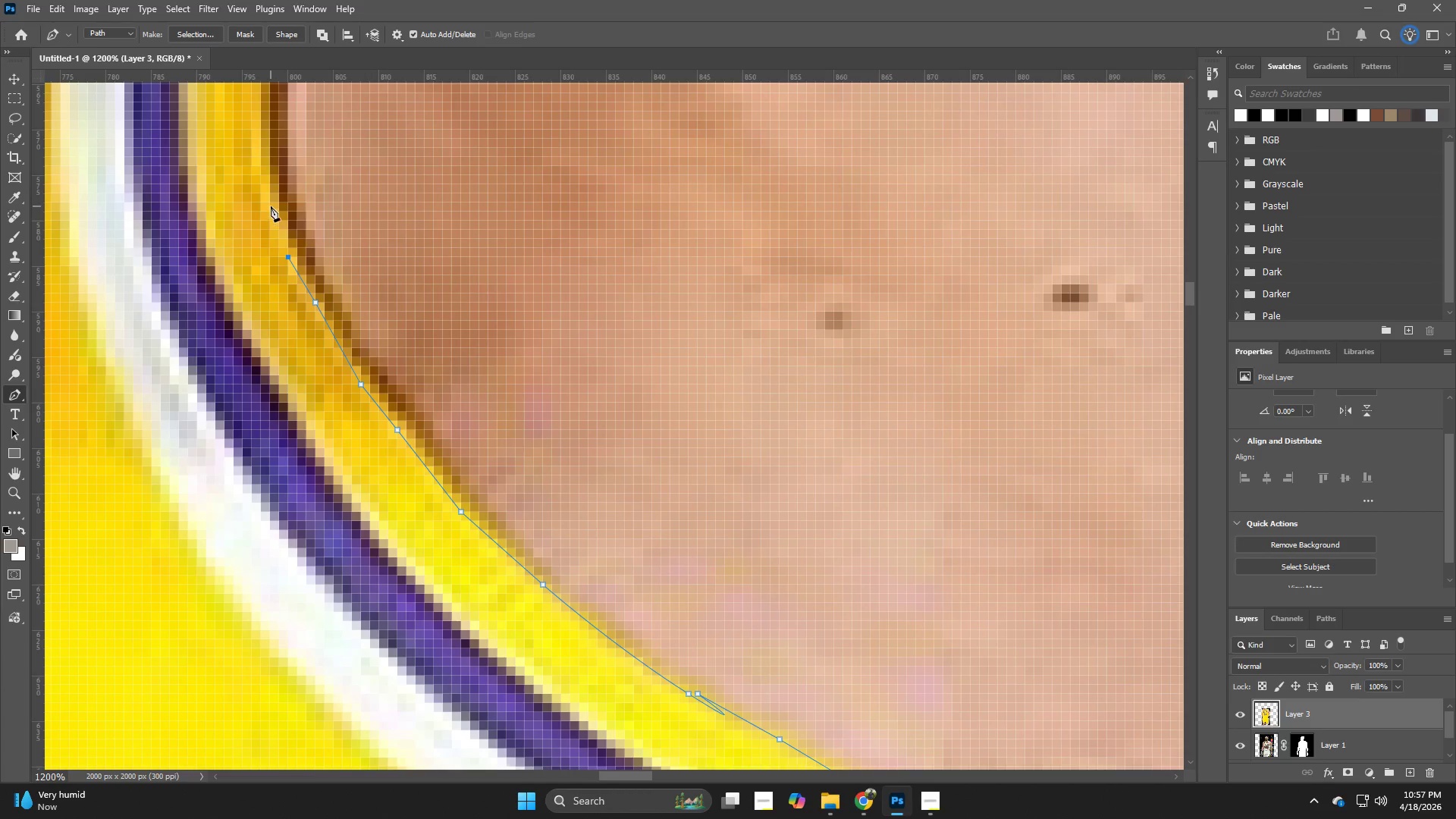 
left_click([271, 205])
 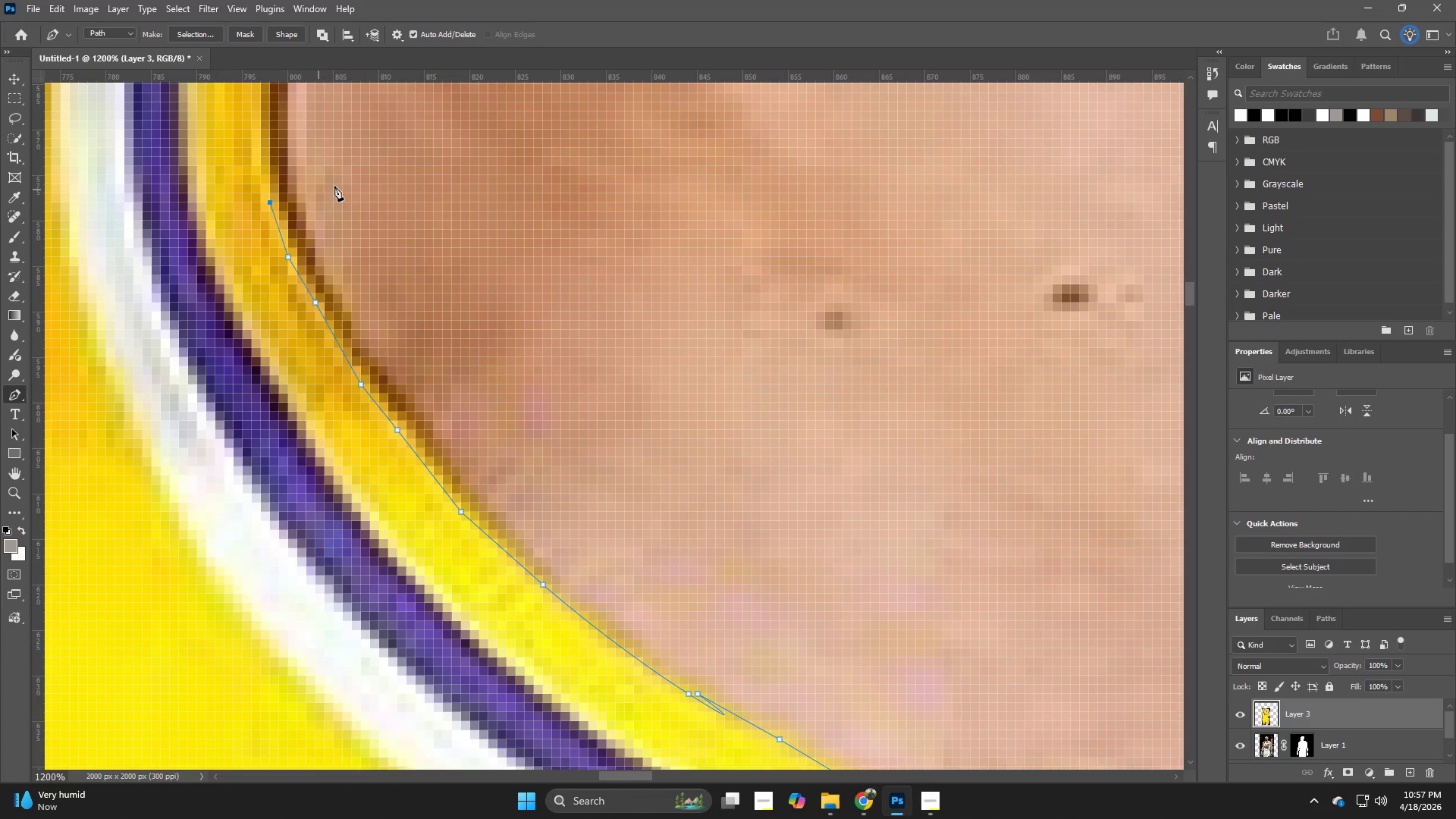 
hold_key(key=Space, duration=0.58)
 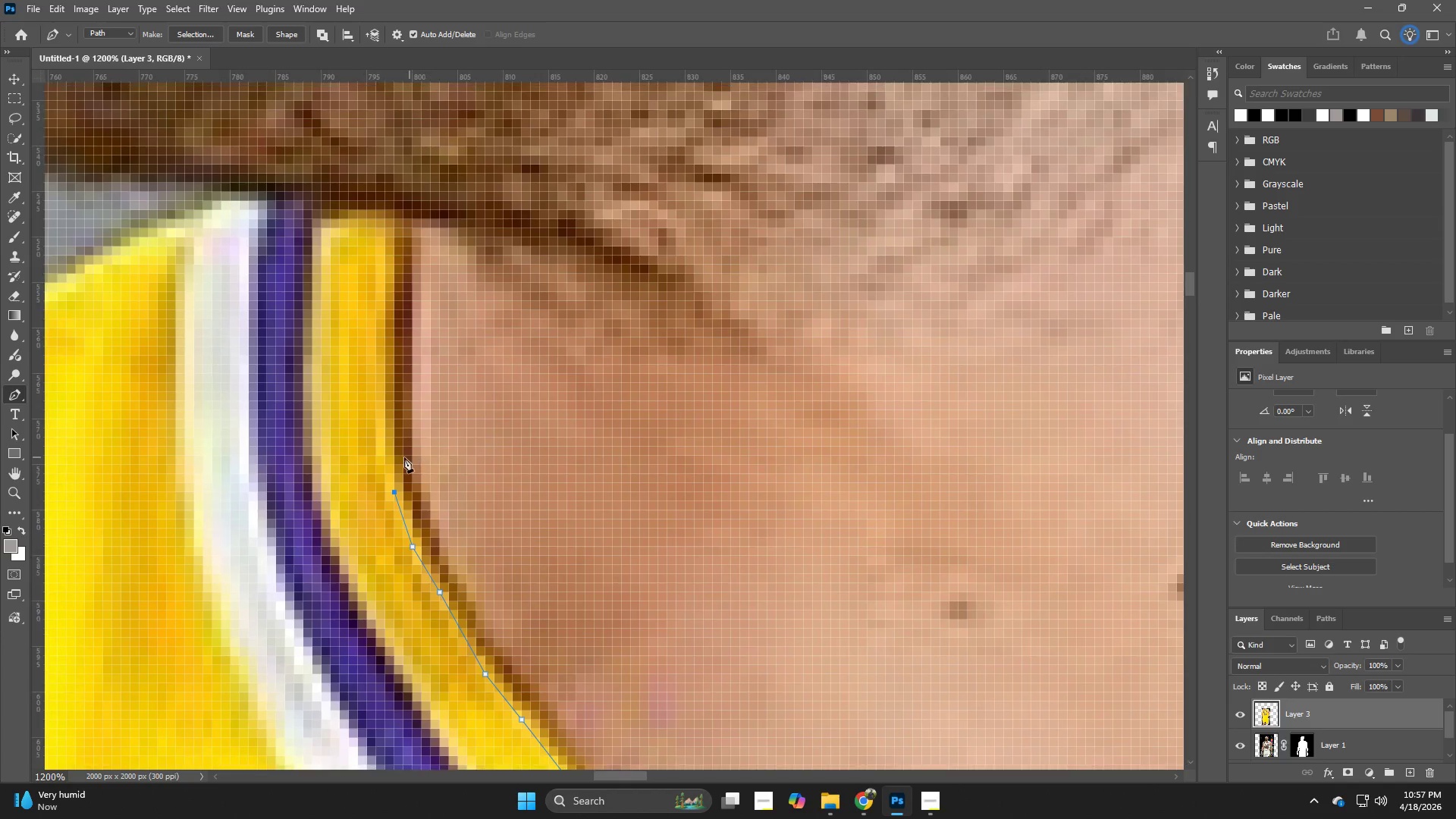 
left_click_drag(start_coordinate=[337, 186], to_coordinate=[454, 450])
 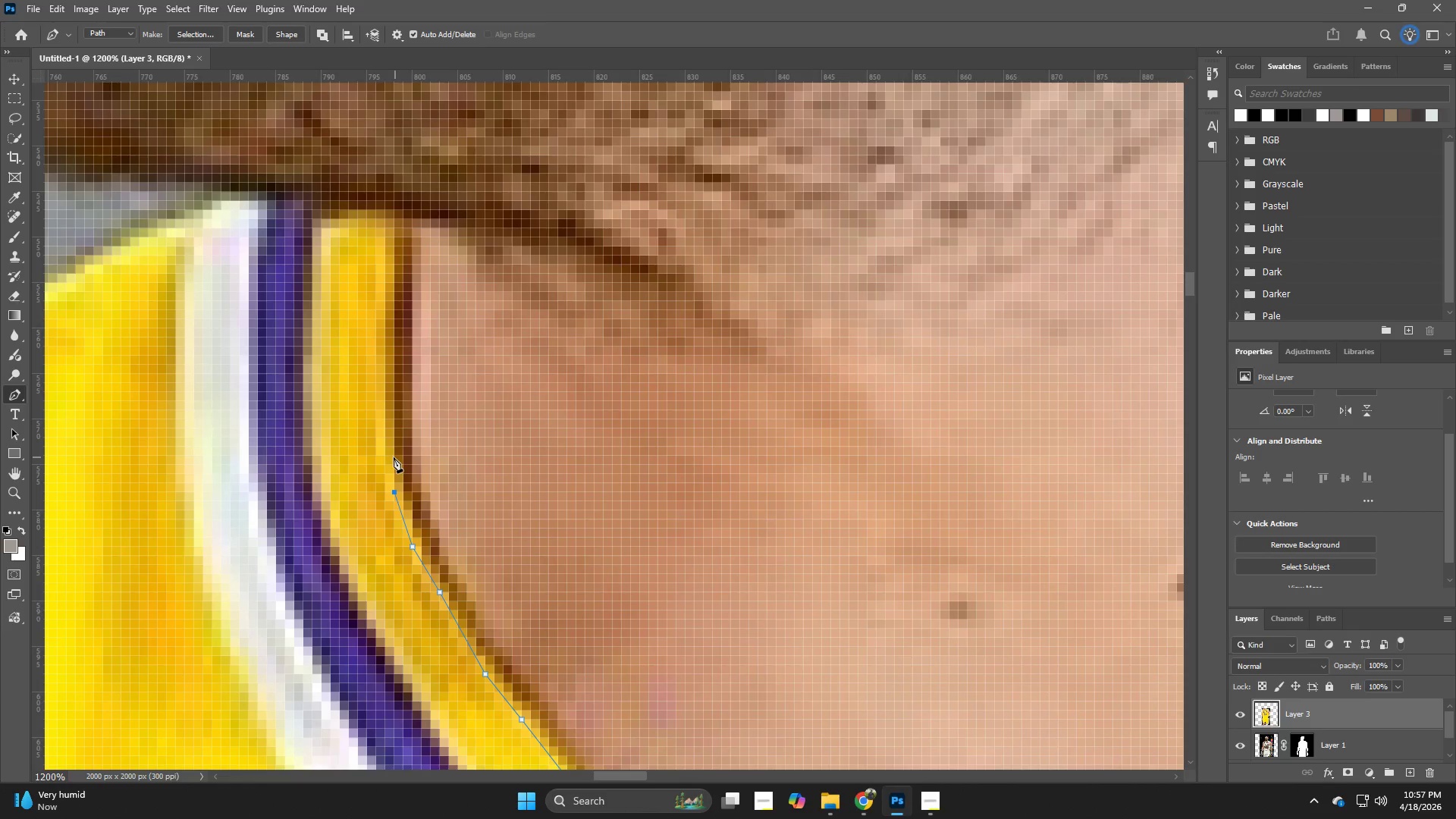 
left_click([390, 457])
 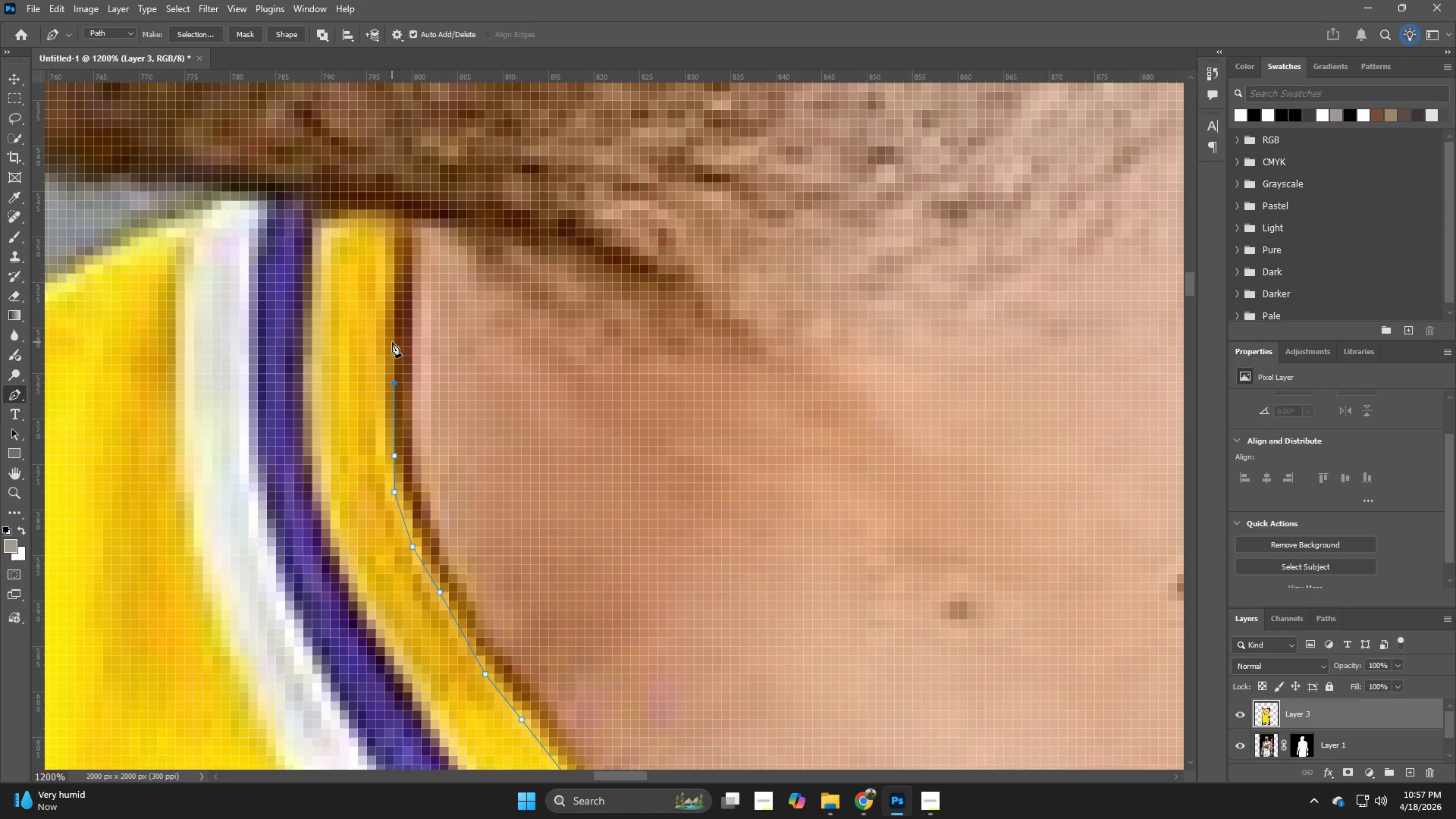 
double_click([392, 288])
 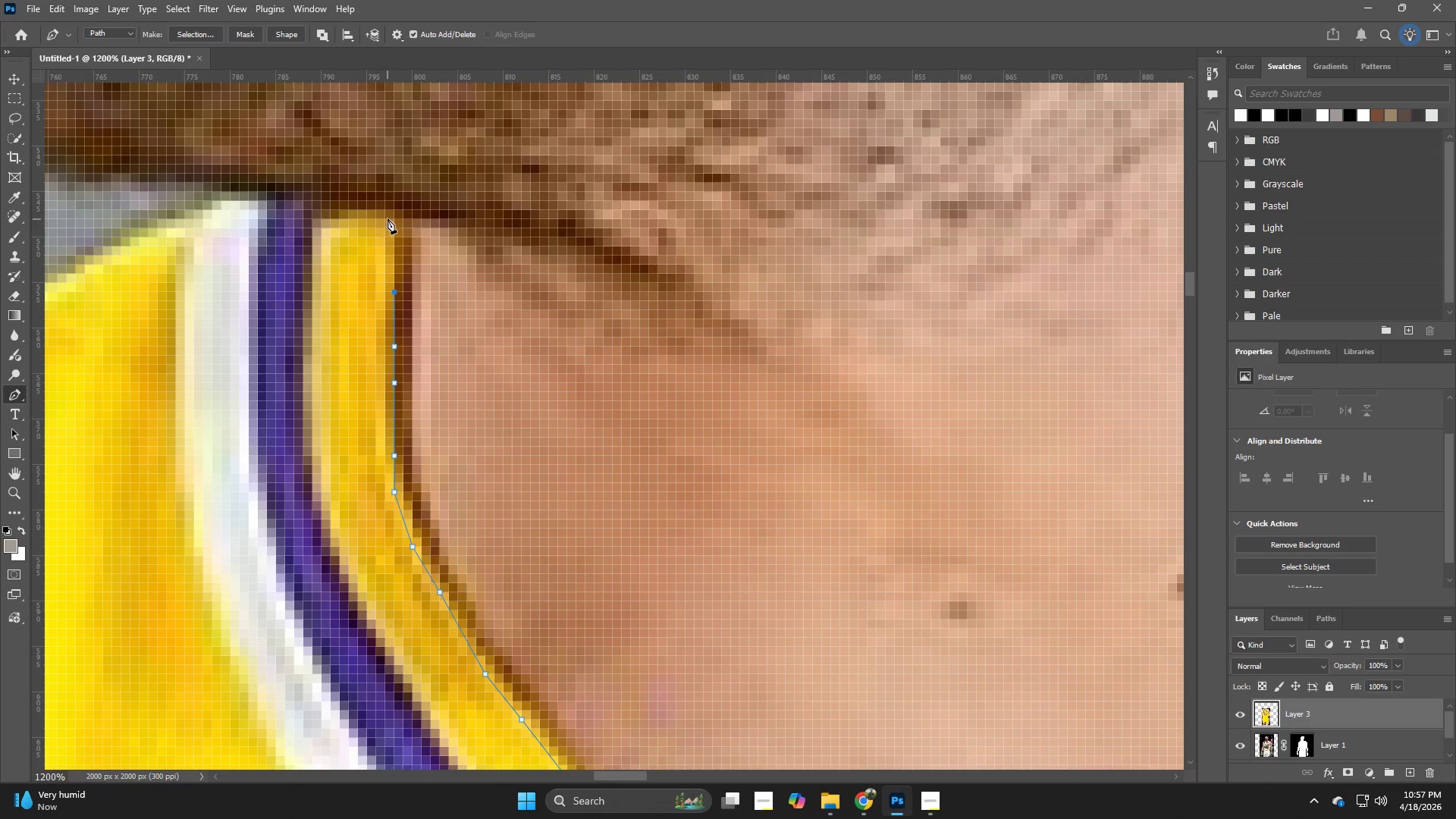 
left_click([389, 215])
 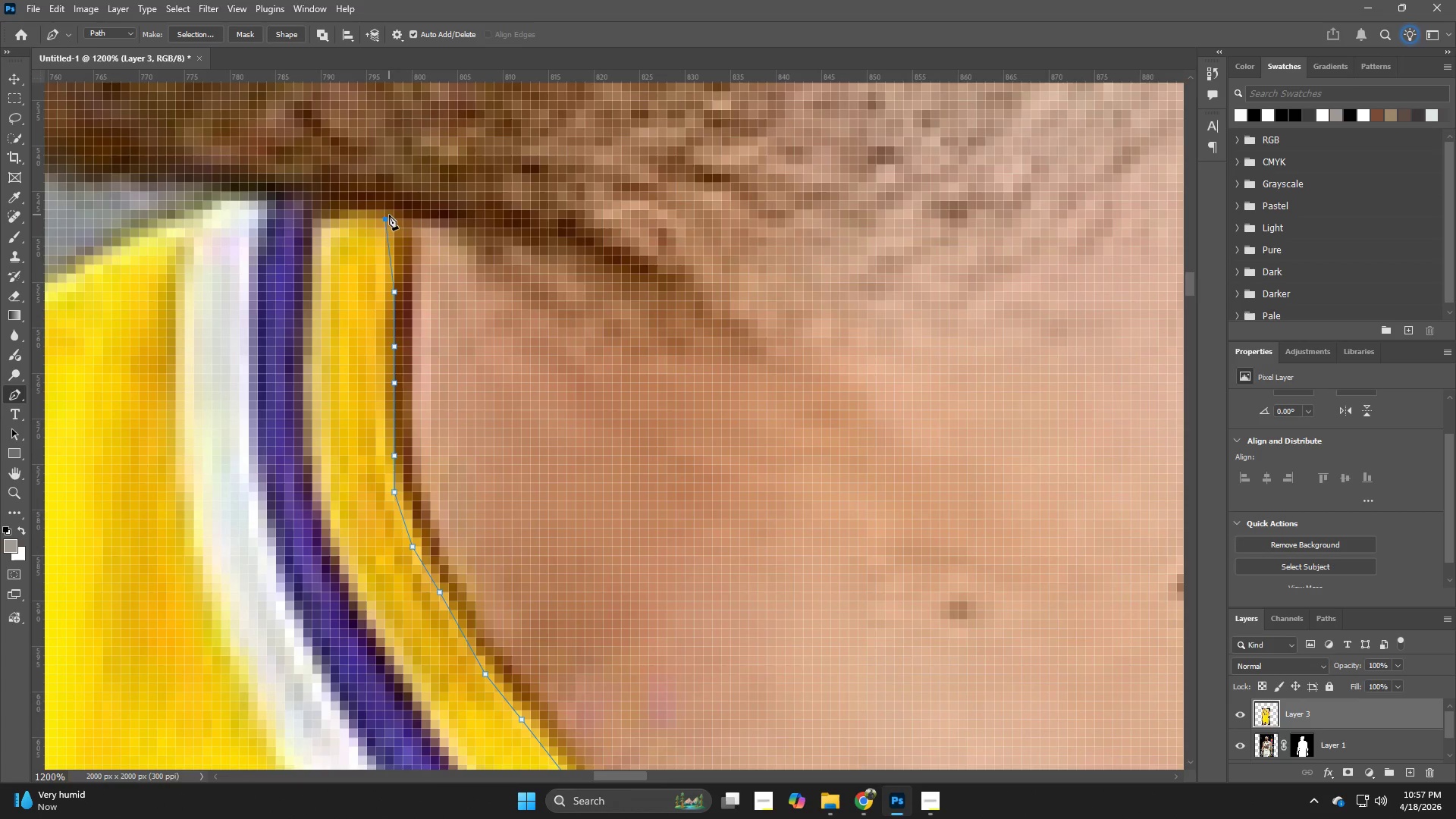 
key(Control+ControlLeft)
 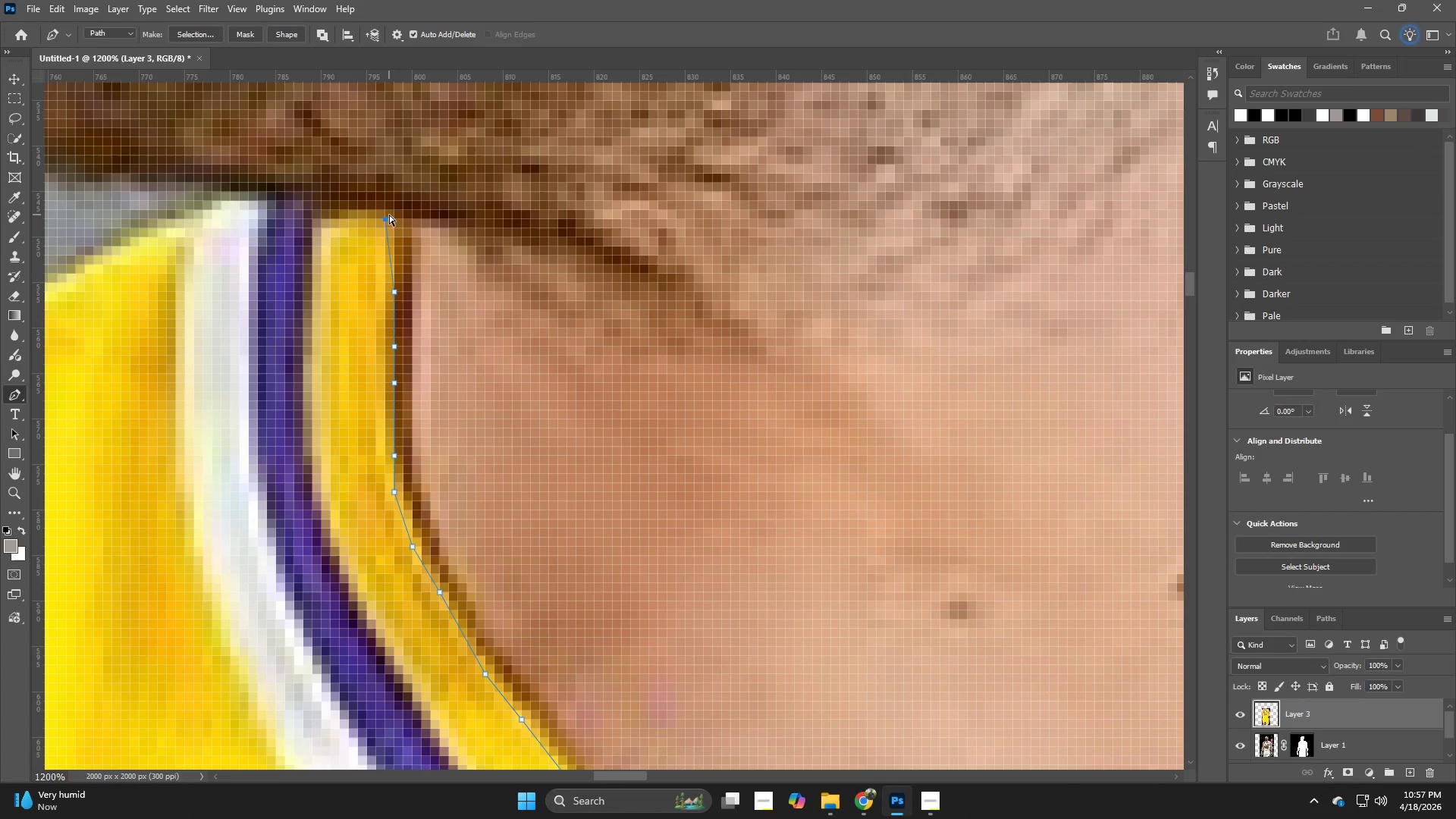 
key(Control+Z)
 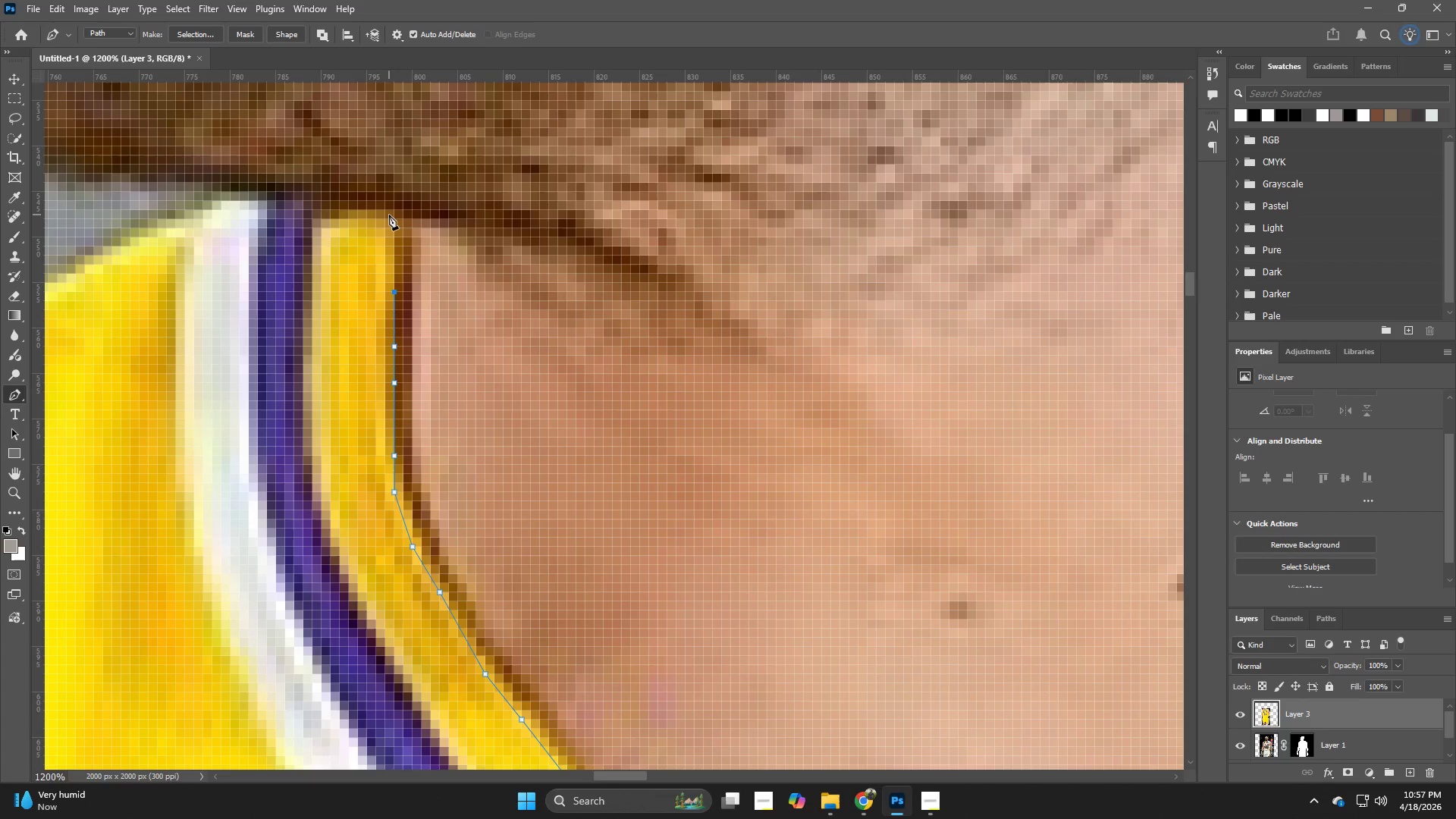 
left_click([389, 215])
 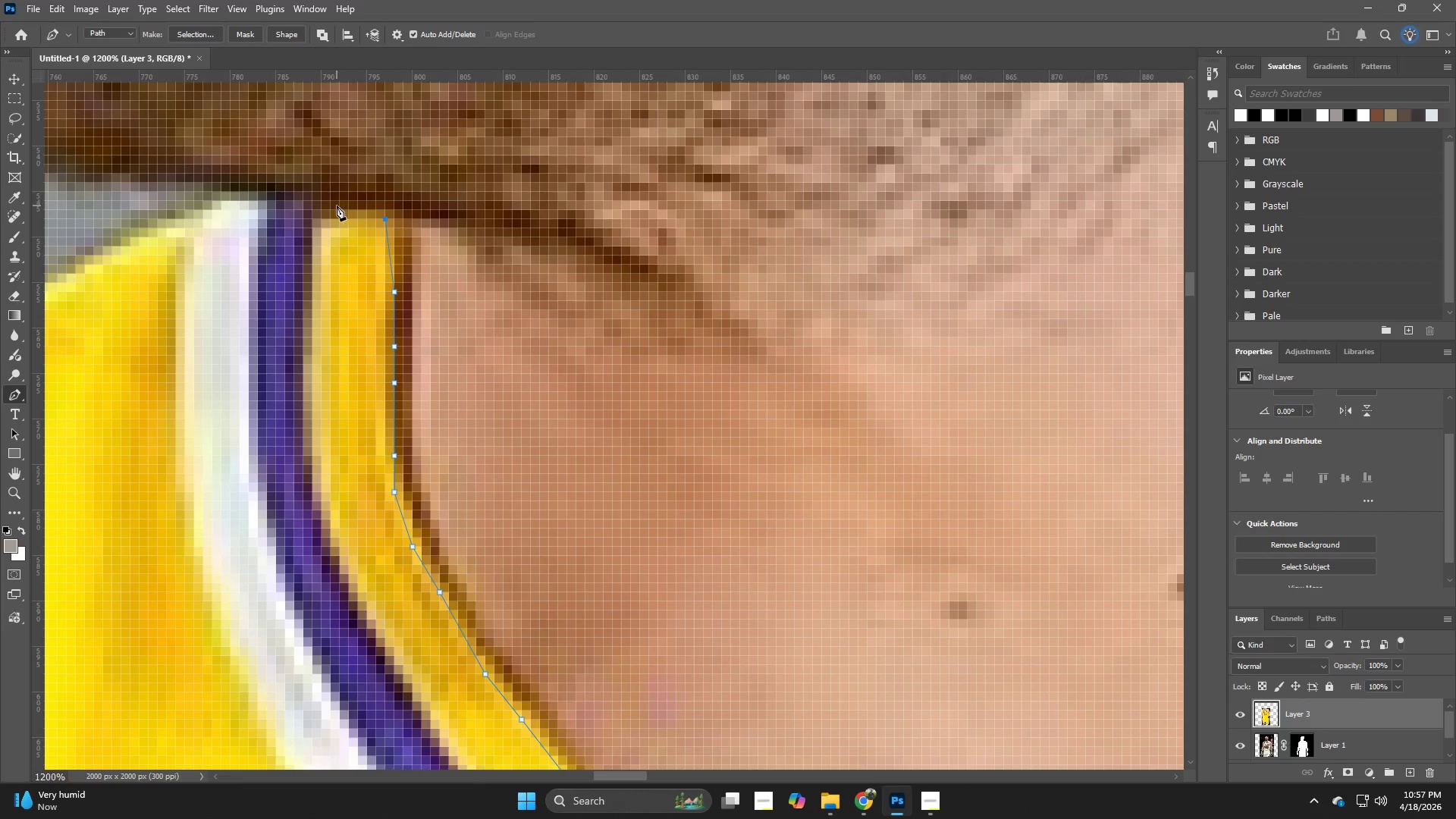 
left_click_drag(start_coordinate=[333, 207], to_coordinate=[328, 212])
 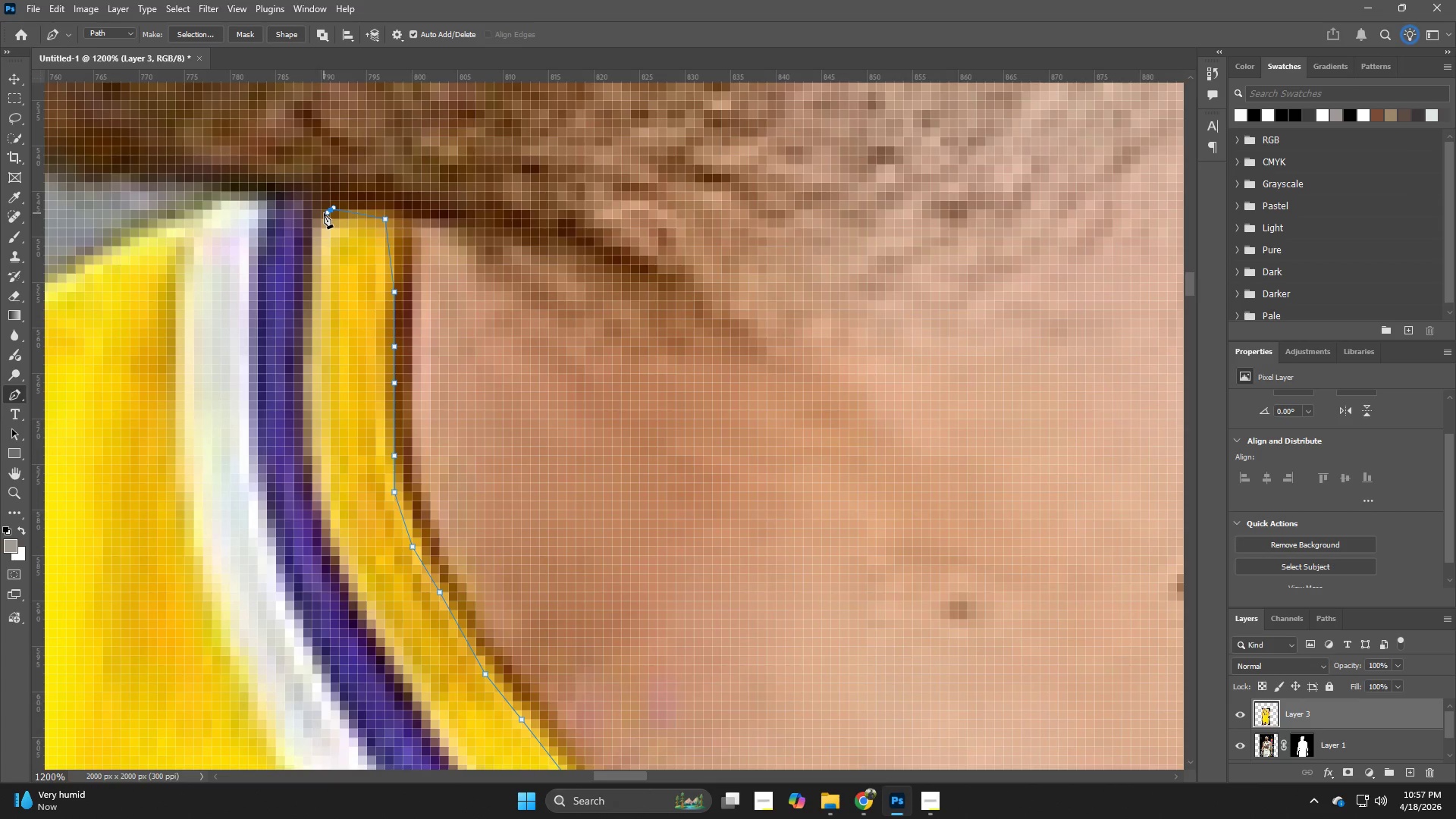 
left_click([324, 213])
 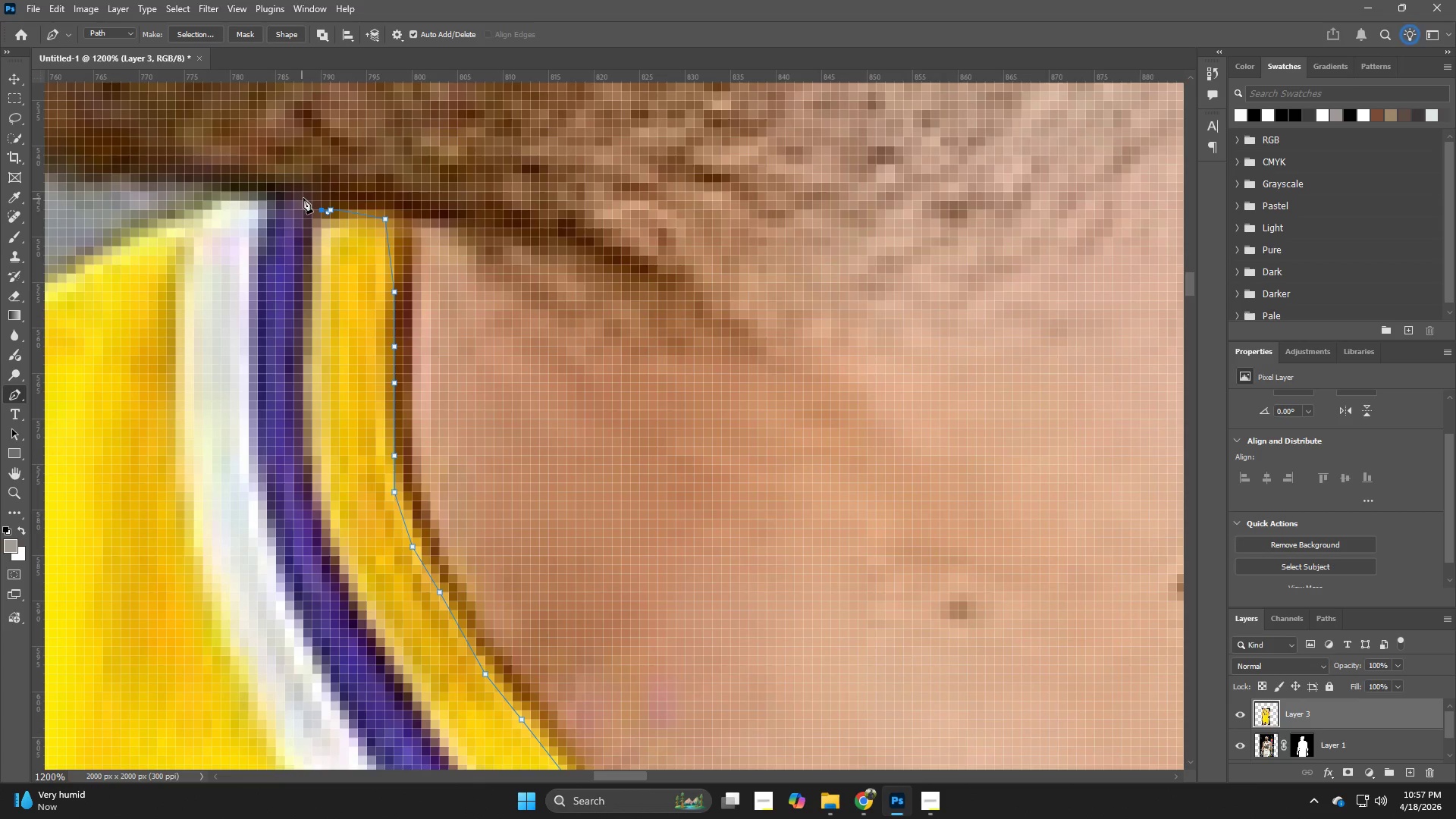 
left_click([306, 196])
 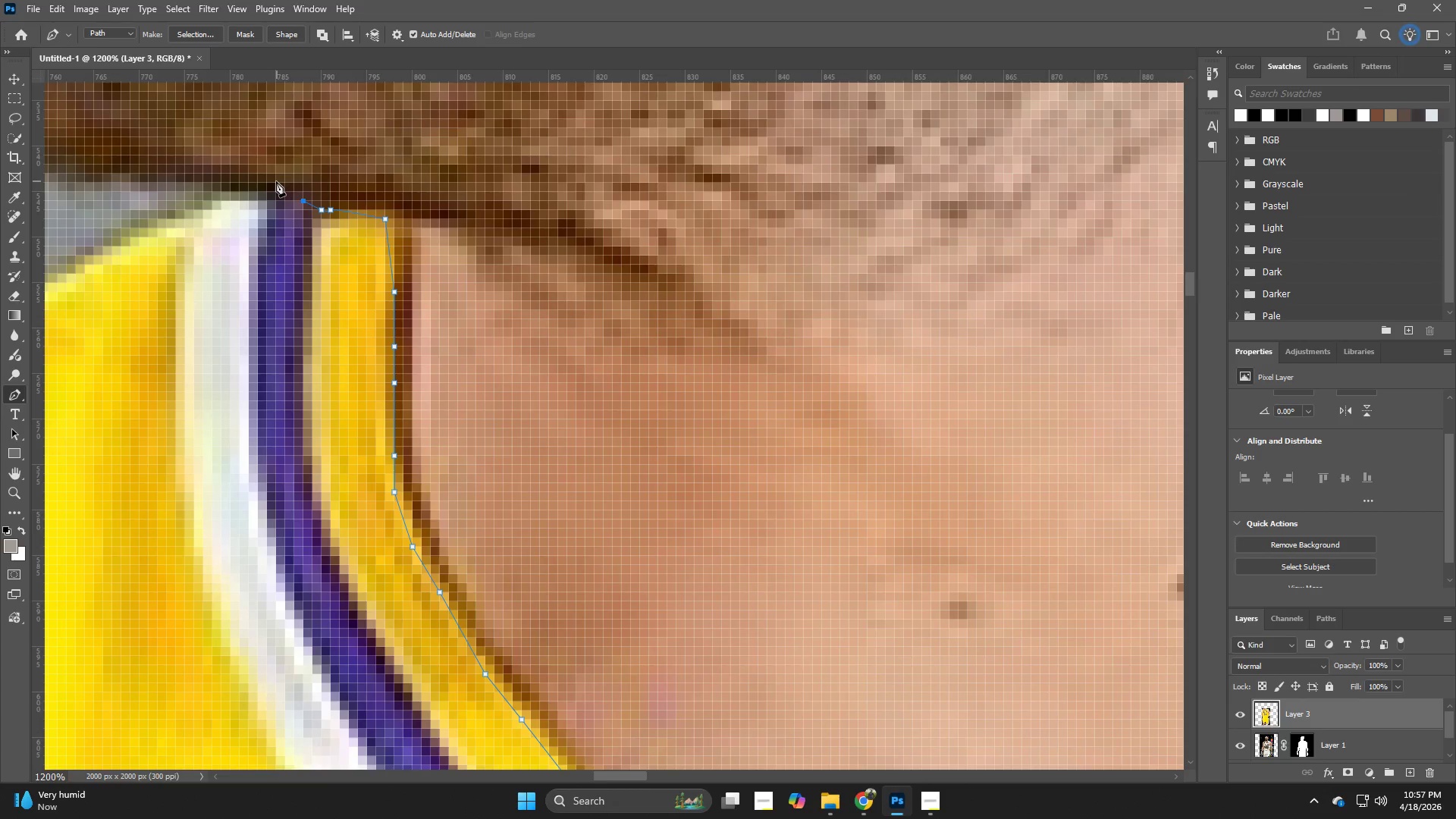 
left_click([273, 184])
 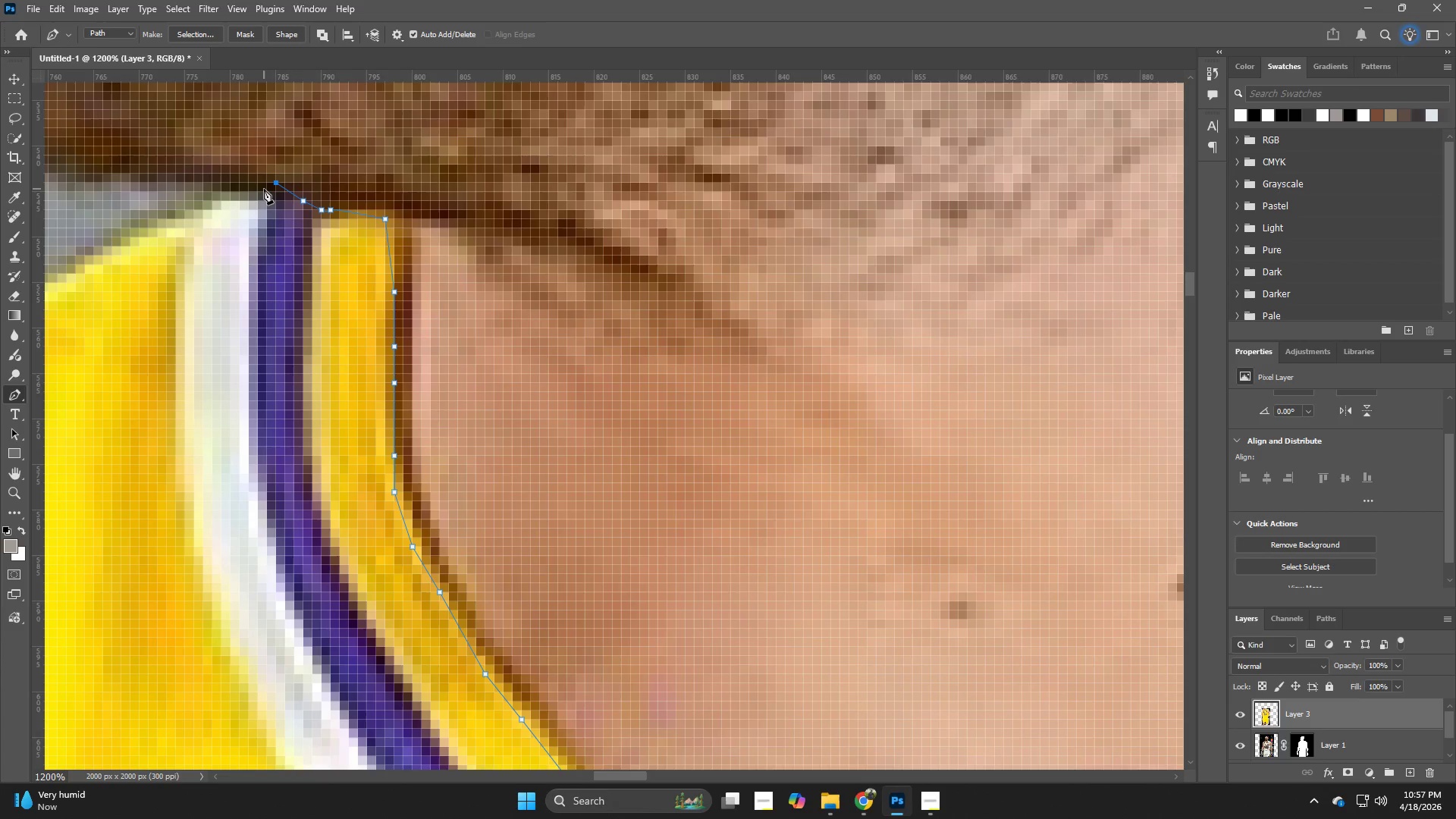 
key(Control+ControlLeft)
 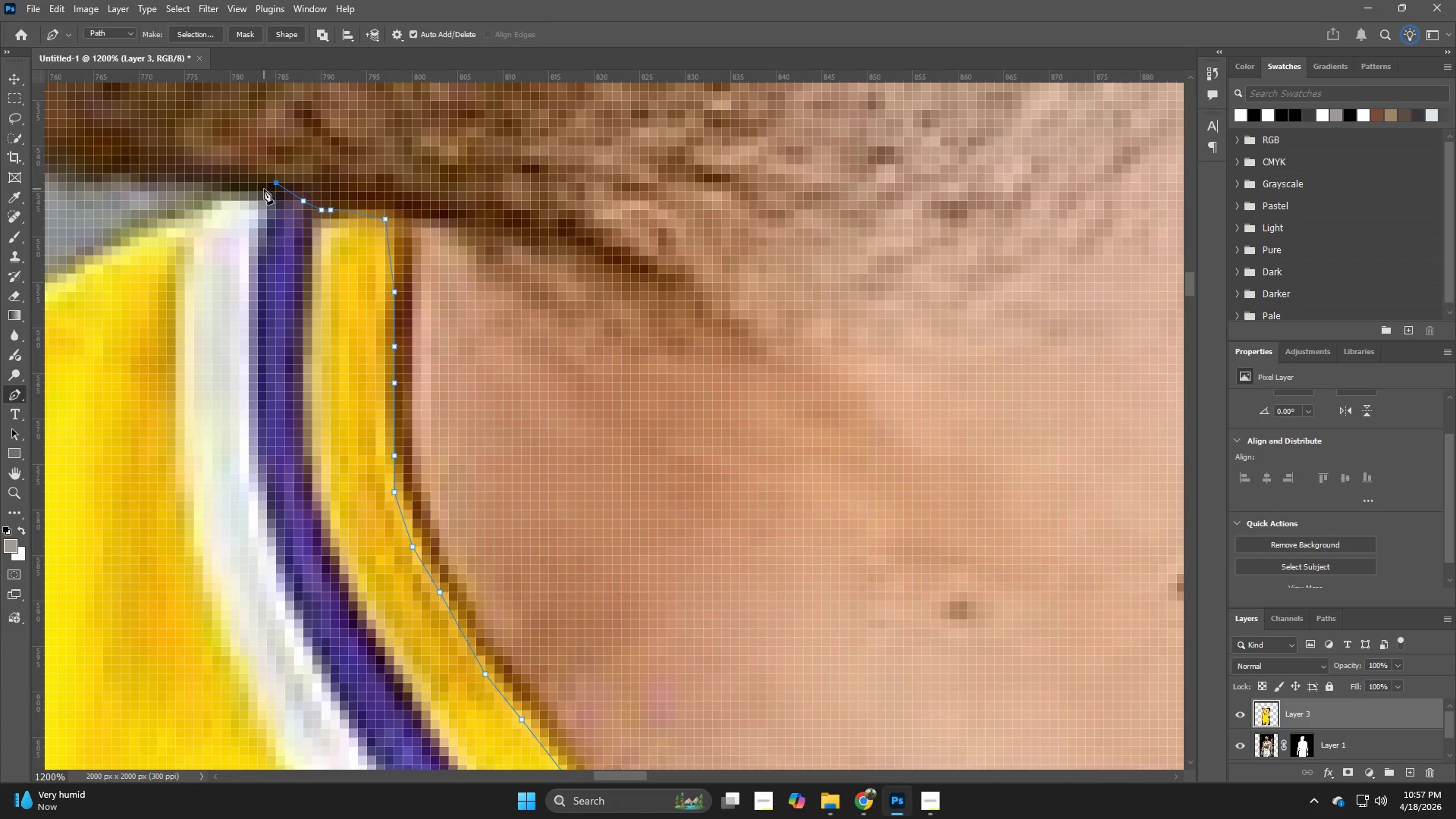 
key(Control+ControlLeft)
 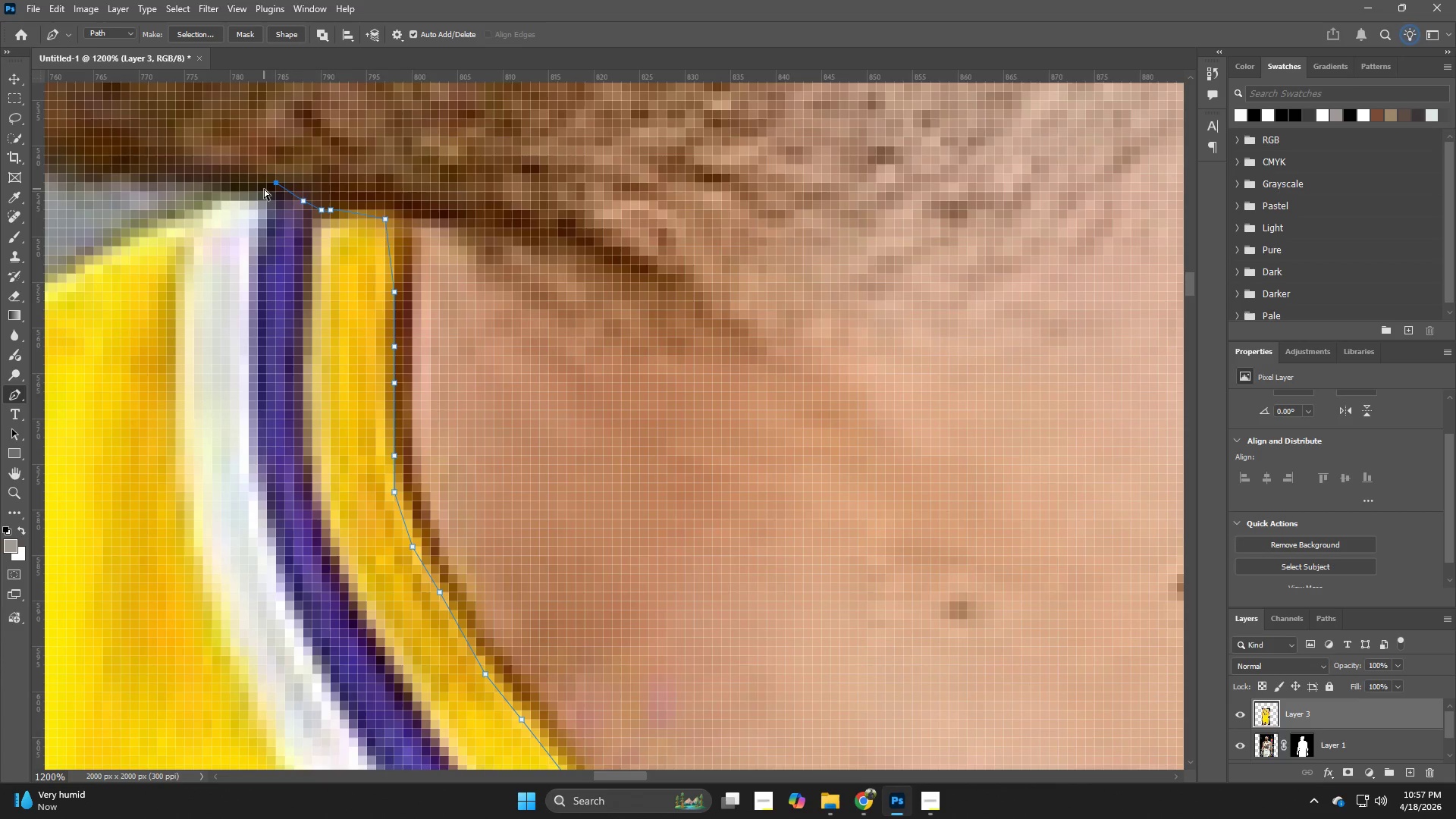 
key(Control+Z)
 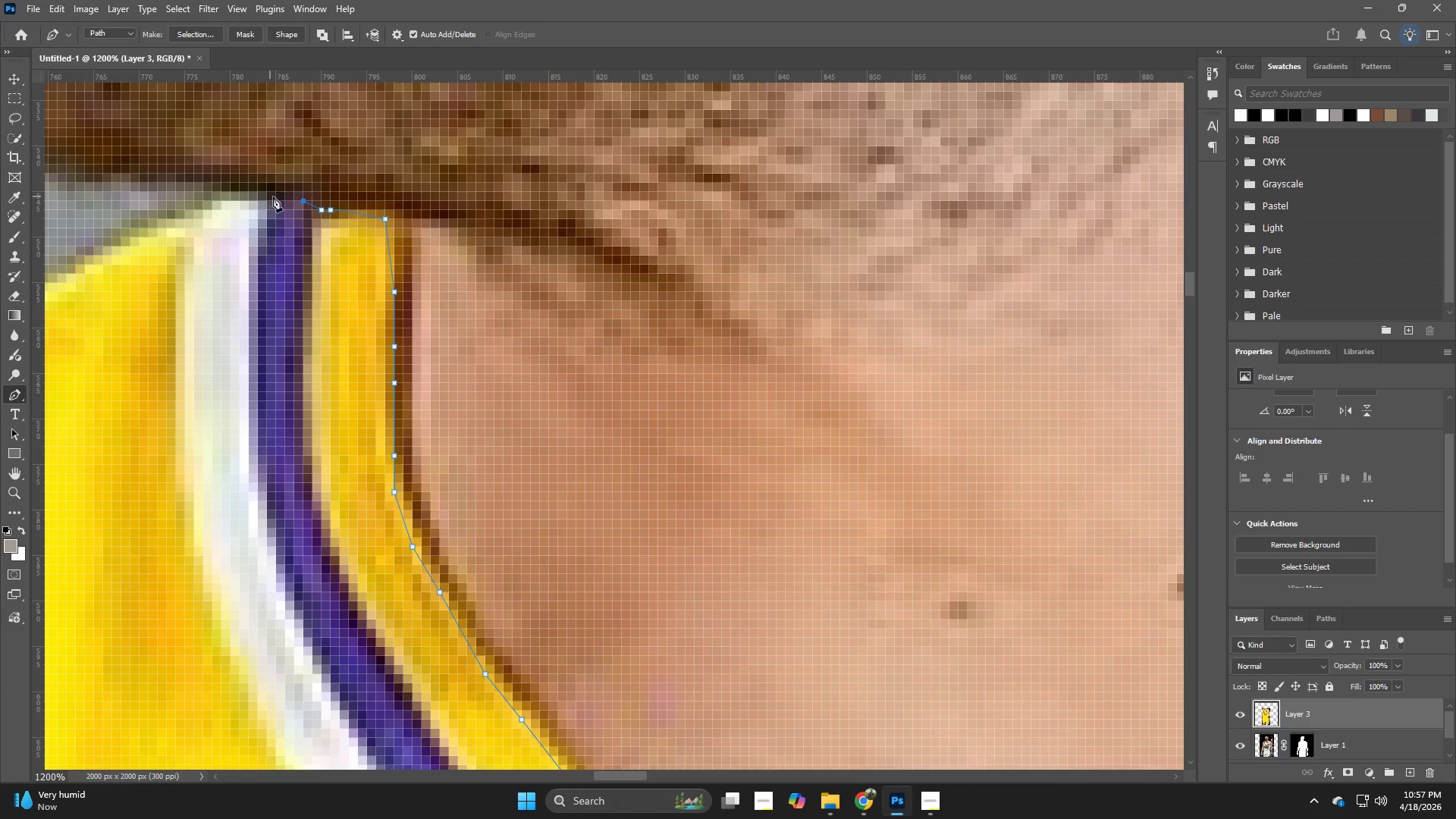 
left_click([278, 196])
 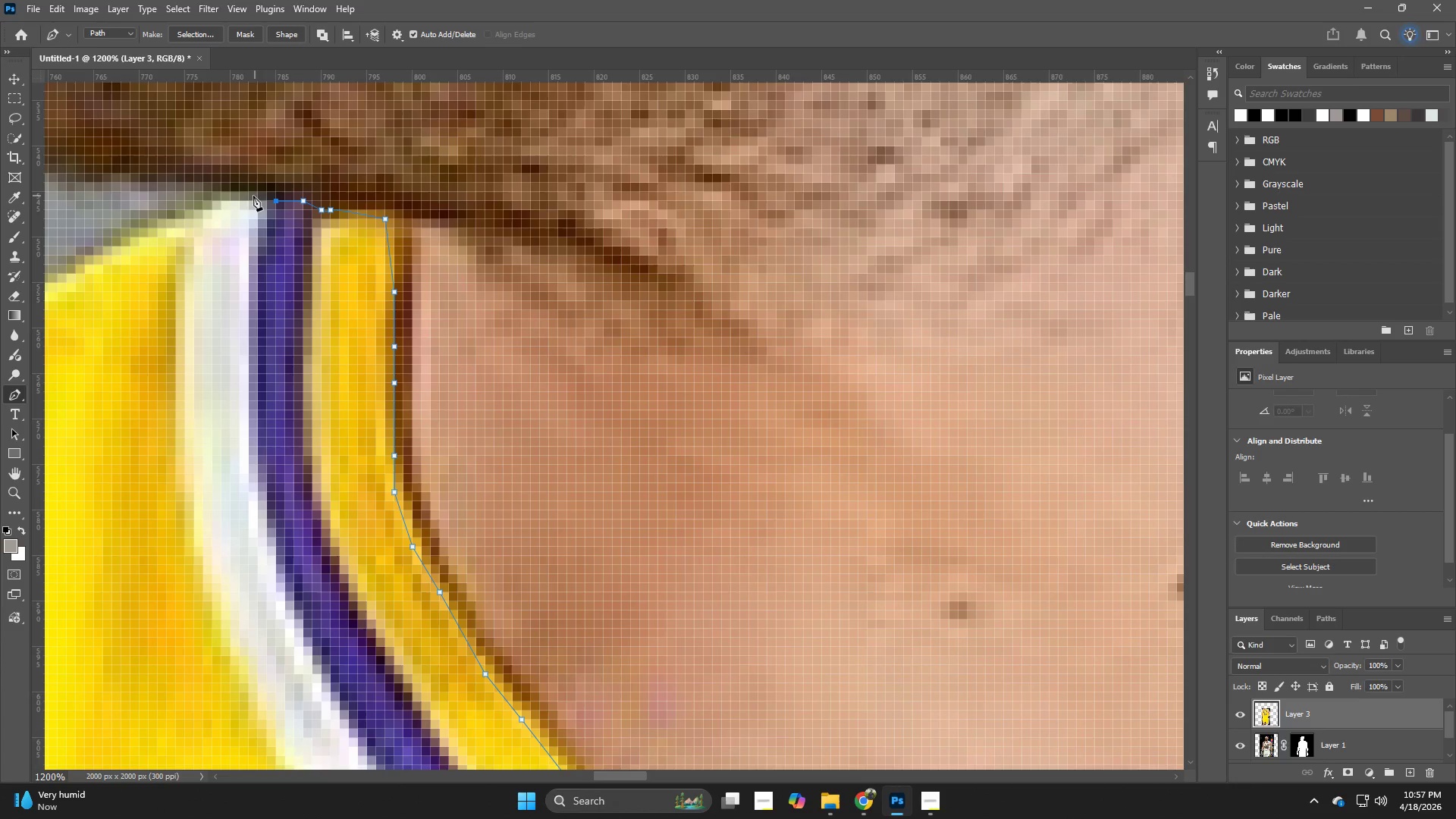 
left_click_drag(start_coordinate=[249, 194], to_coordinate=[244, 193])
 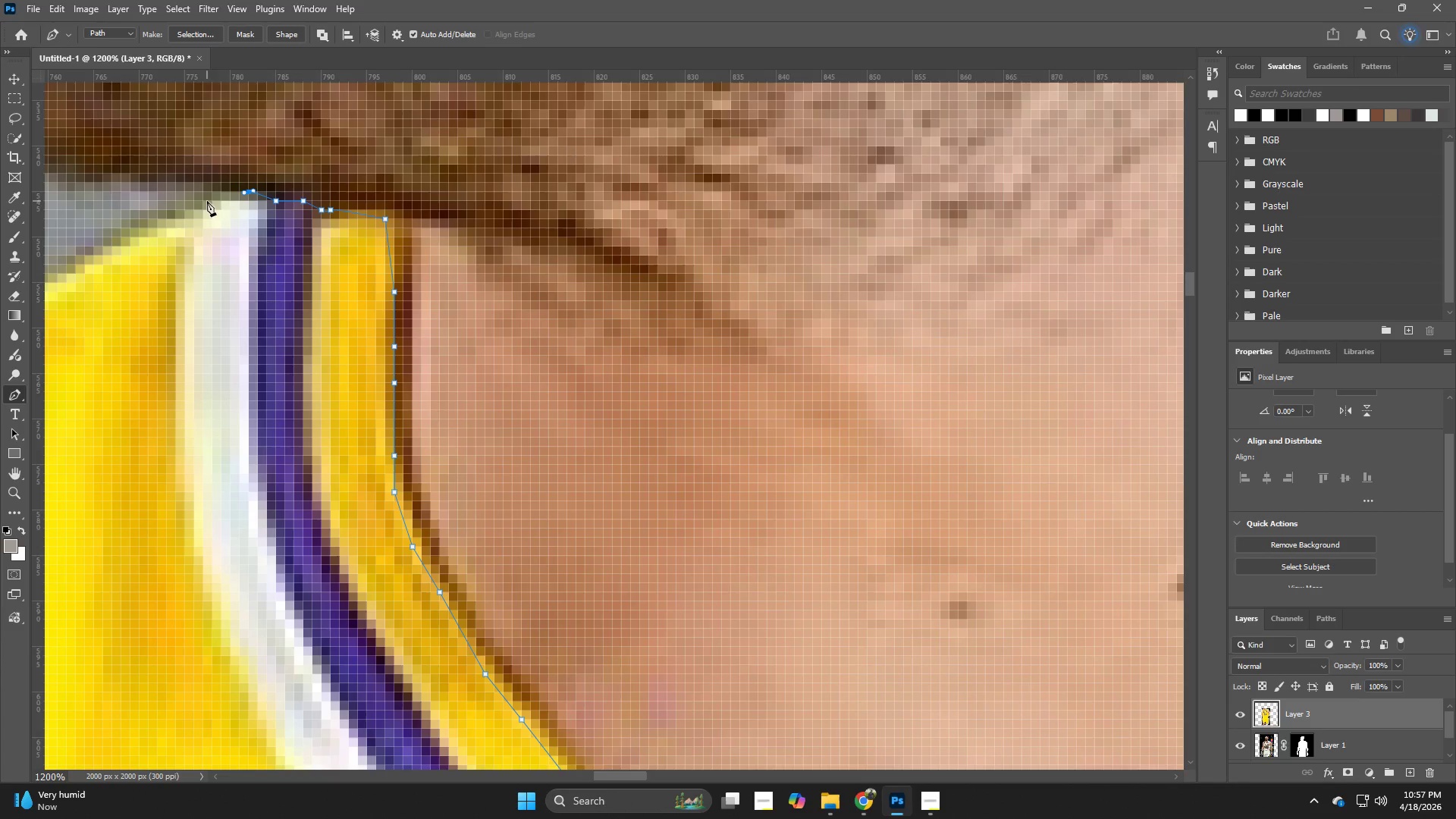 
left_click_drag(start_coordinate=[193, 205], to_coordinate=[171, 206])
 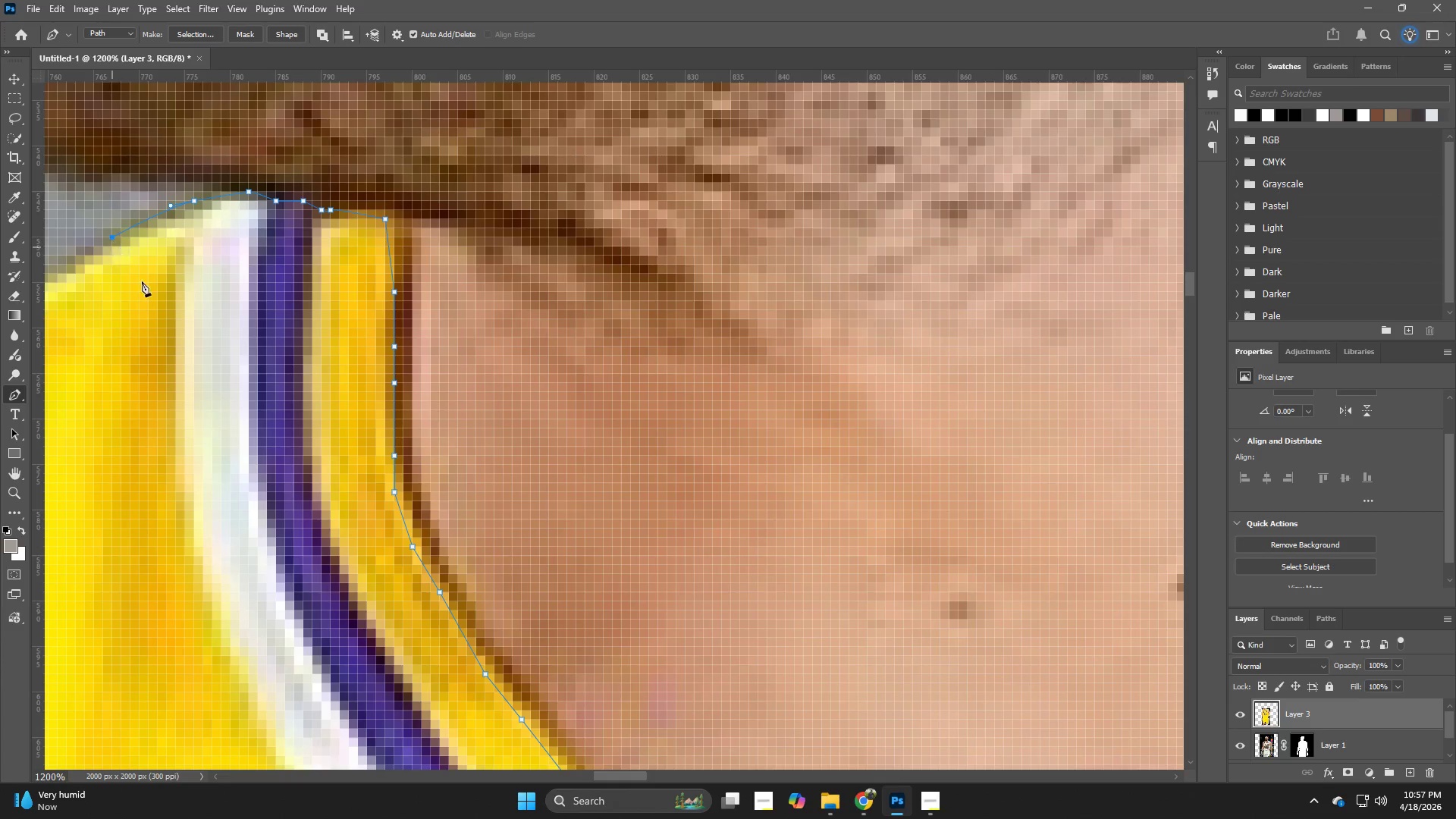 
hold_key(key=Space, duration=0.61)
 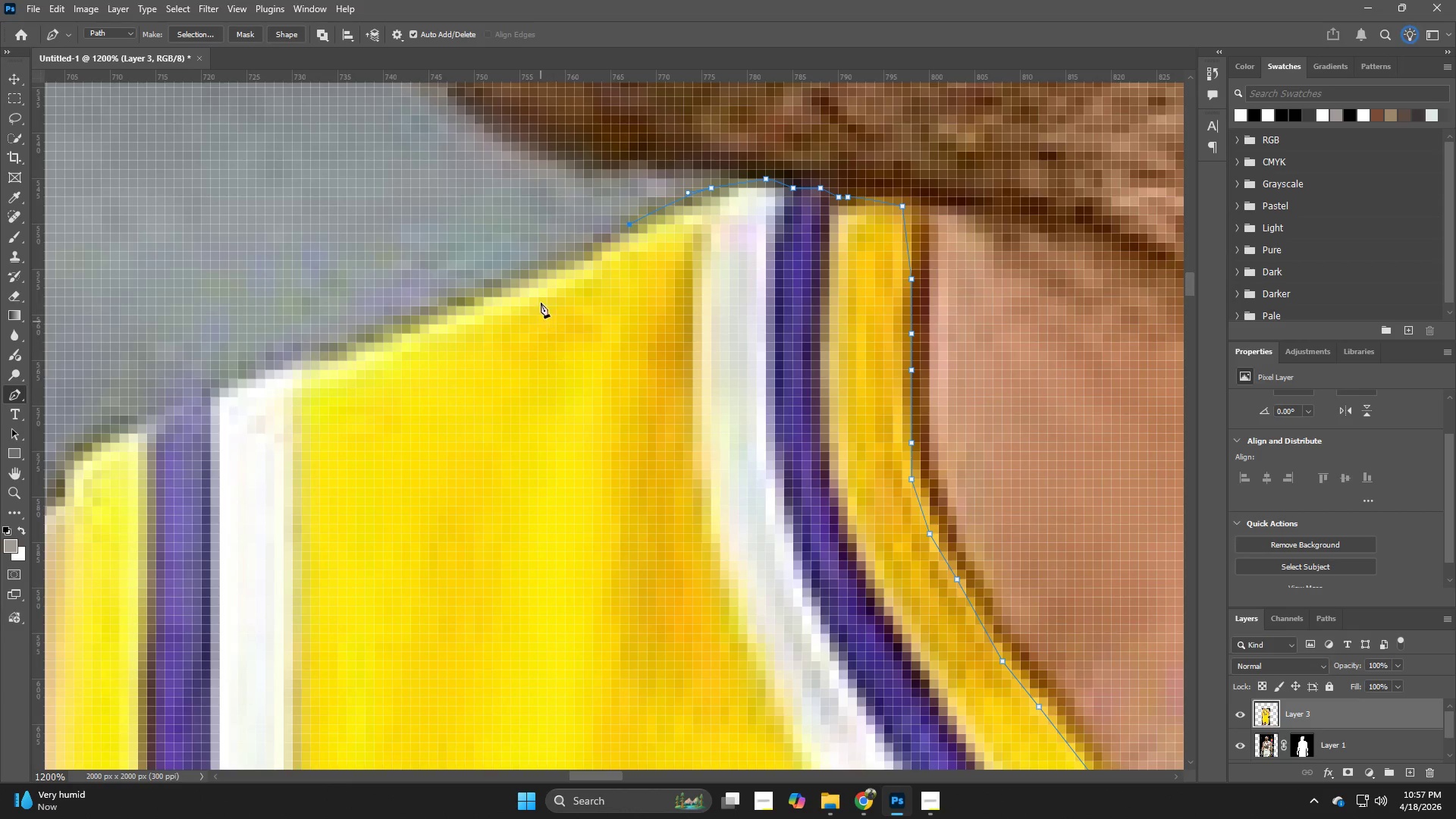 
left_click_drag(start_coordinate=[92, 441], to_coordinate=[609, 428])
 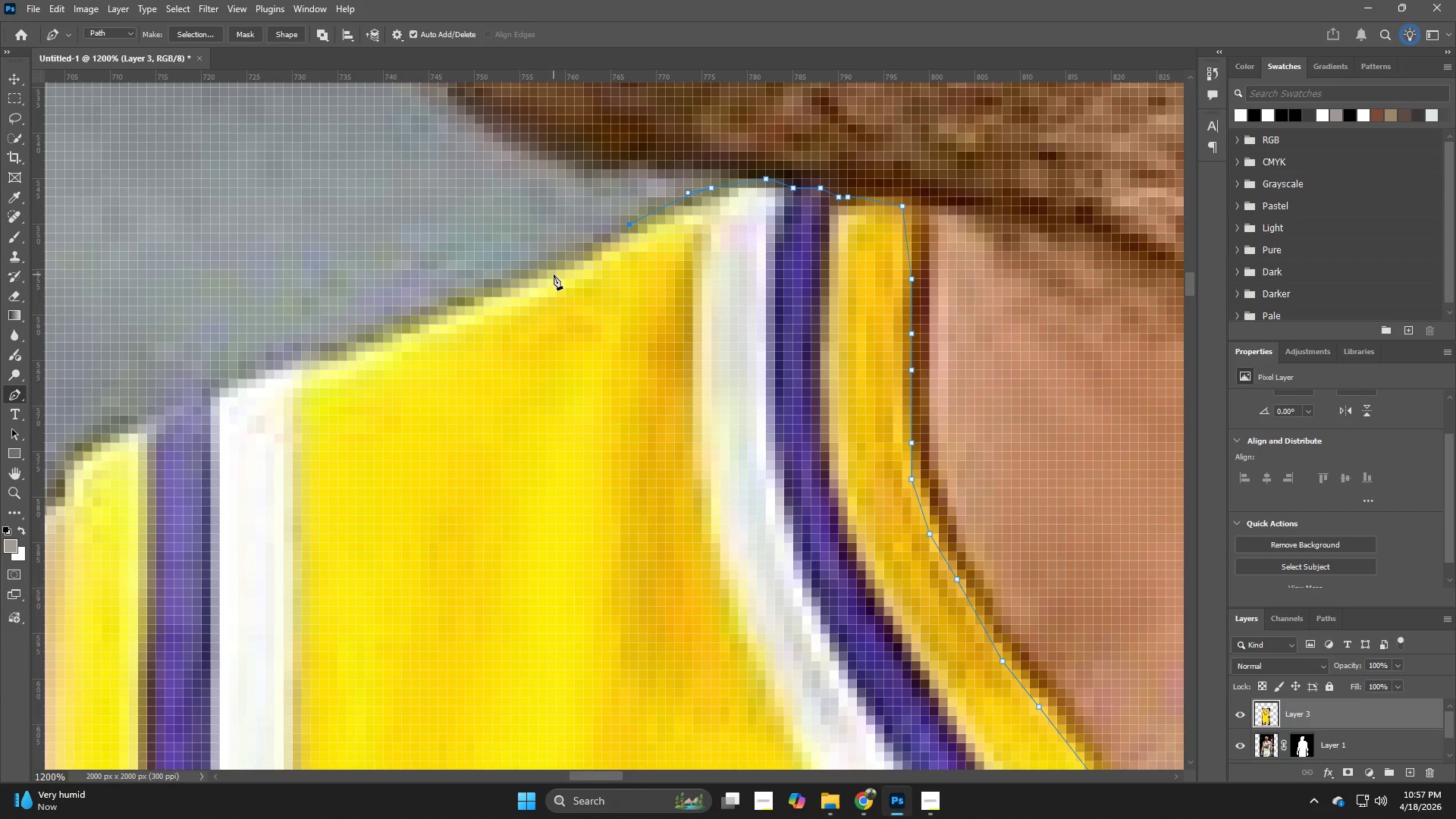 
left_click([551, 275])
 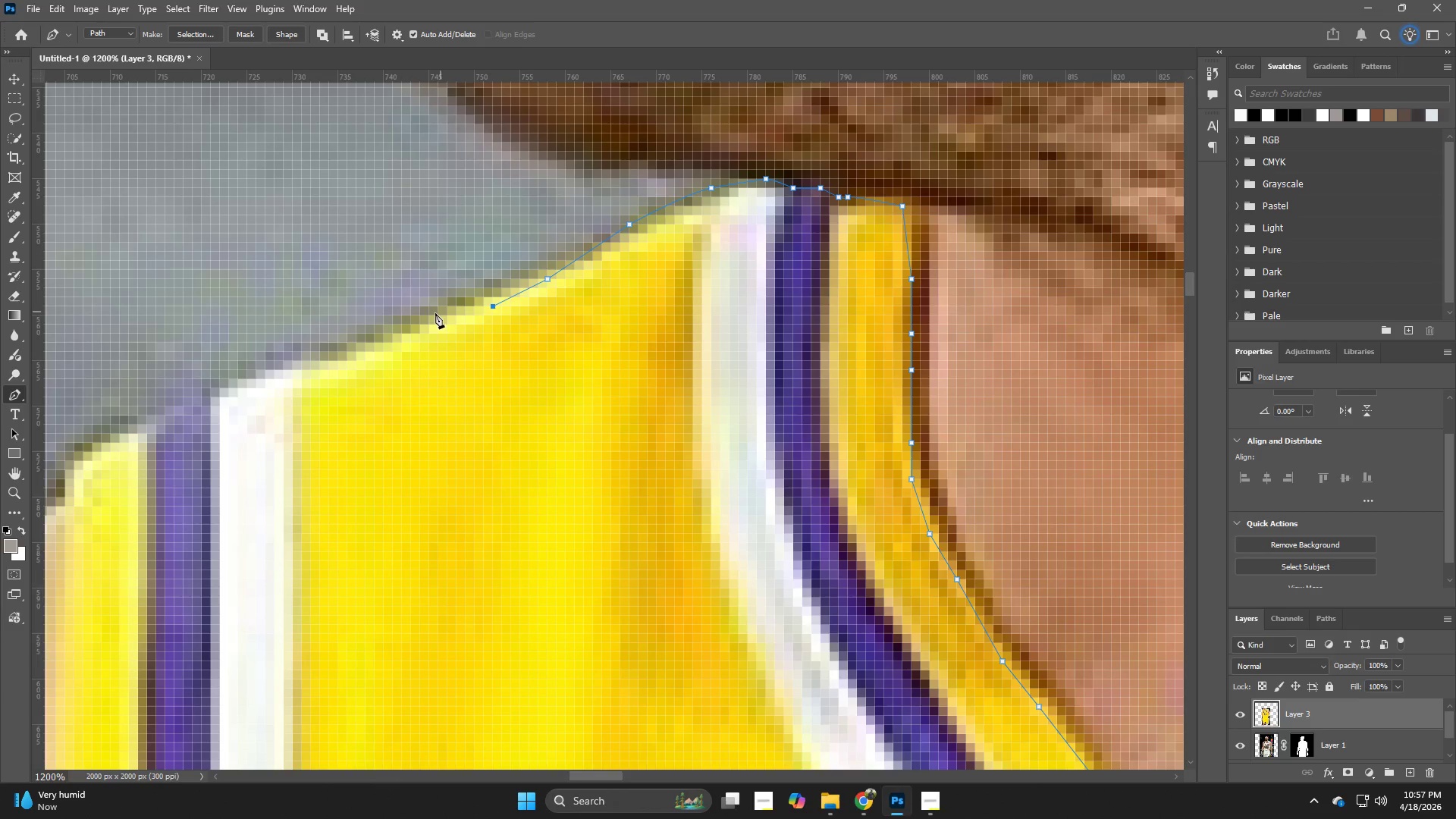 
left_click([422, 322])
 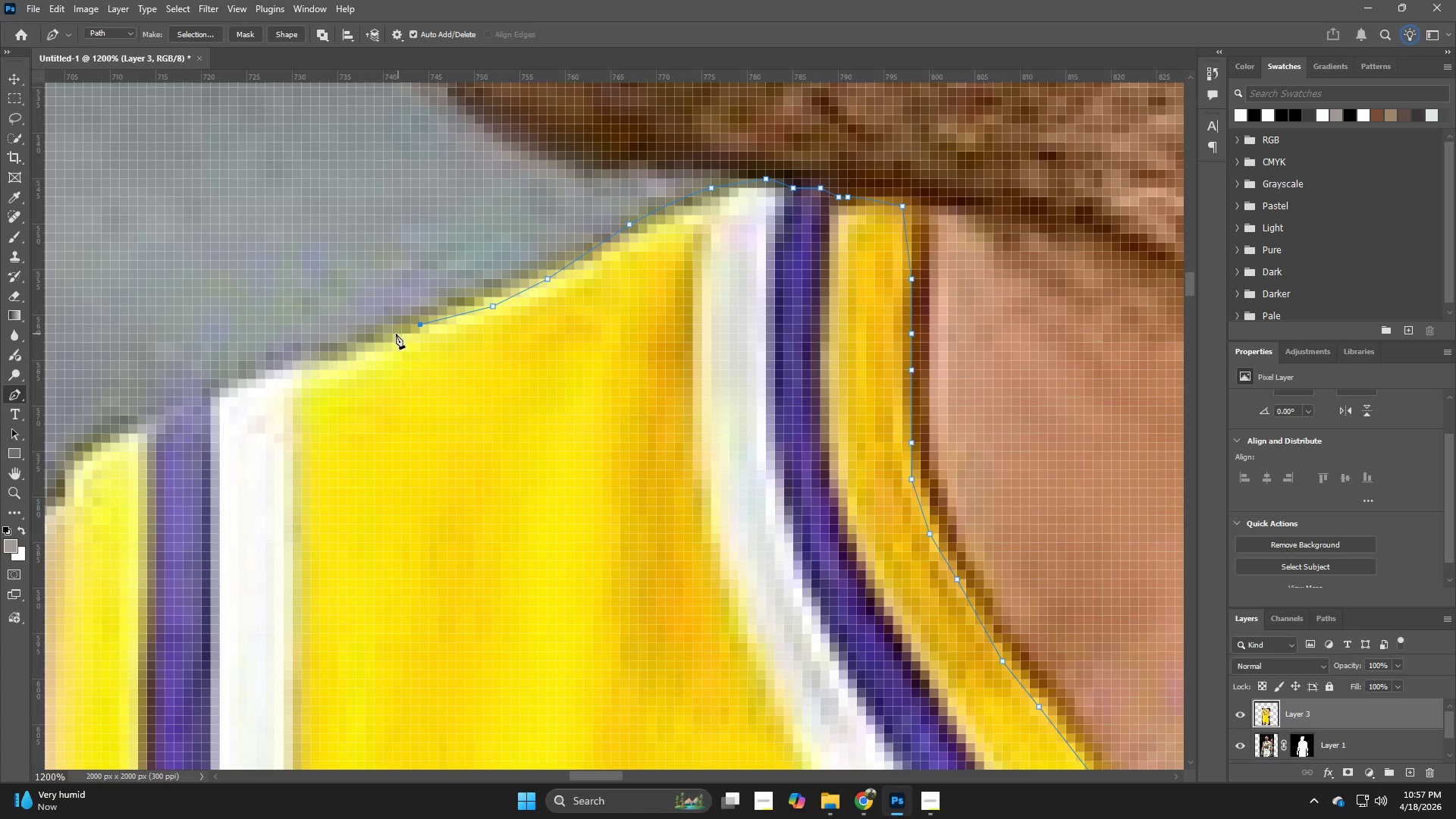 
left_click([391, 334])
 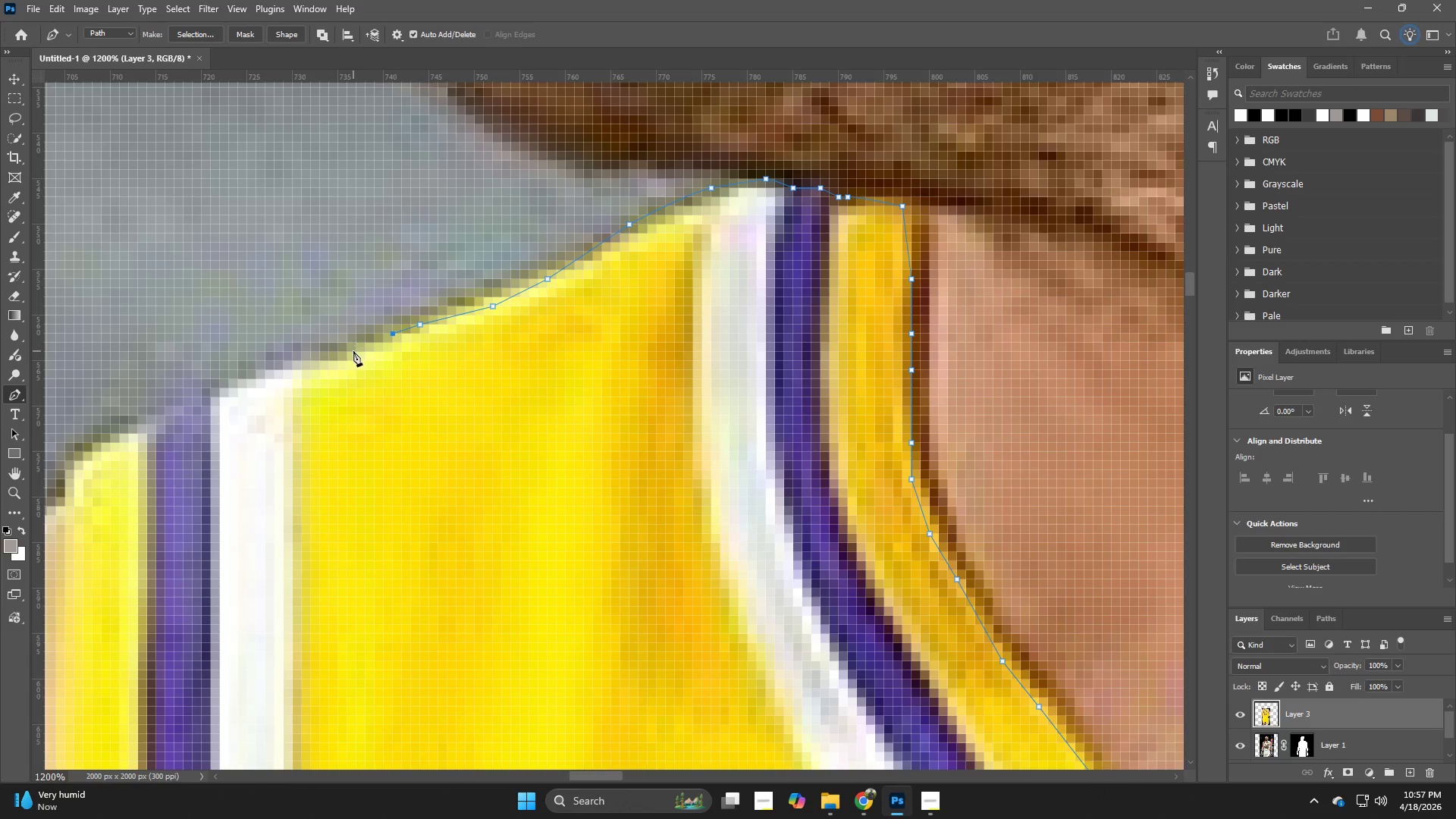 
left_click([353, 351])
 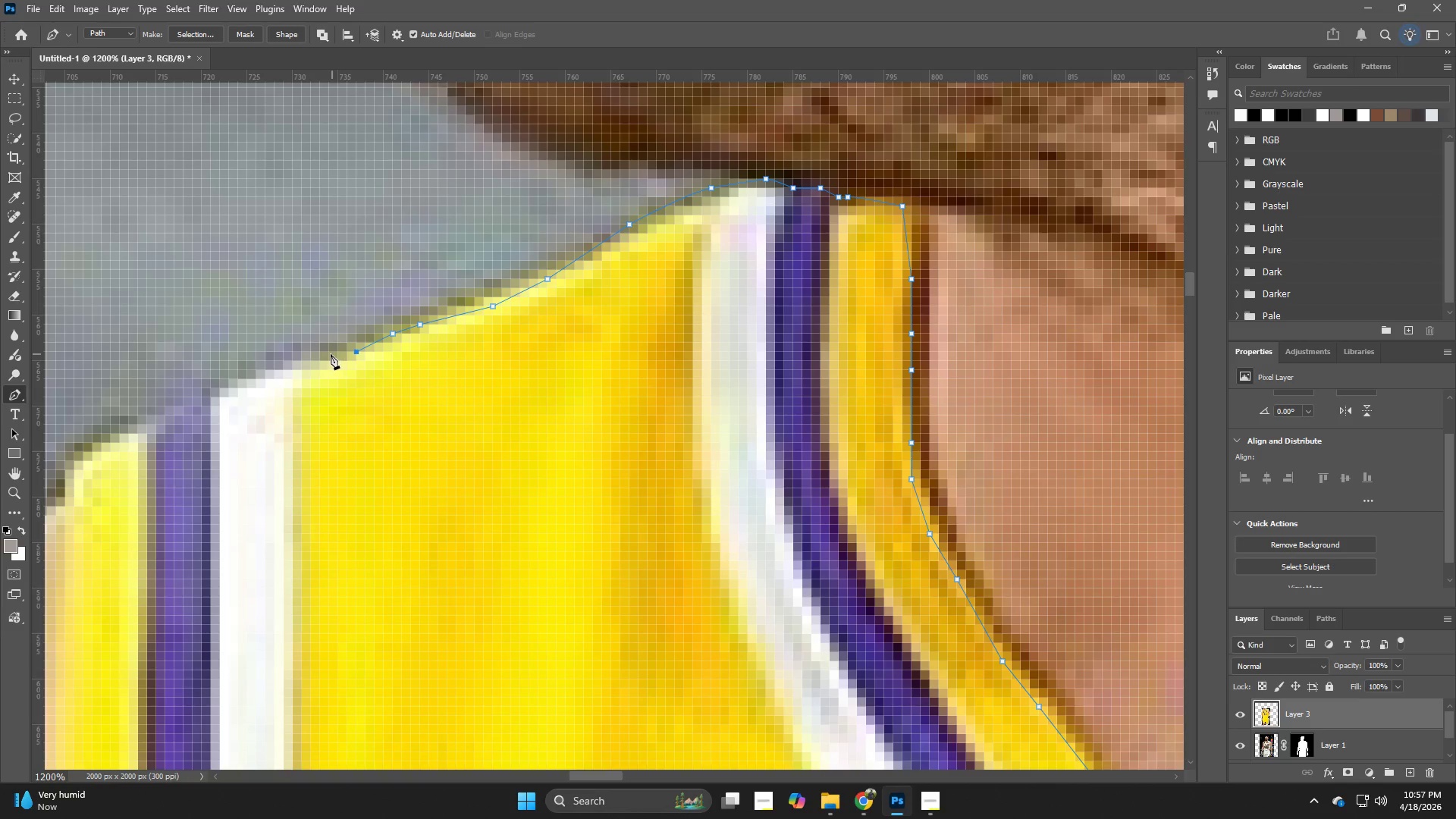 
left_click([328, 354])
 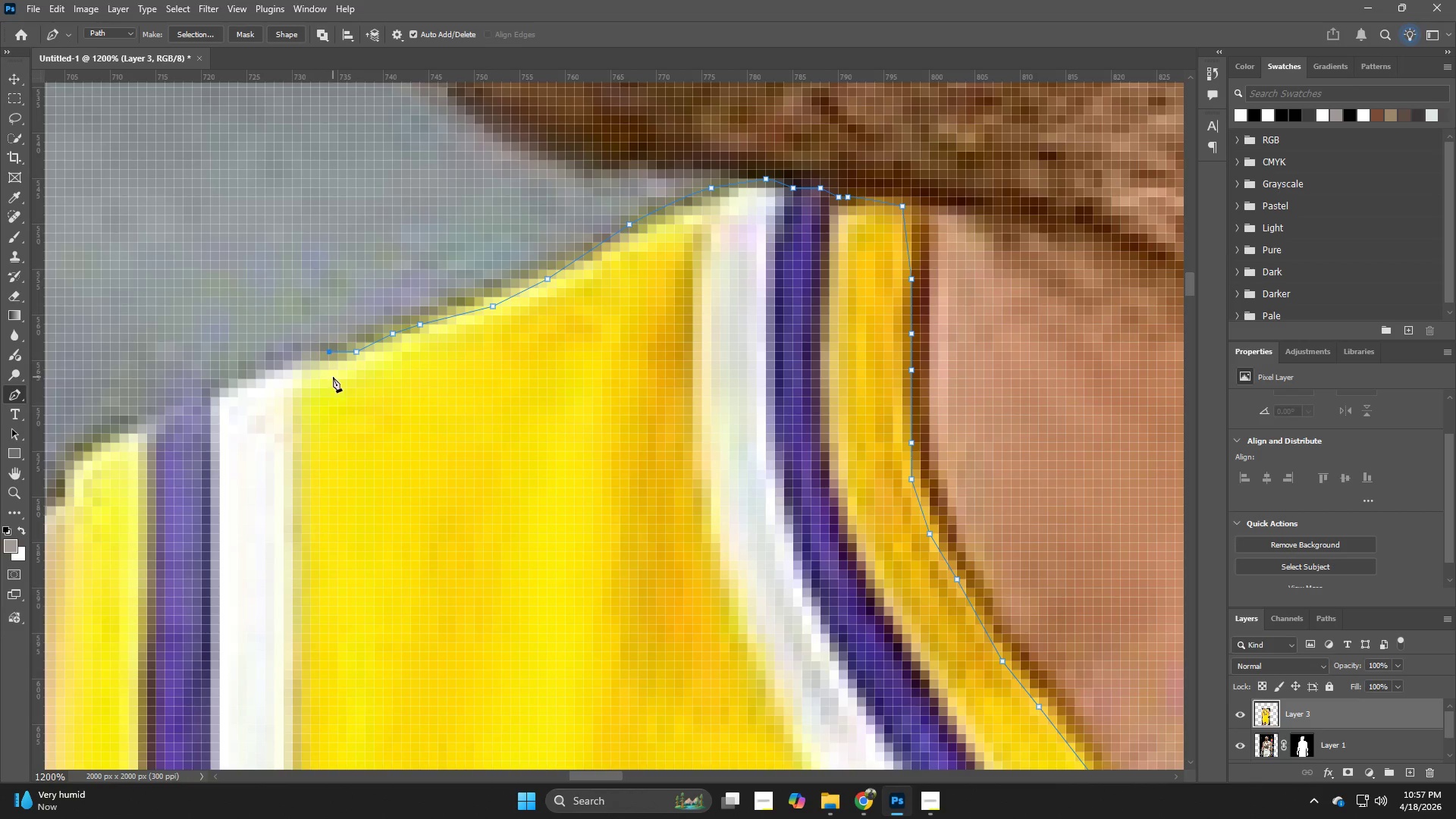 
key(Control+ControlLeft)
 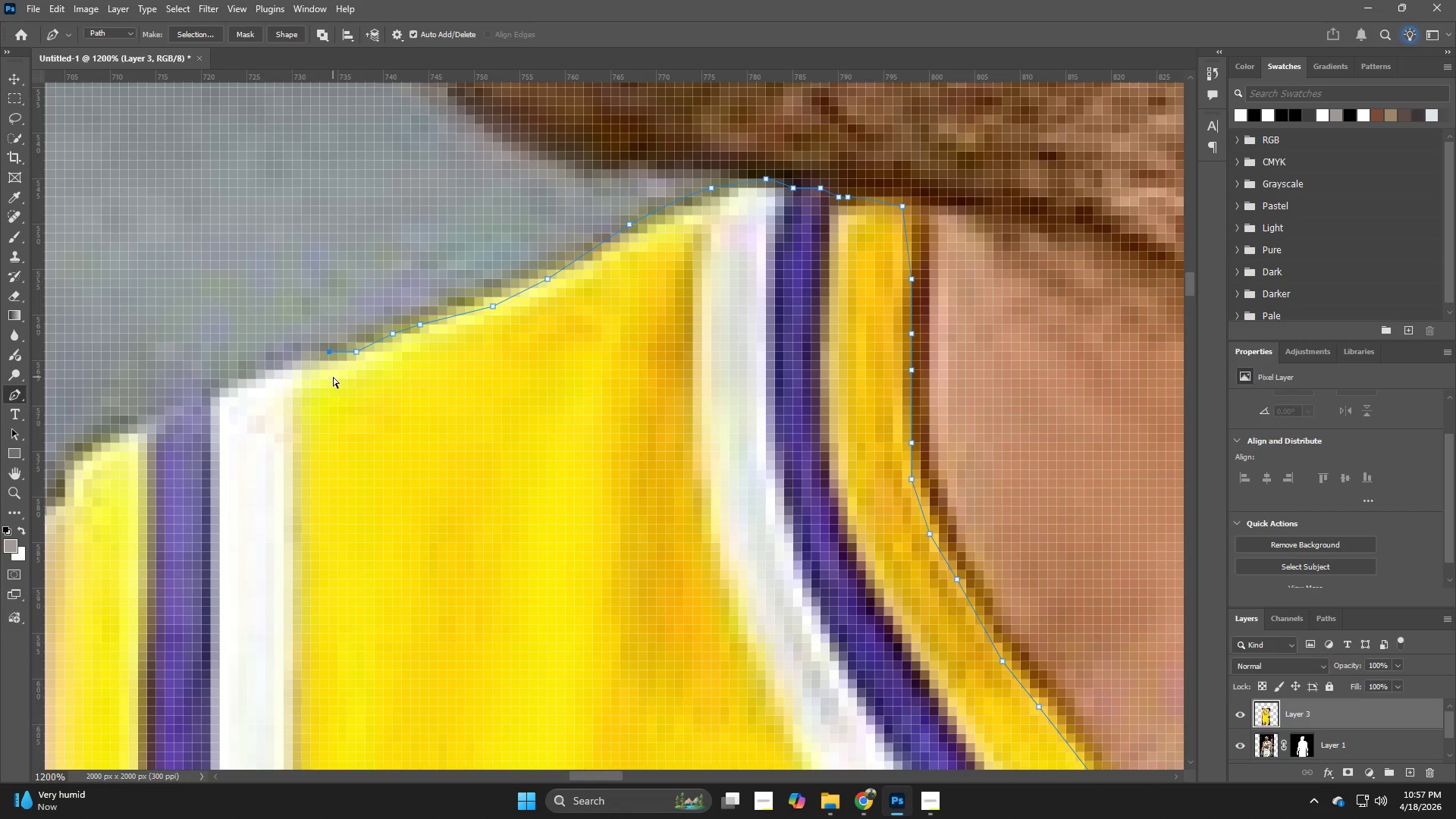 
key(Control+Z)
 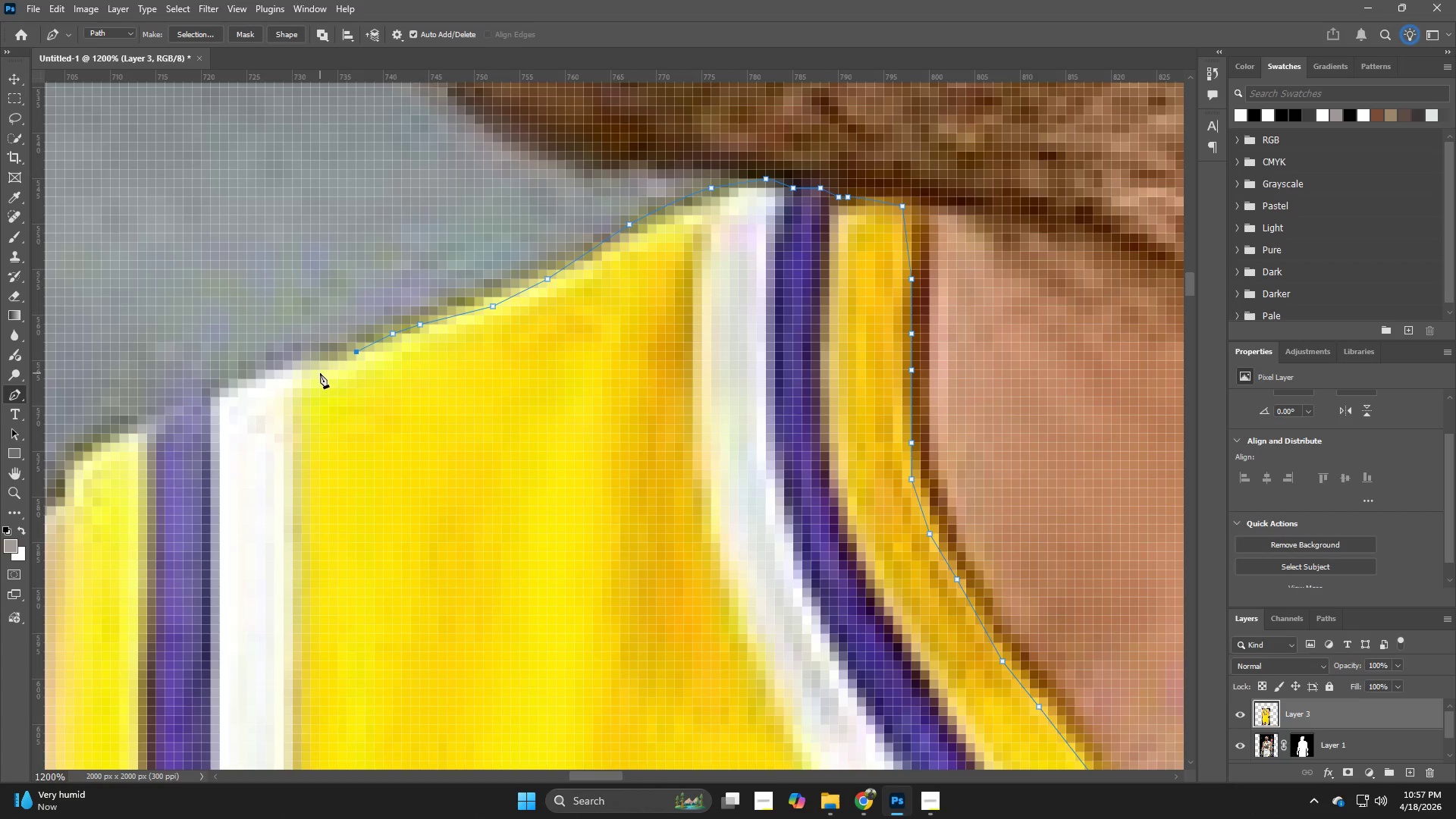 
left_click([302, 372])
 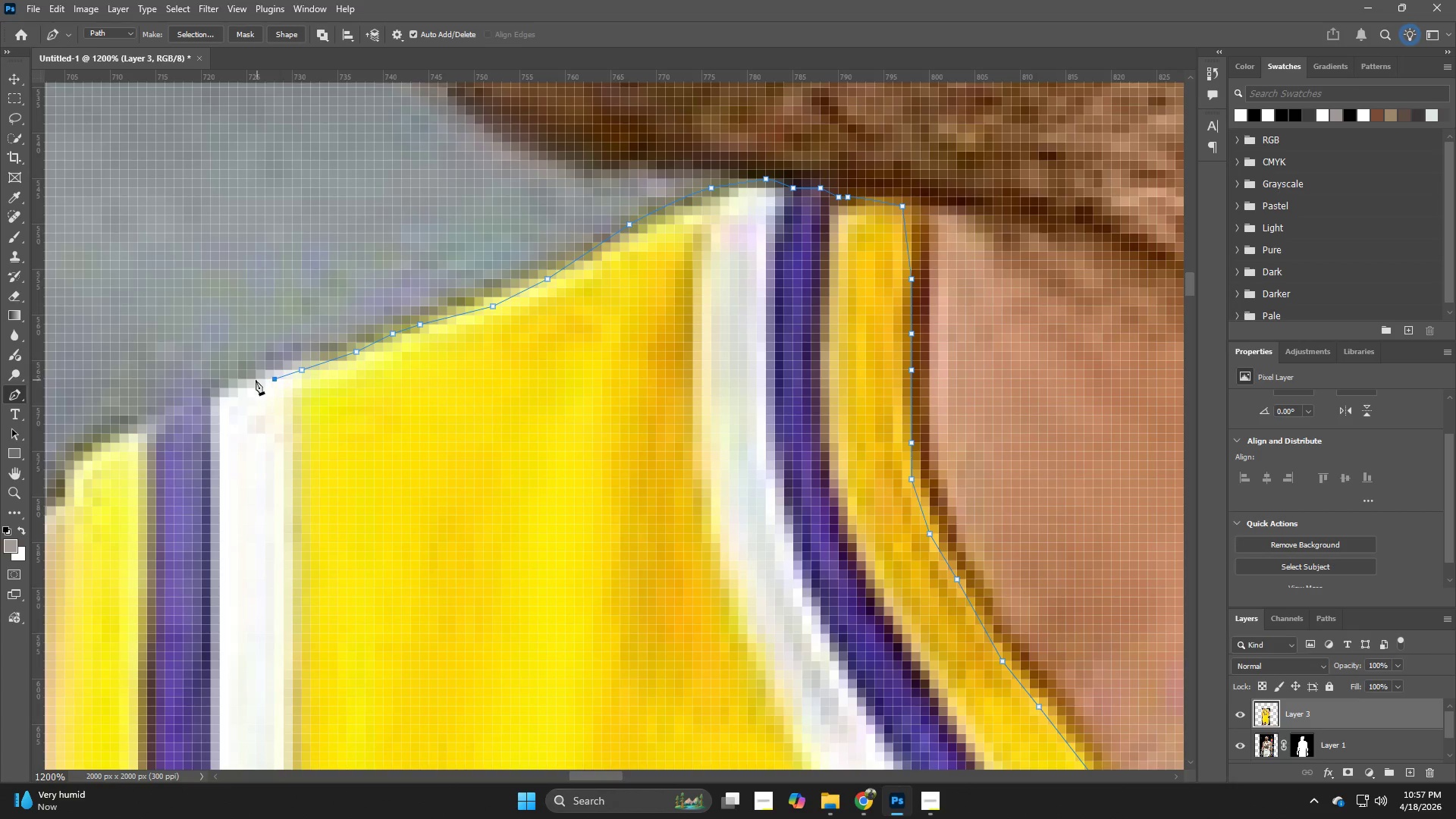 
double_click([246, 382])
 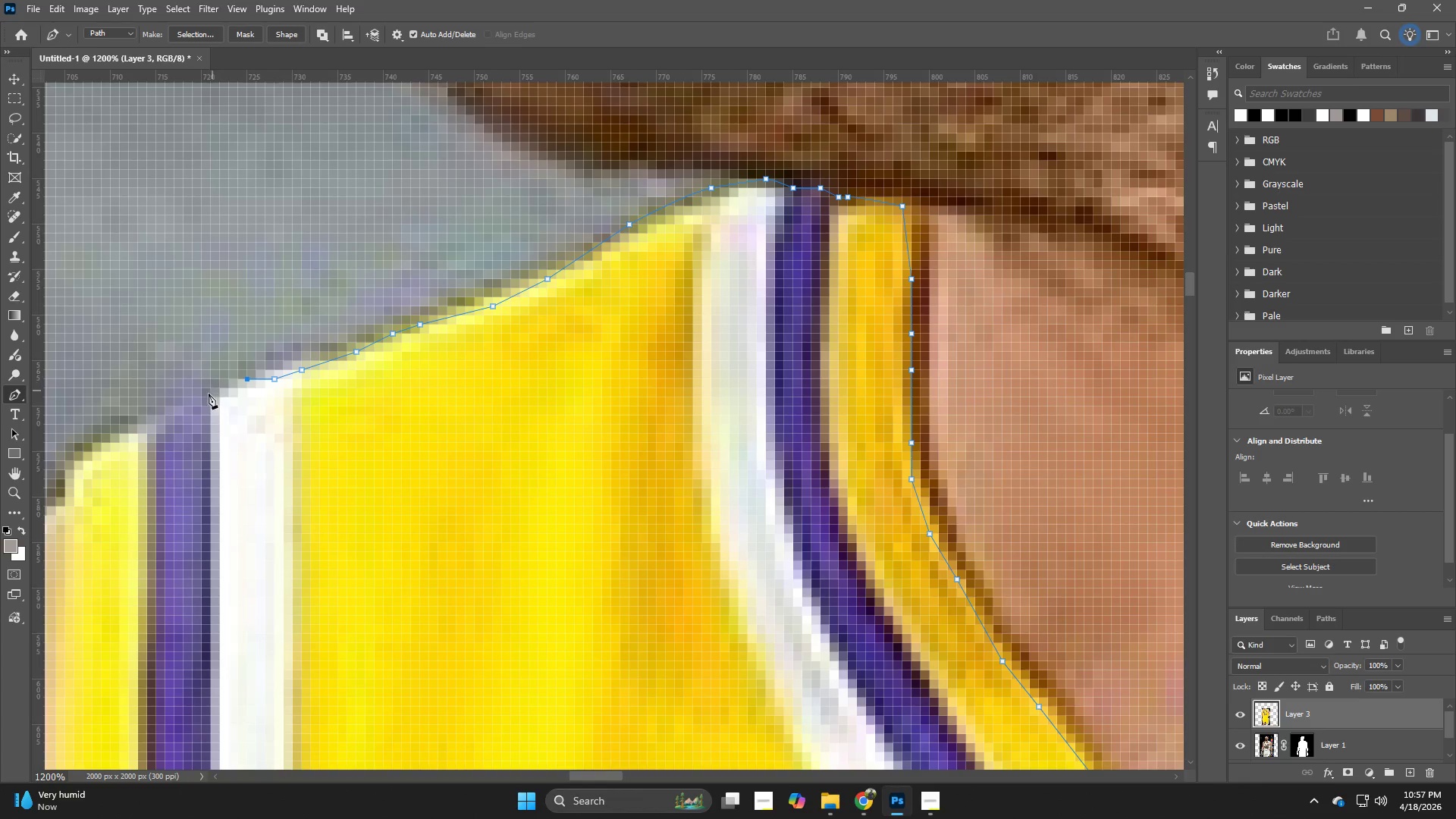 
left_click([209, 394])
 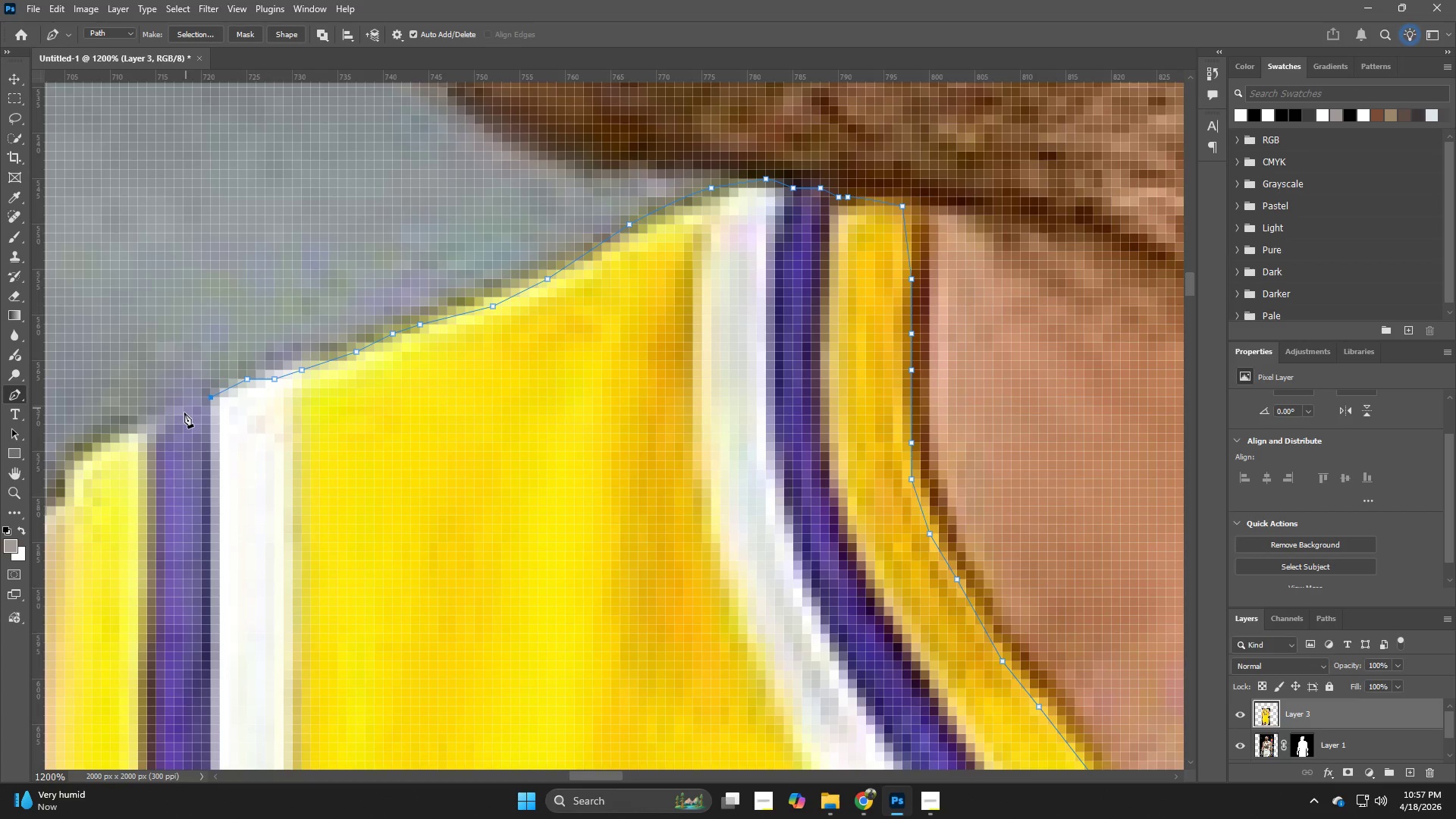 
left_click([184, 413])
 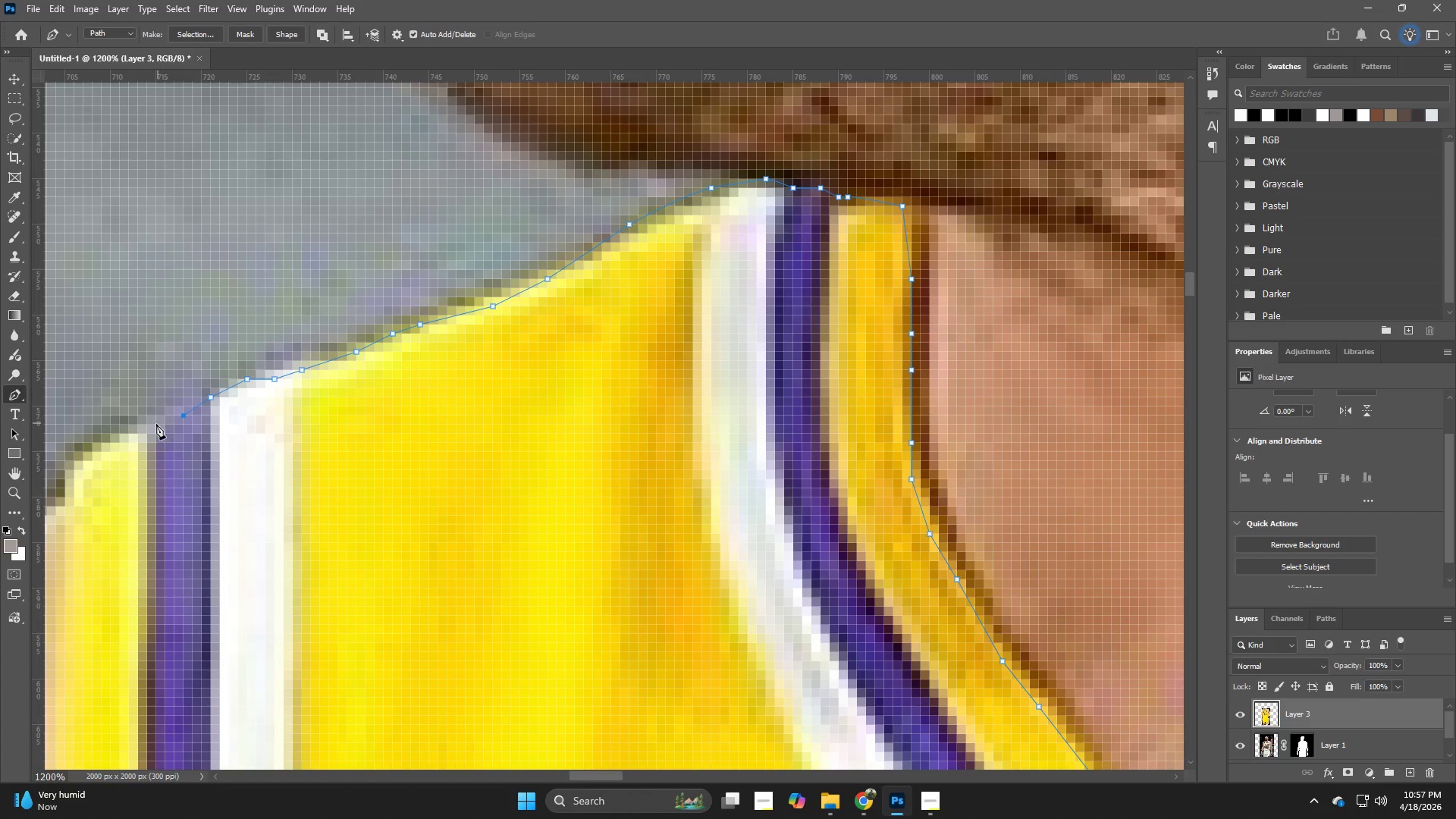 
left_click([151, 427])
 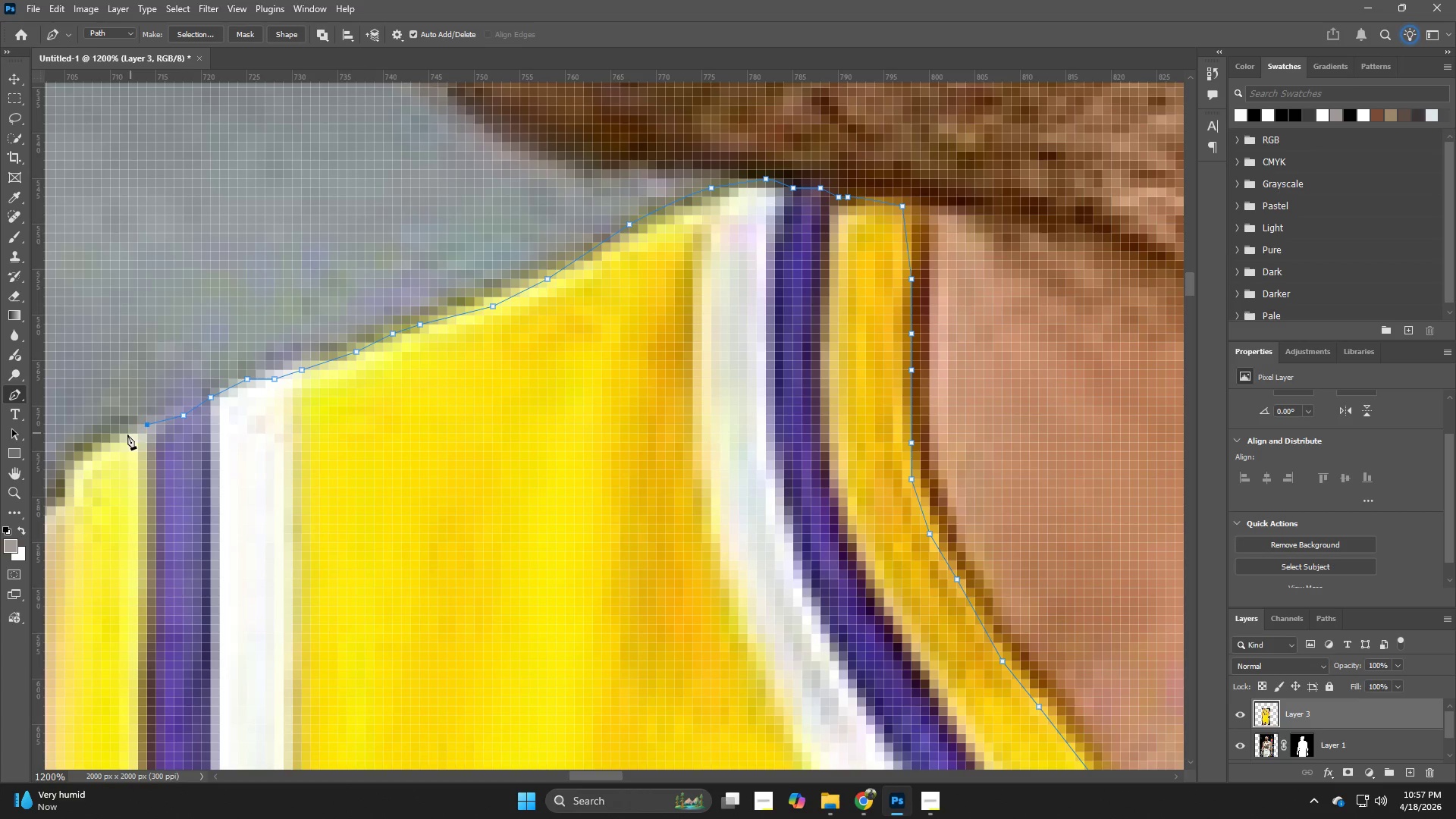 
left_click([121, 435])
 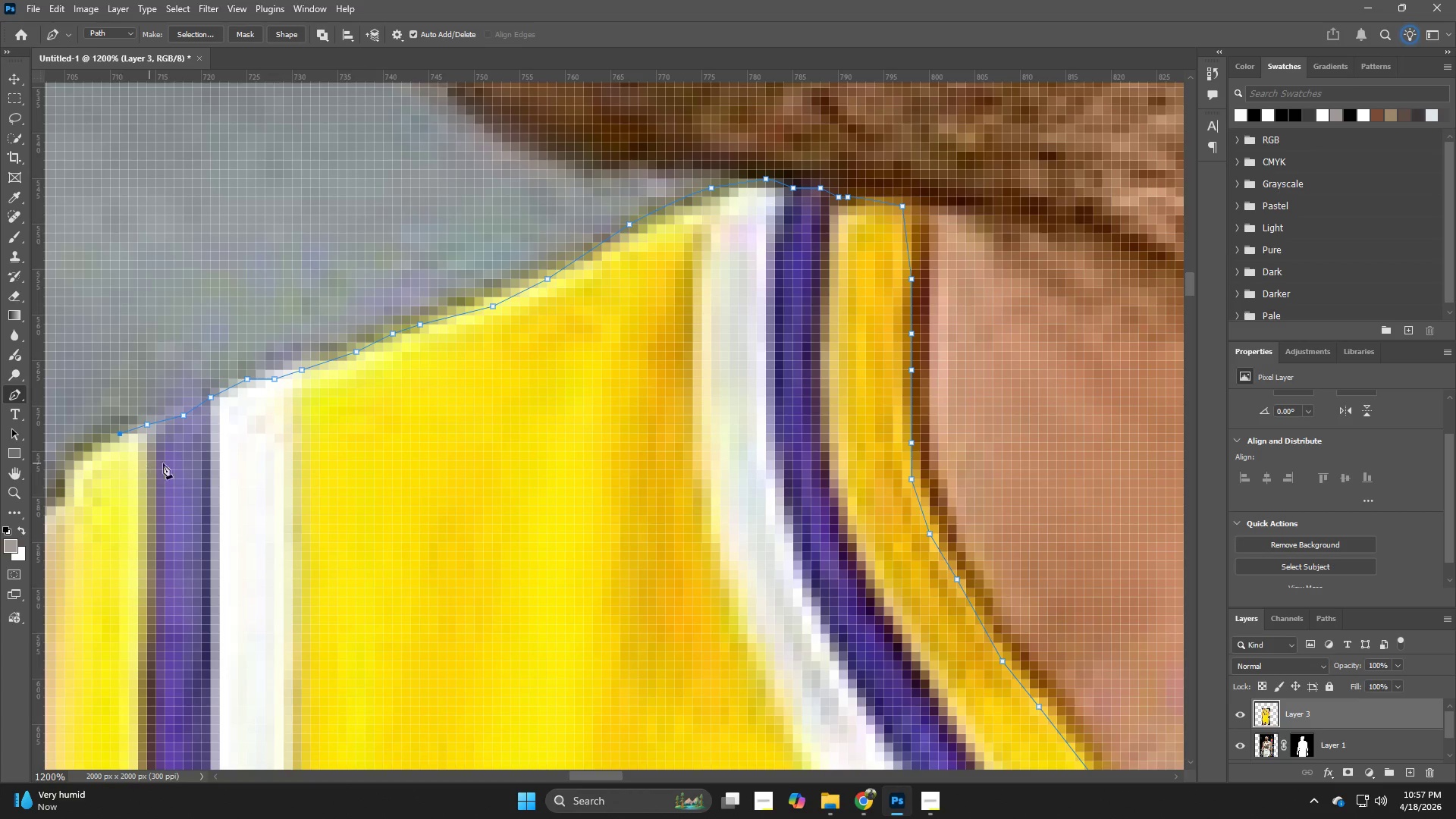 
hold_key(key=Space, duration=0.7)
 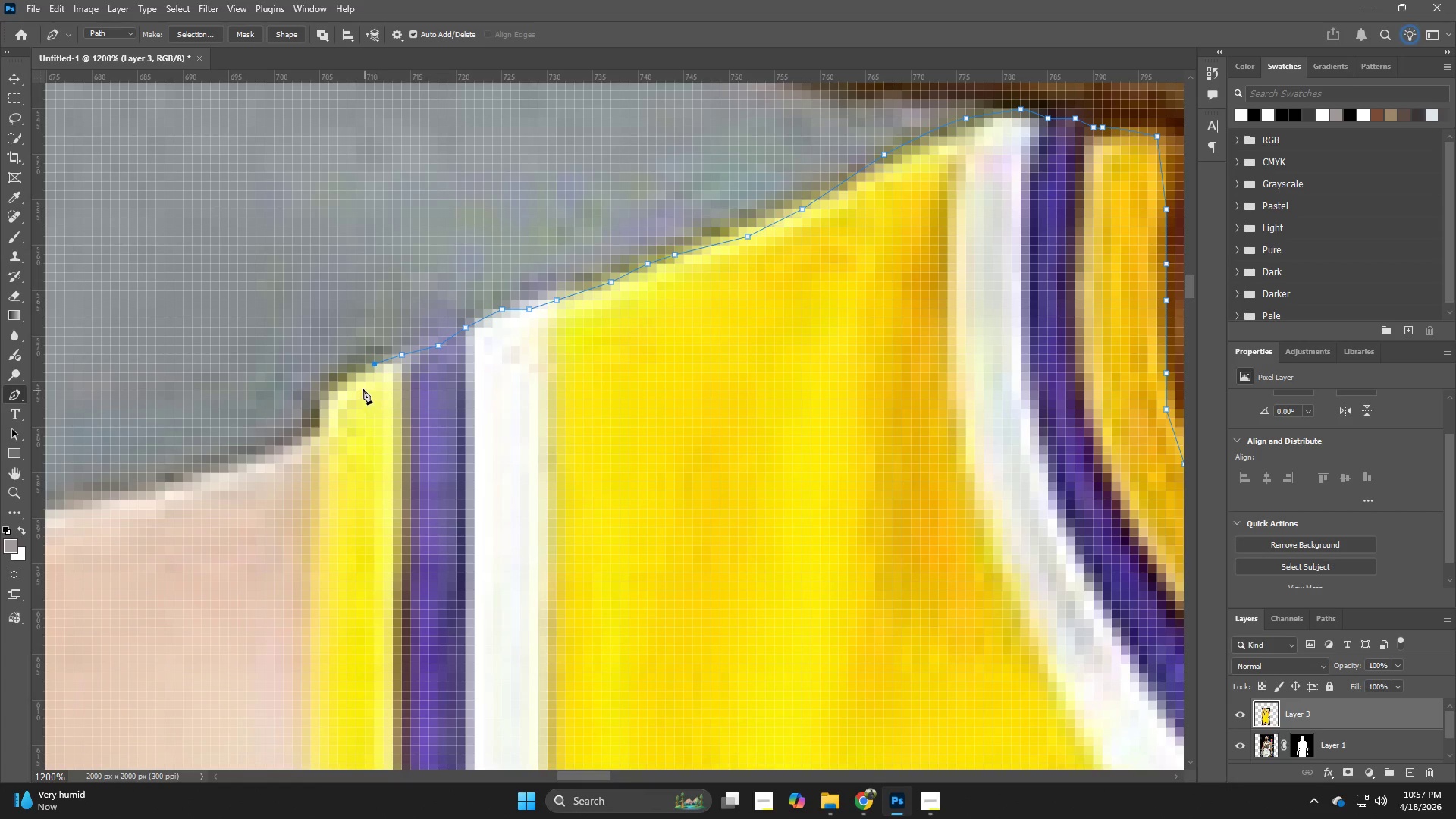 
left_click_drag(start_coordinate=[178, 466], to_coordinate=[433, 397])
 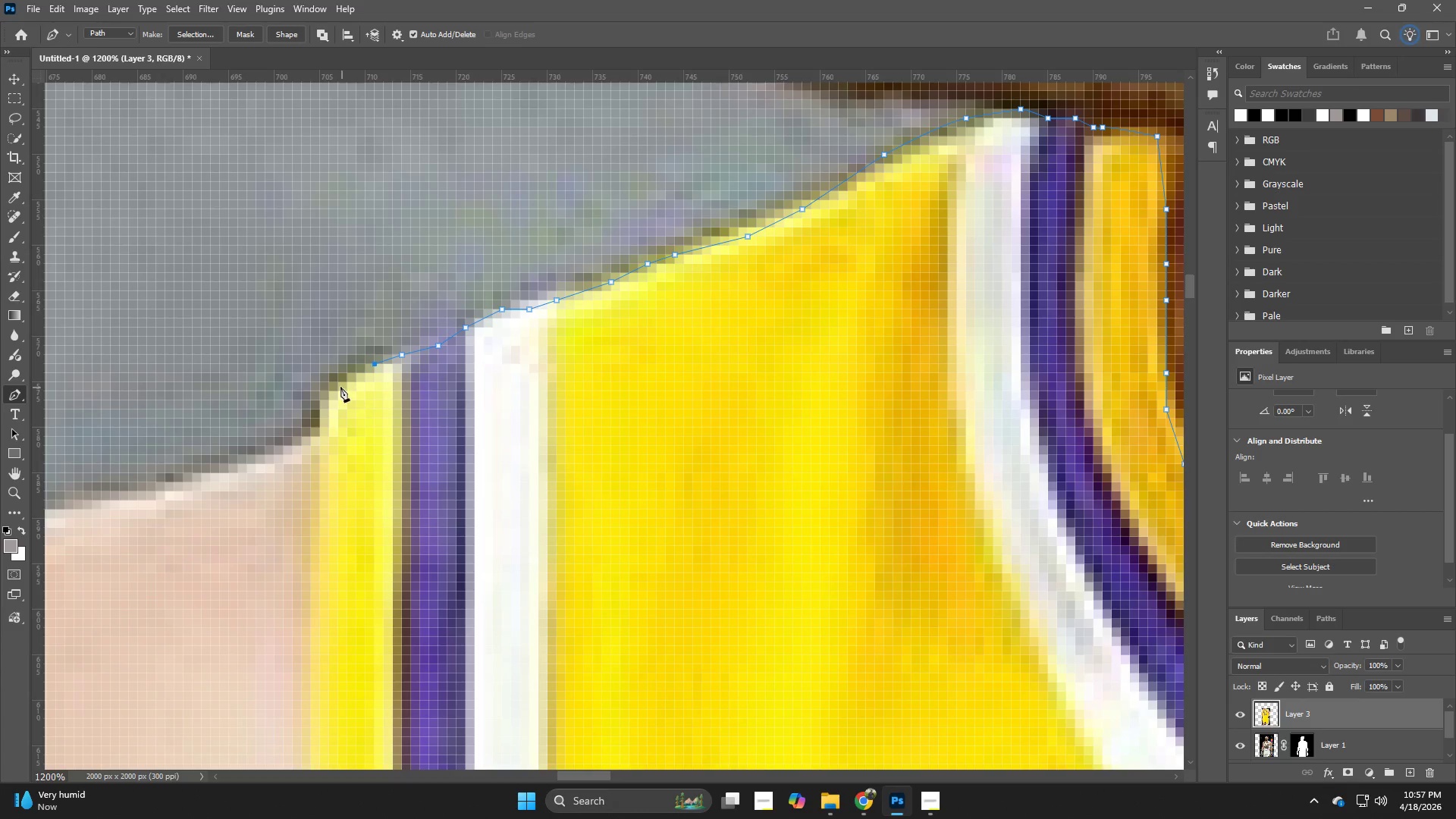 
left_click([331, 390])
 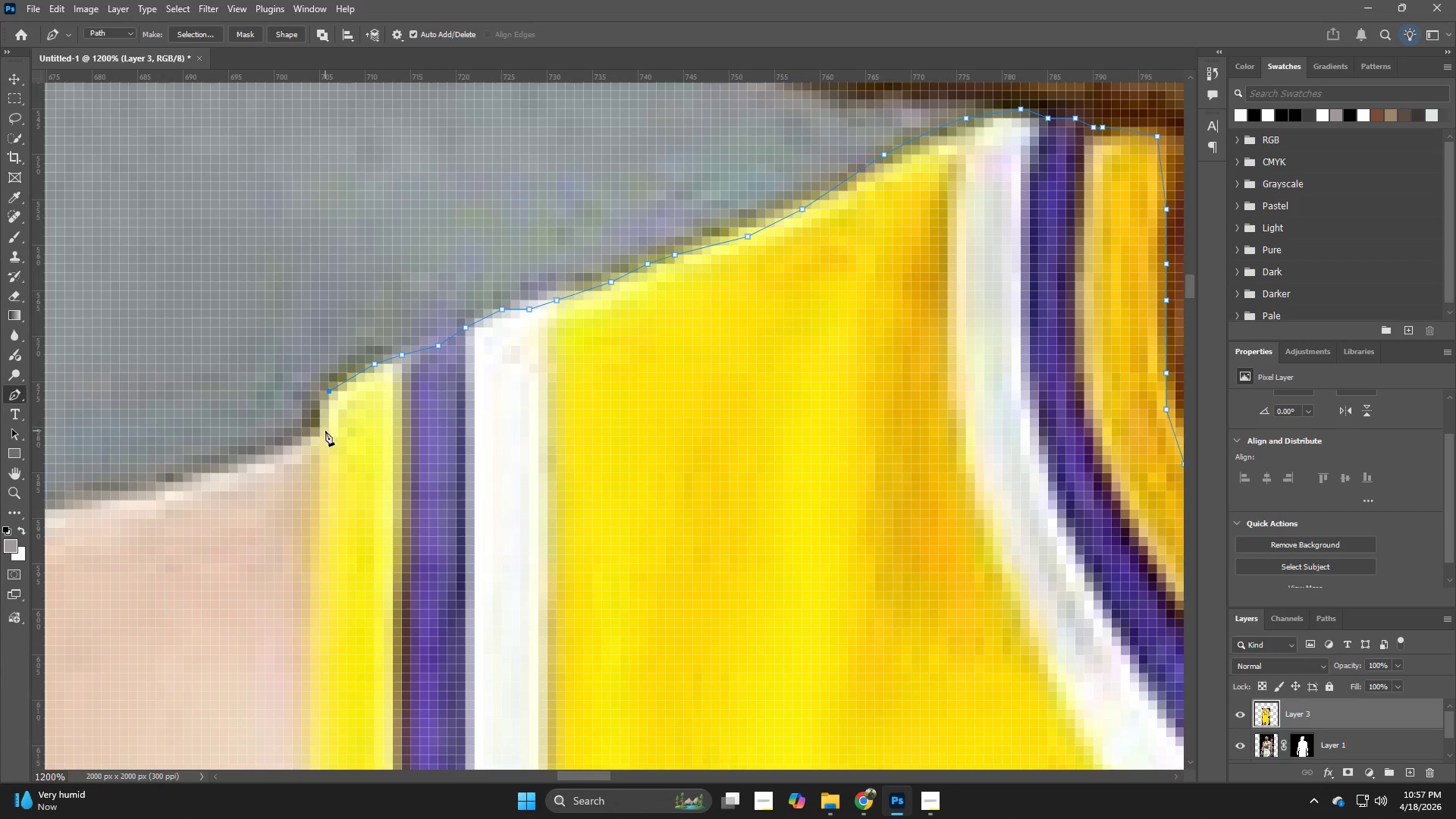 
left_click([325, 431])
 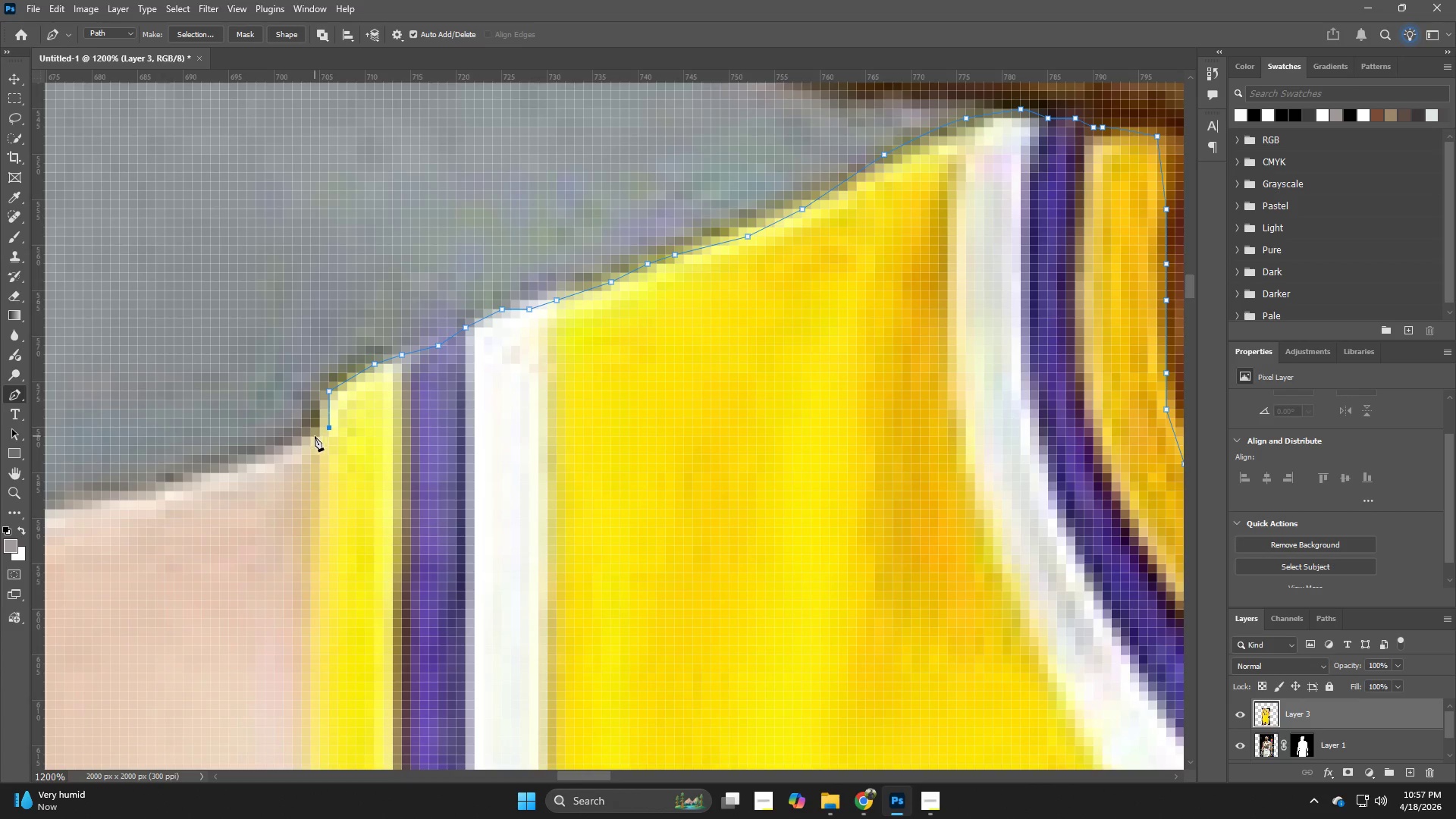 
left_click_drag(start_coordinate=[312, 436], to_coordinate=[299, 437])
 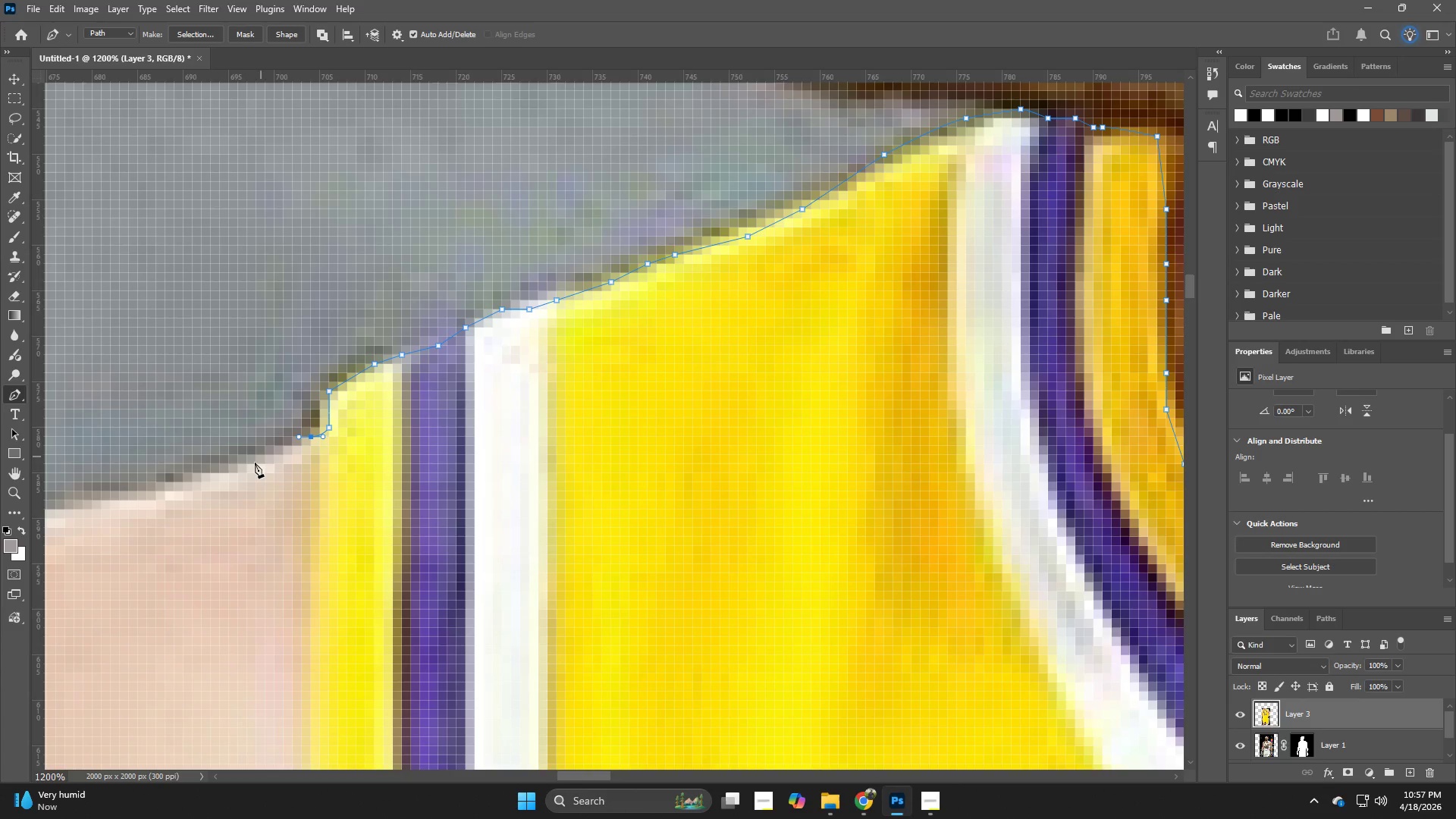 
left_click([253, 466])
 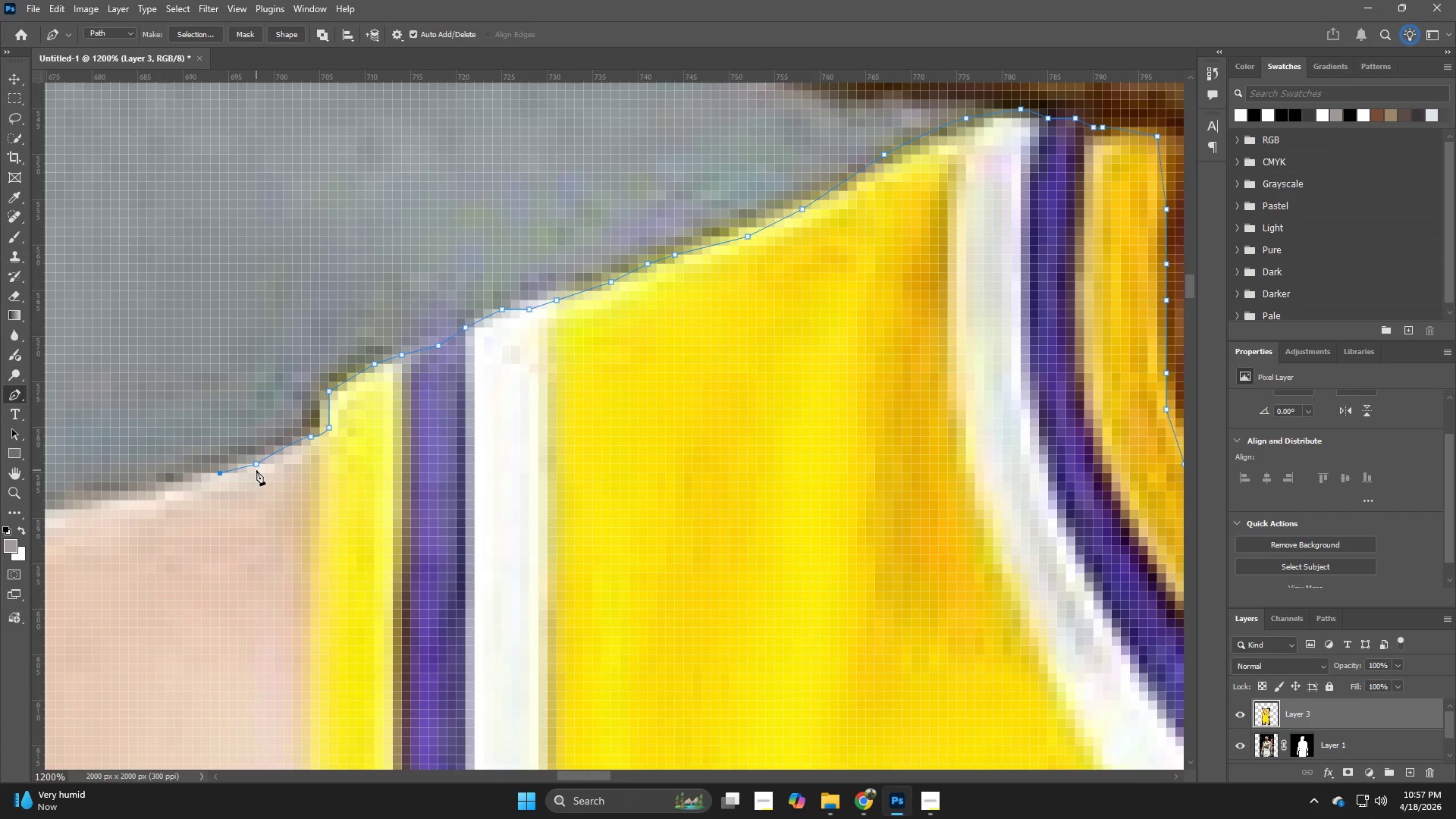 
key(Control+ControlLeft)
 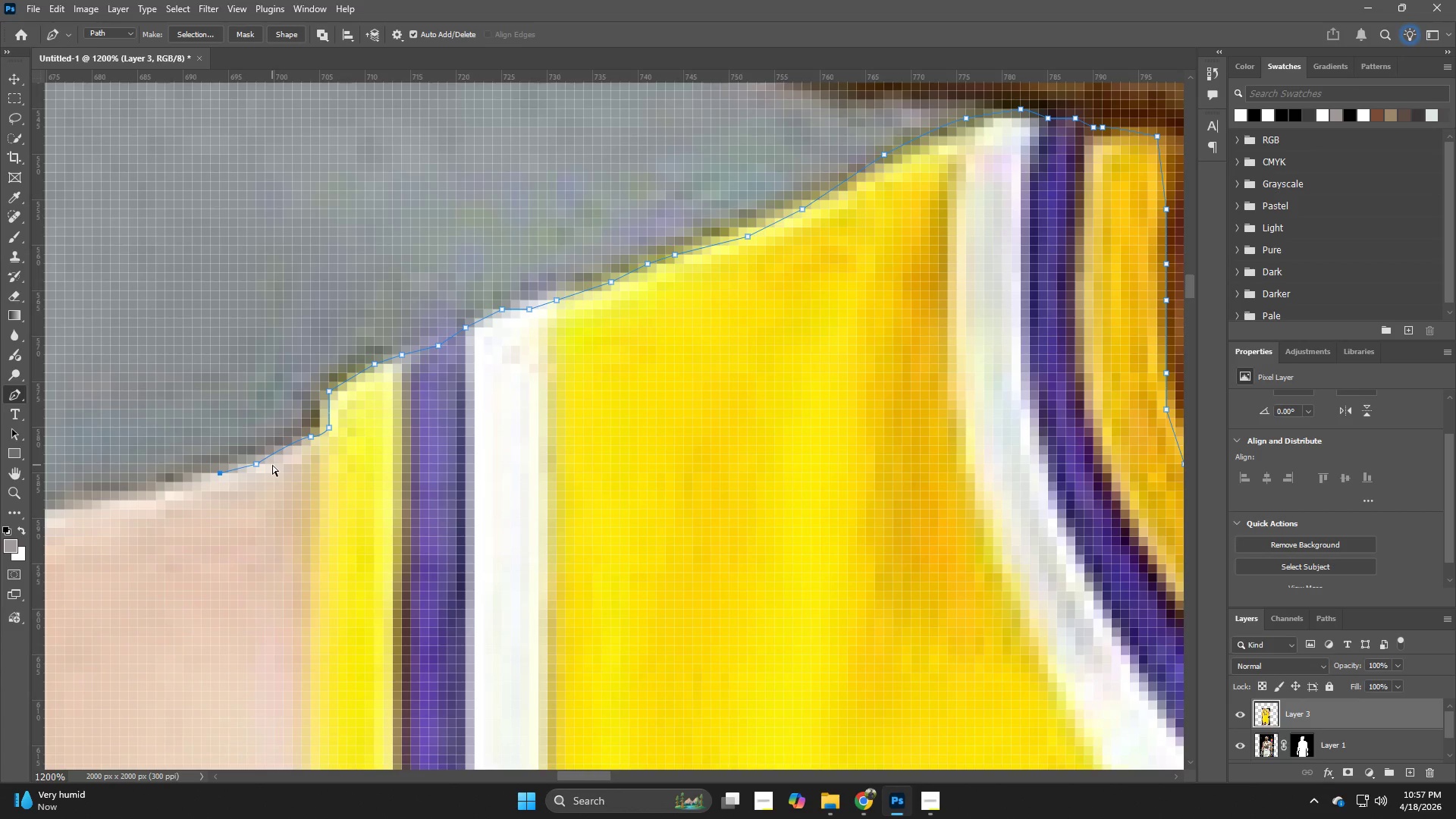 
key(Control+Z)
 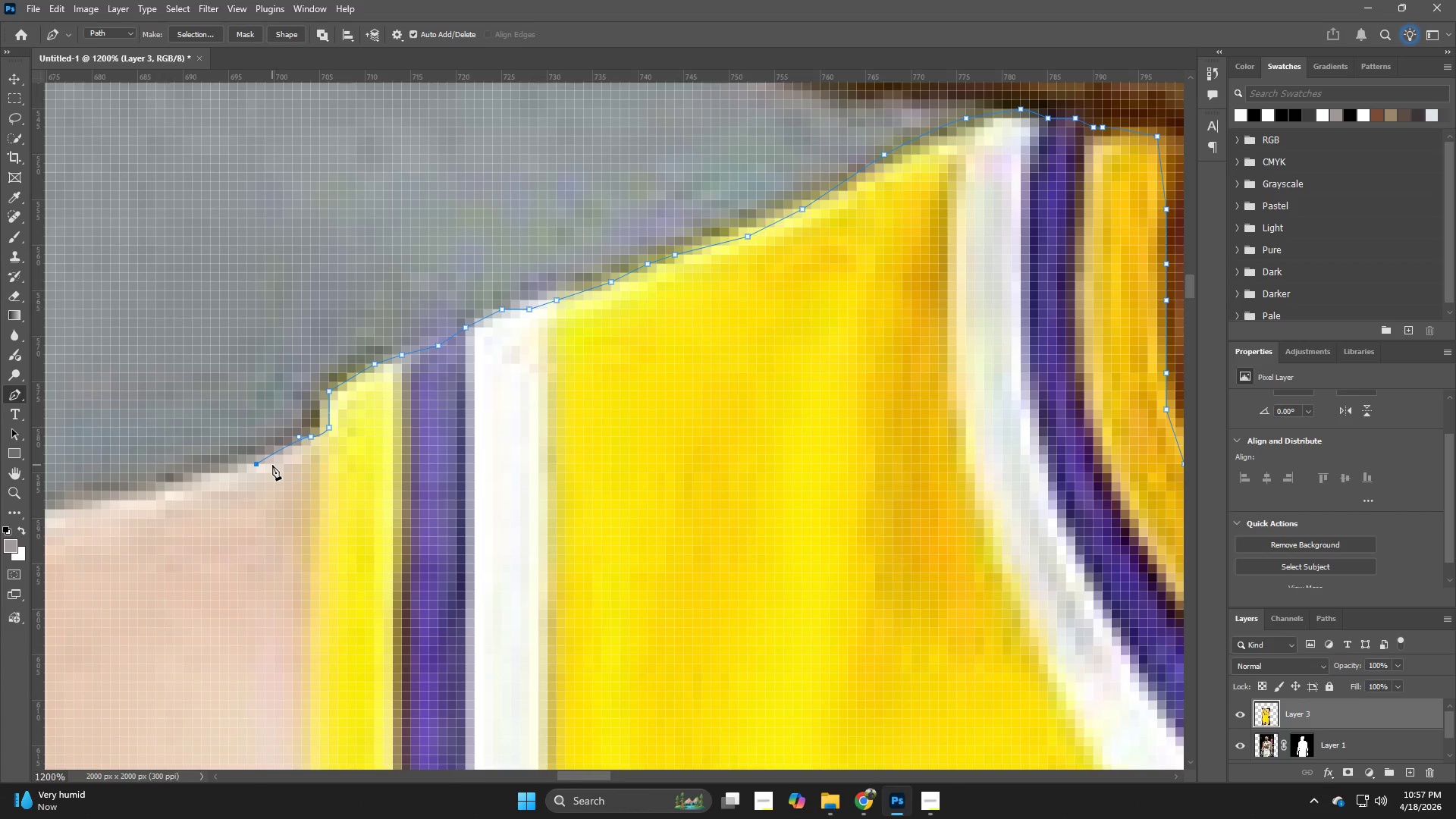 
key(Control+ControlLeft)
 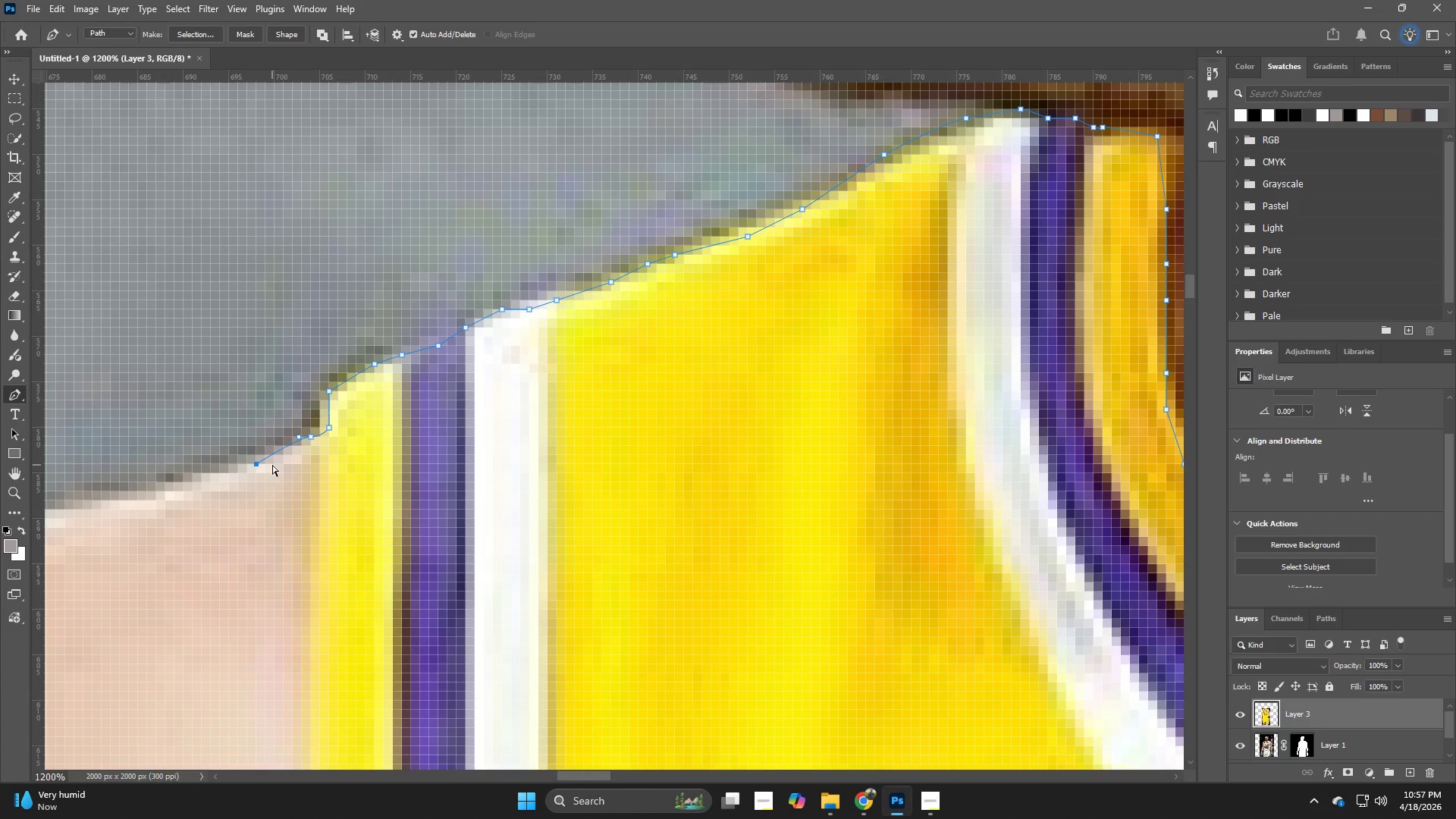 
key(Control+Z)
 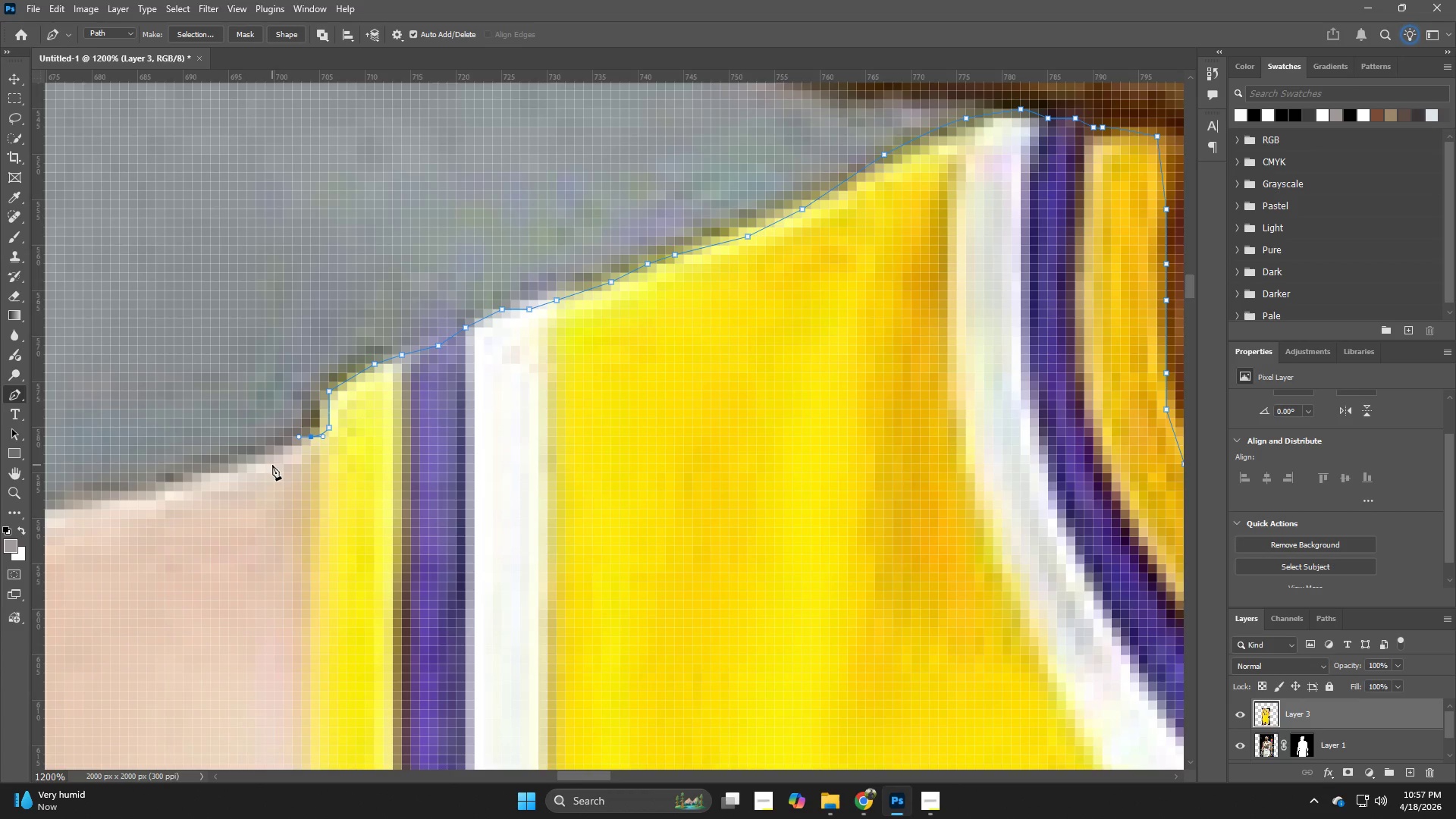 
key(Control+ControlLeft)
 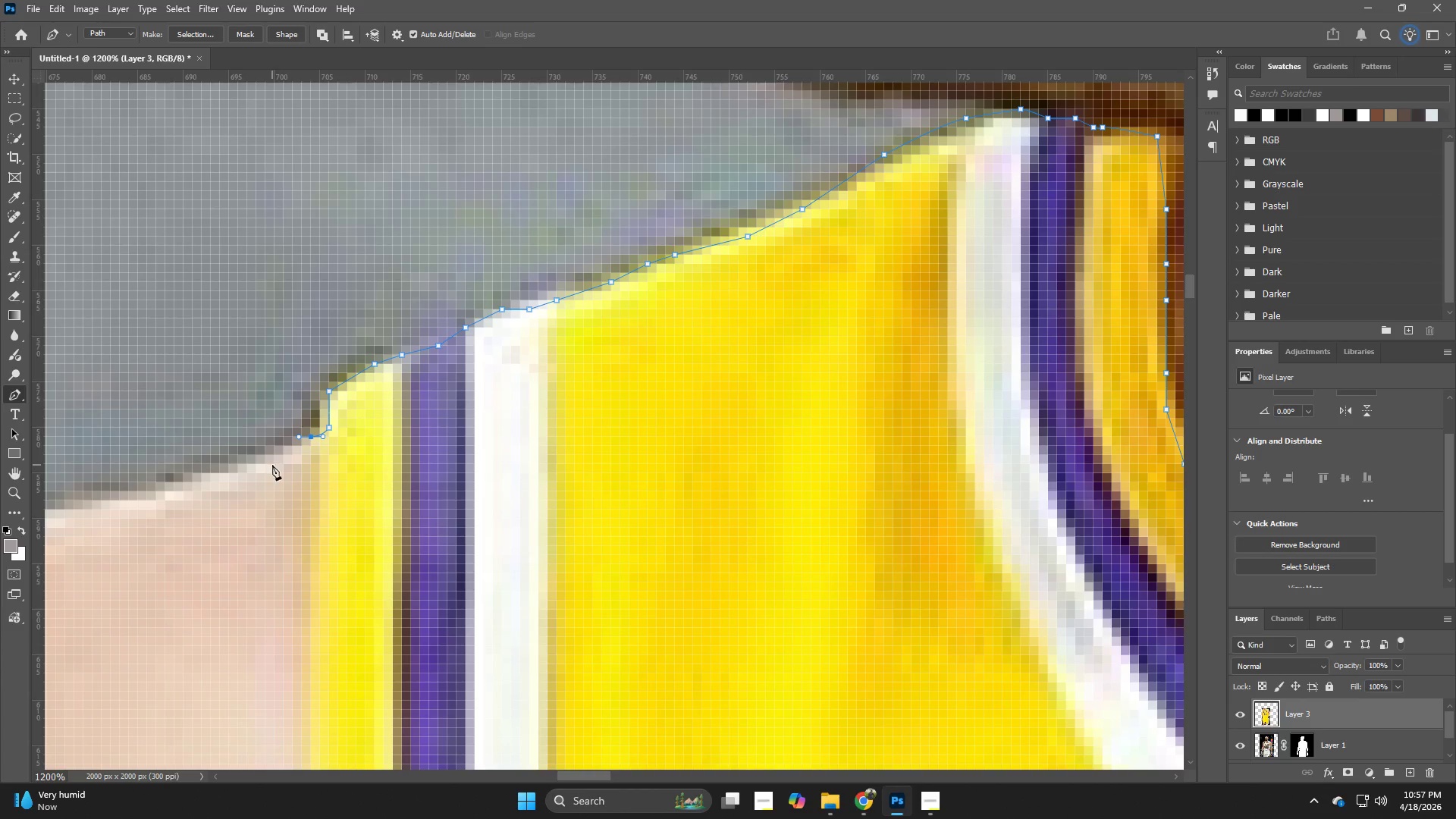 
key(Z)
 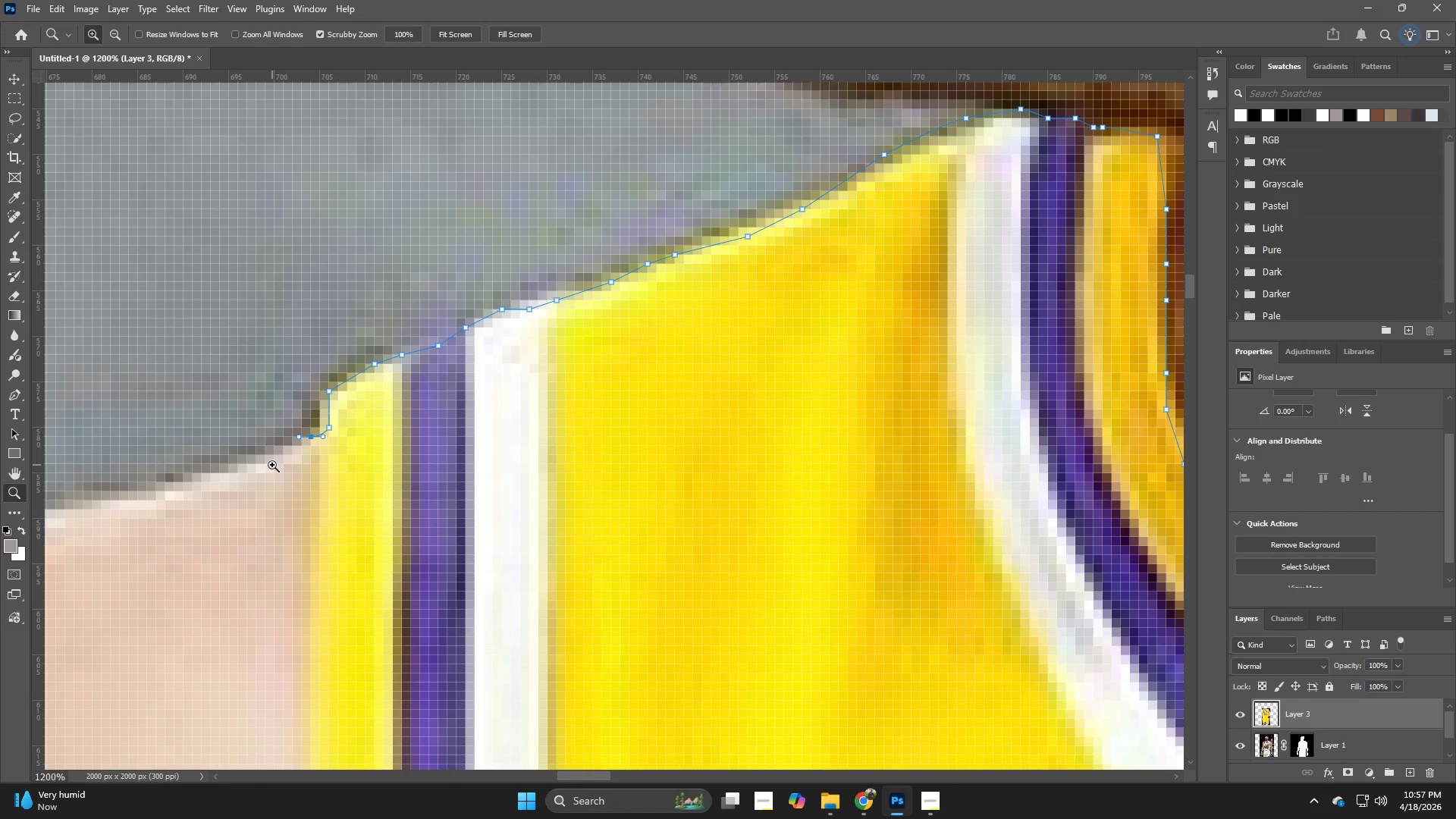 
key(Control+ControlLeft)
 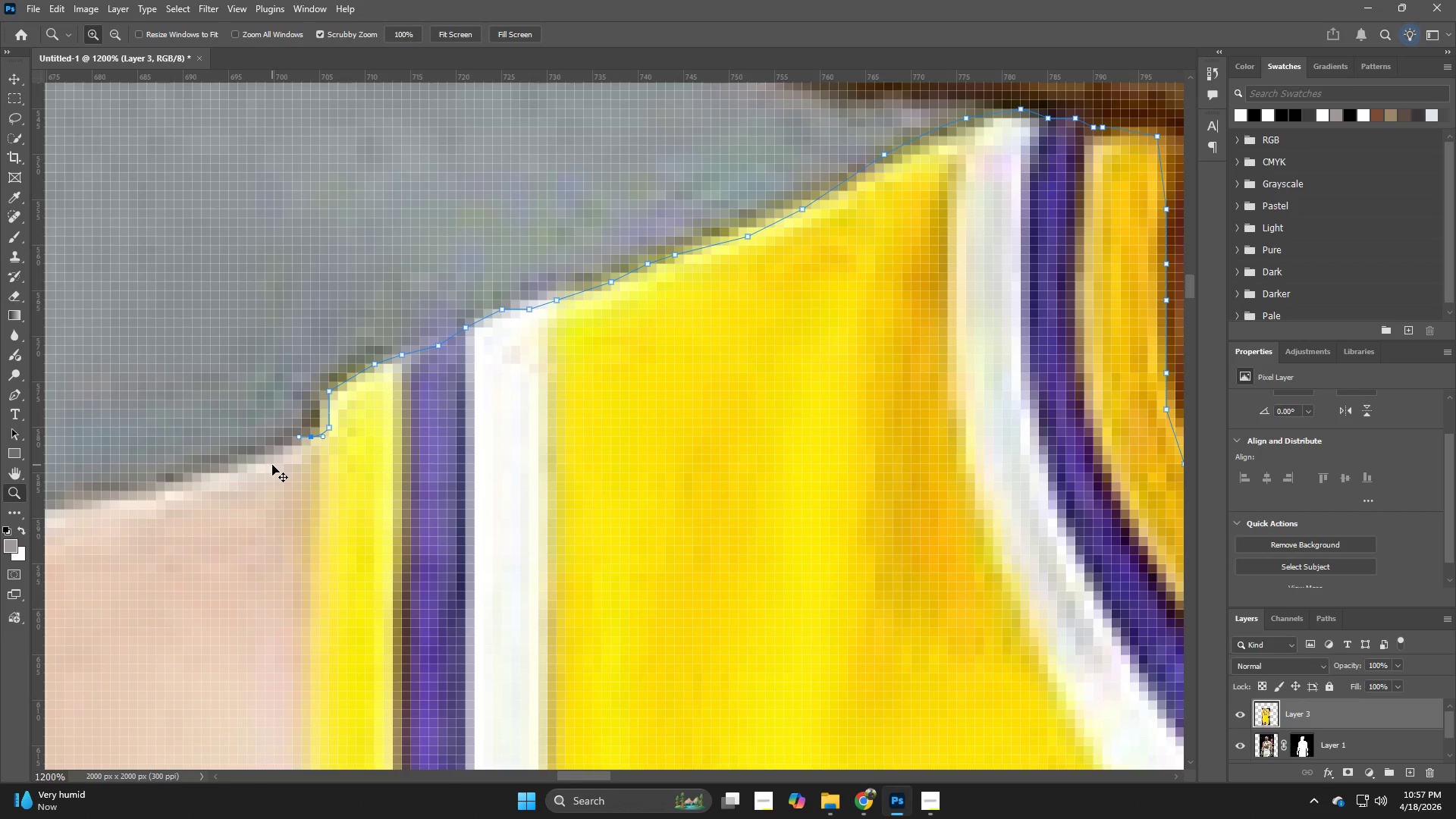 
key(Control+Z)
 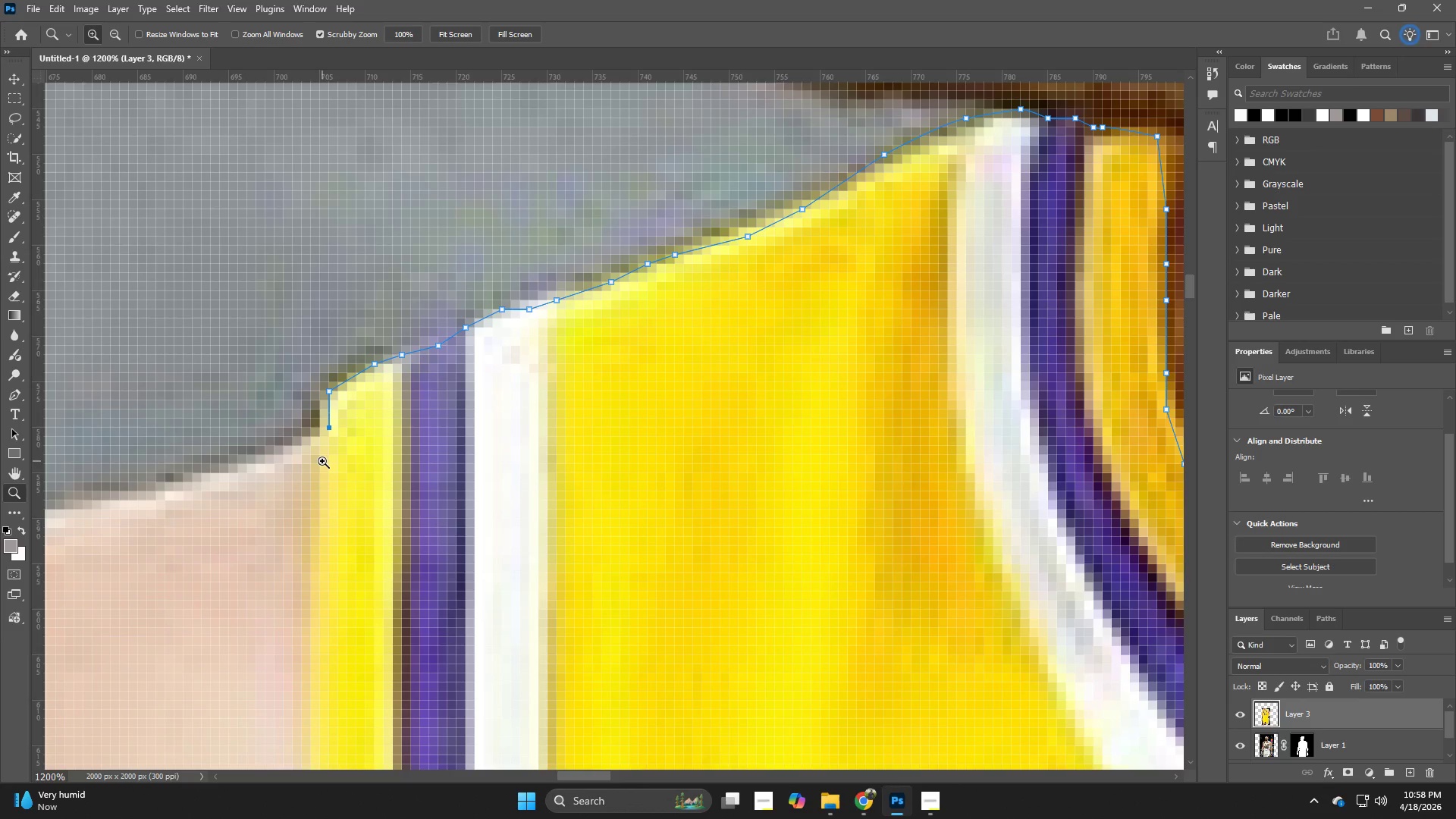 
key(P)
 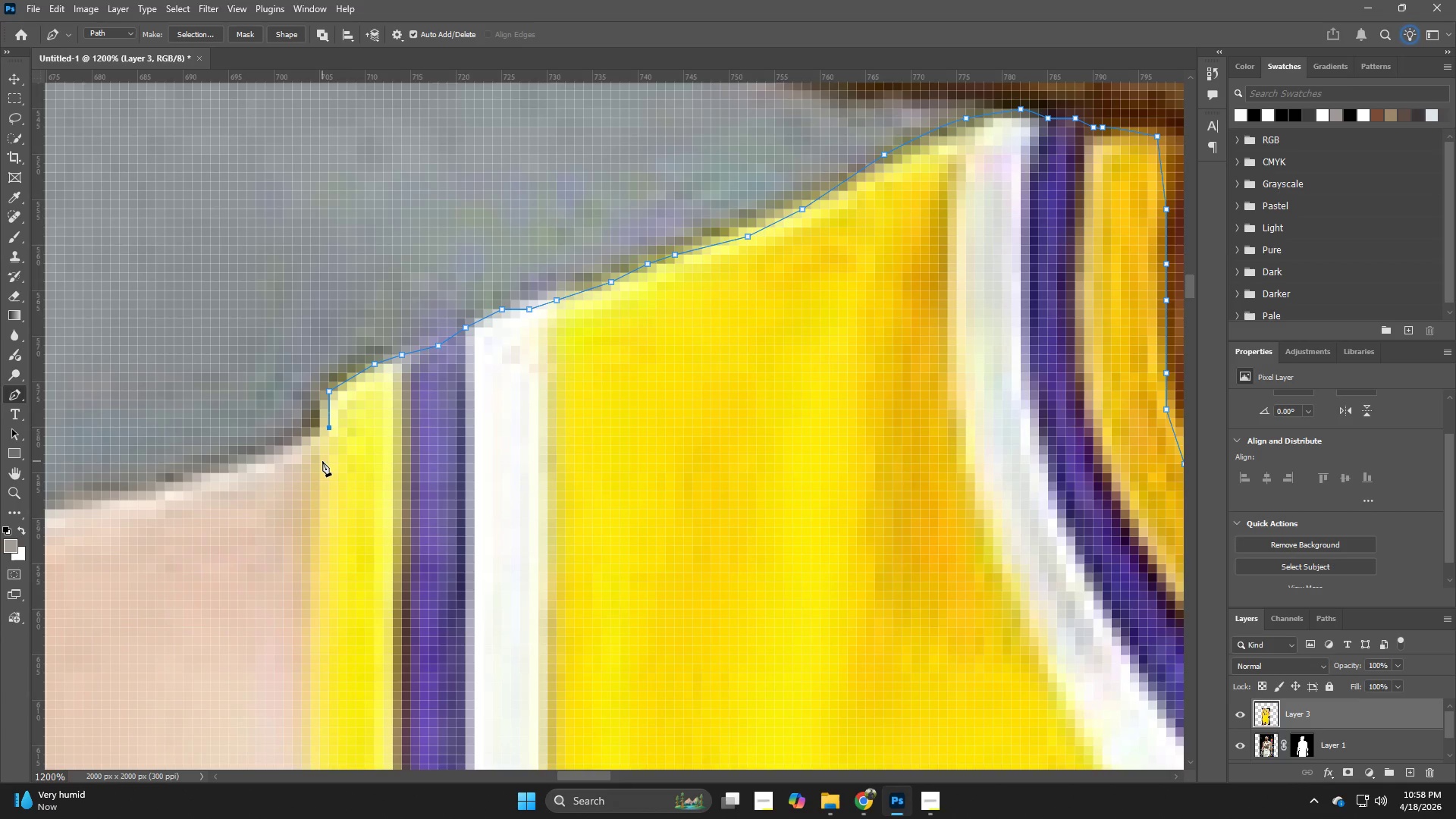 
hold_key(key=Z, duration=0.53)
 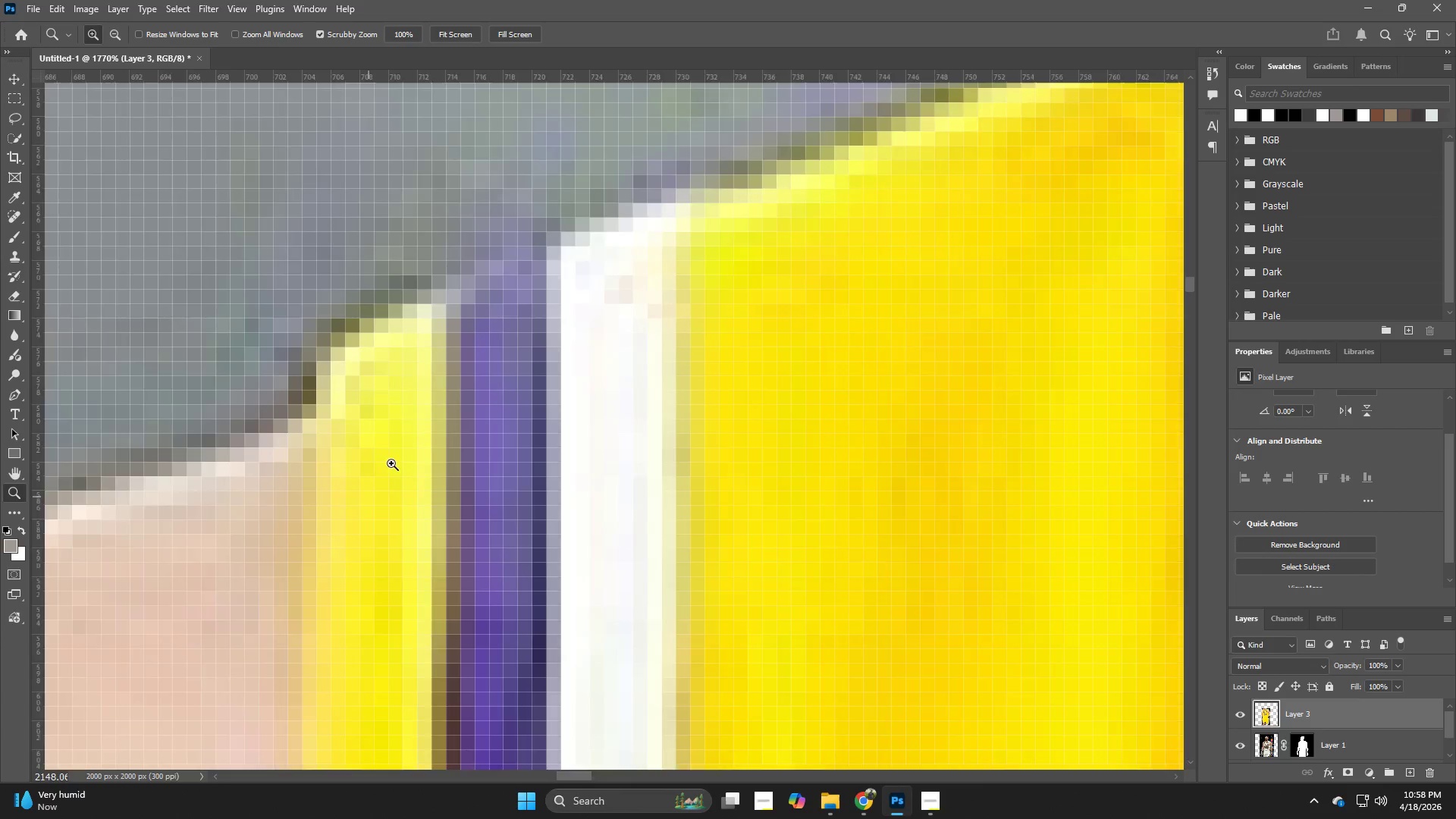 
left_click_drag(start_coordinate=[322, 461], to_coordinate=[353, 455])
 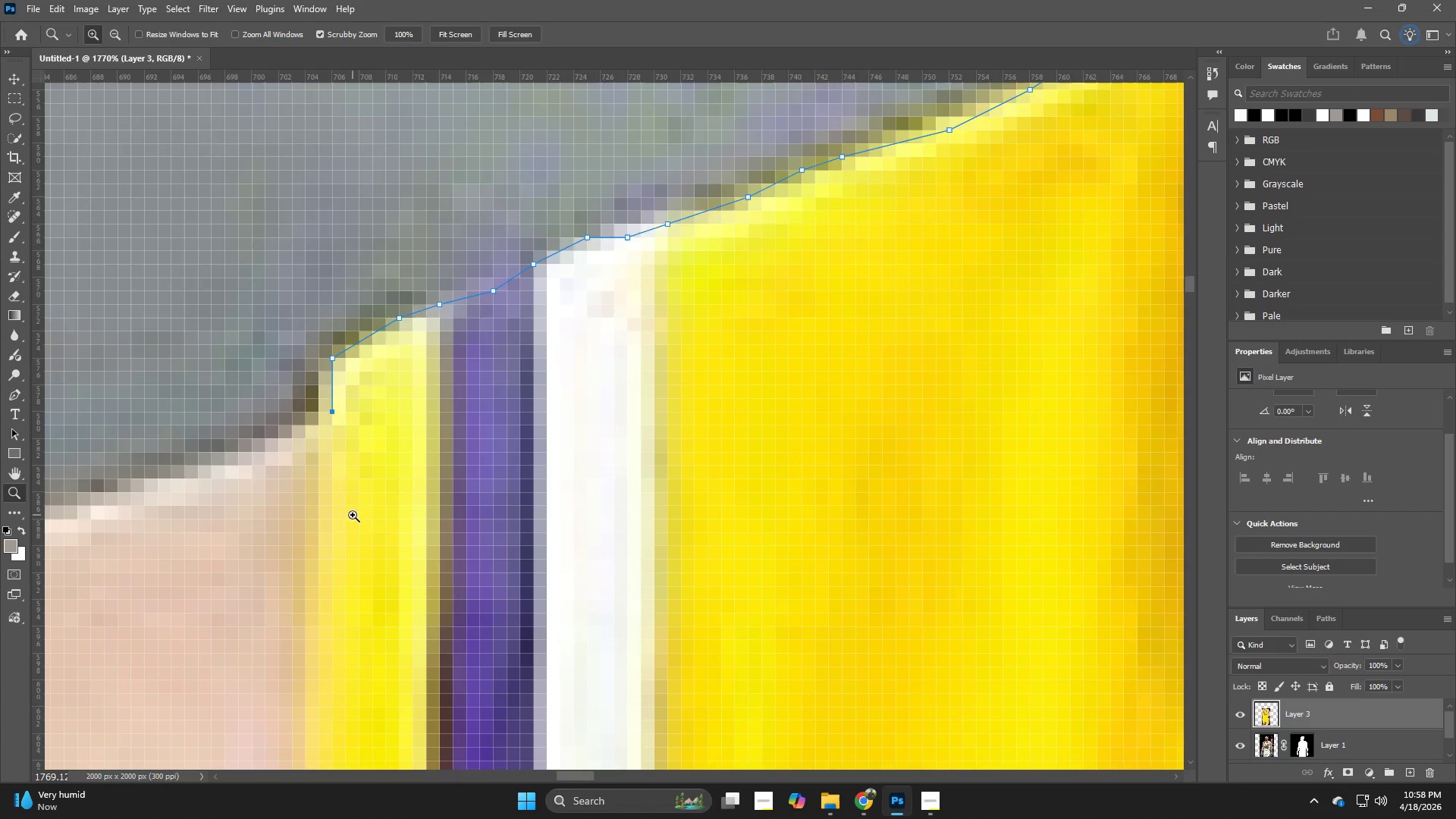 
left_click_drag(start_coordinate=[353, 515], to_coordinate=[425, 413])
 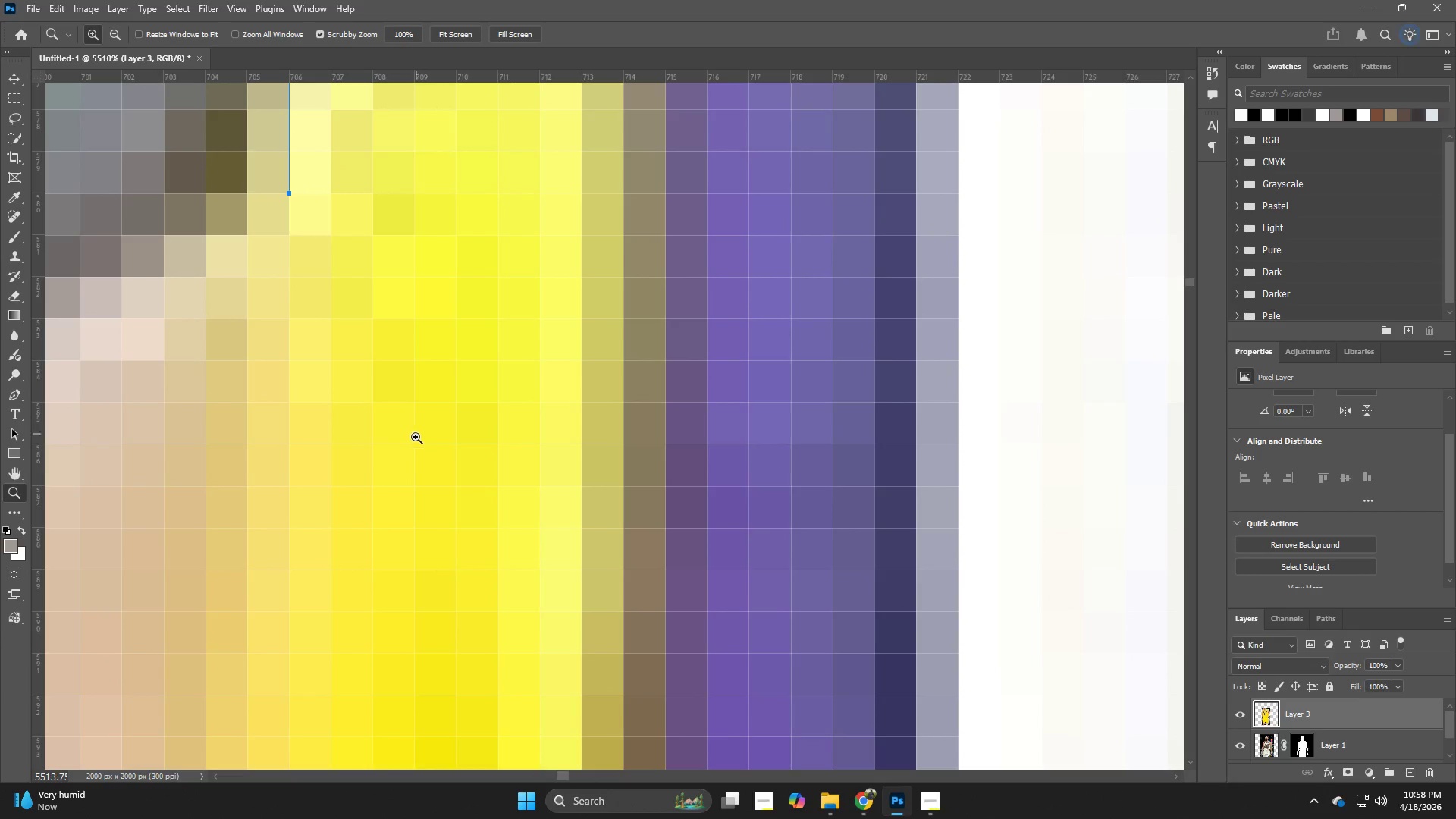 
hold_key(key=Space, duration=0.45)
 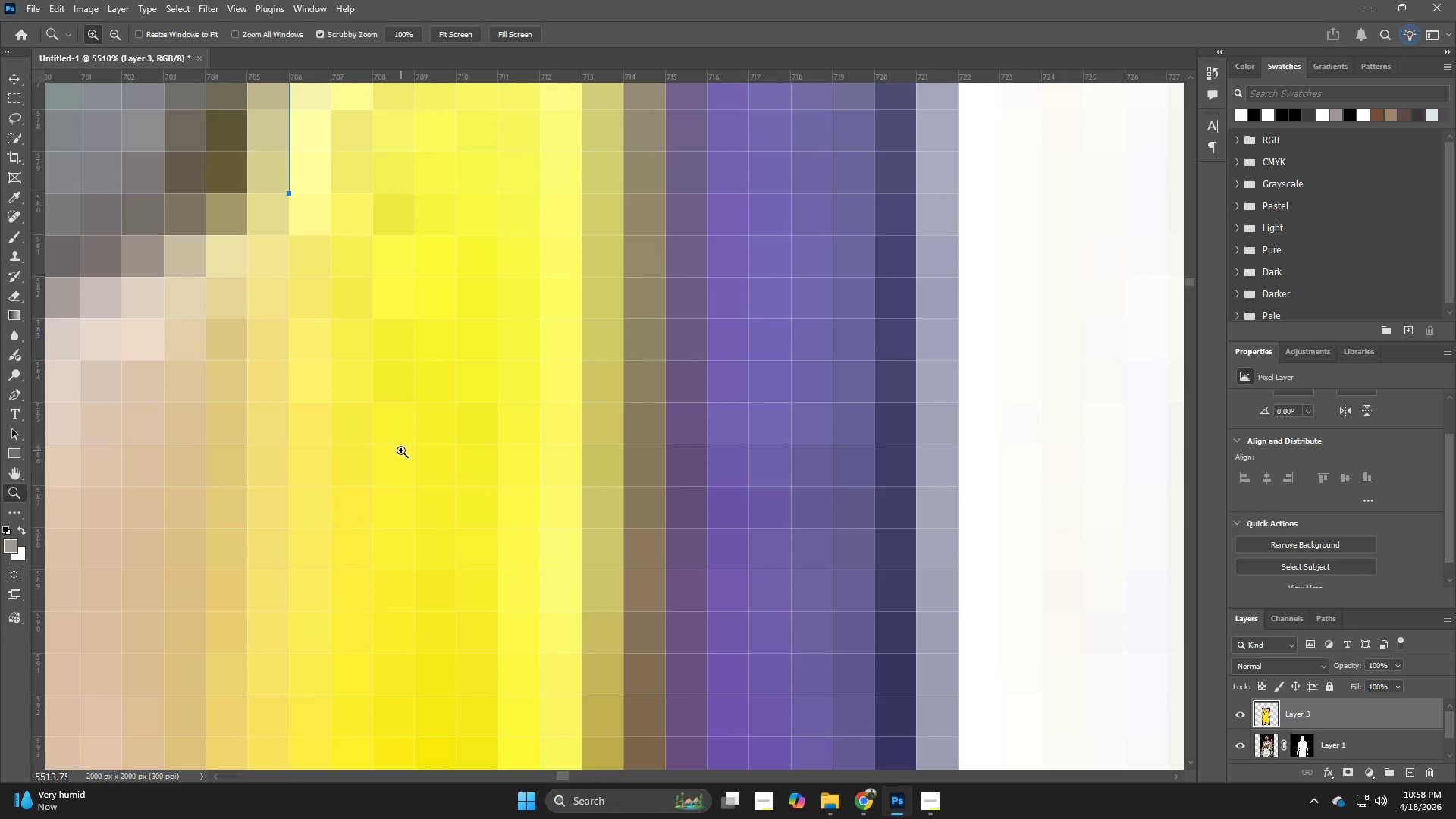 
hold_key(key=Z, duration=0.55)
 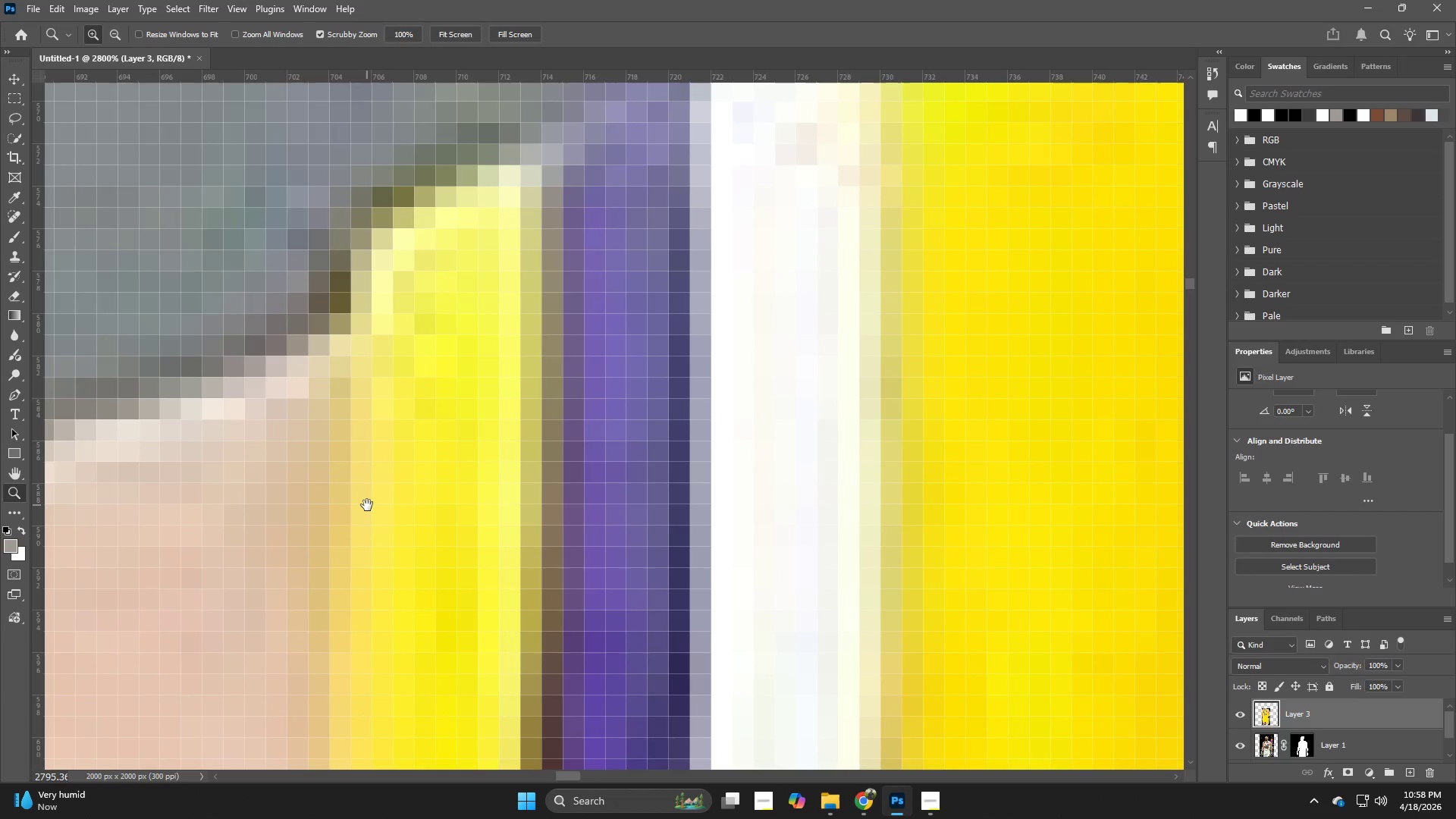 
left_click_drag(start_coordinate=[457, 438], to_coordinate=[410, 459])
 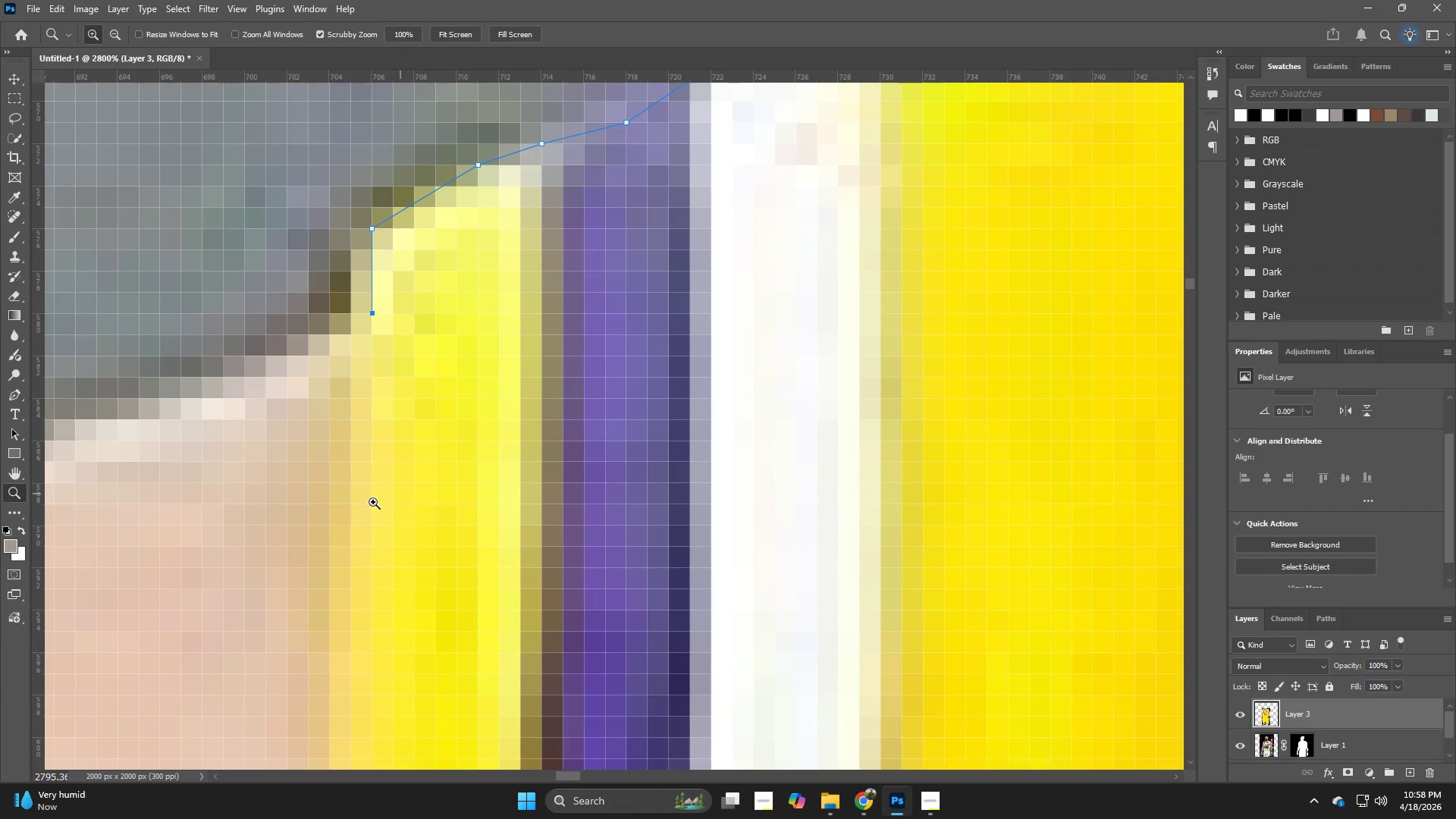 
hold_key(key=Space, duration=0.92)
 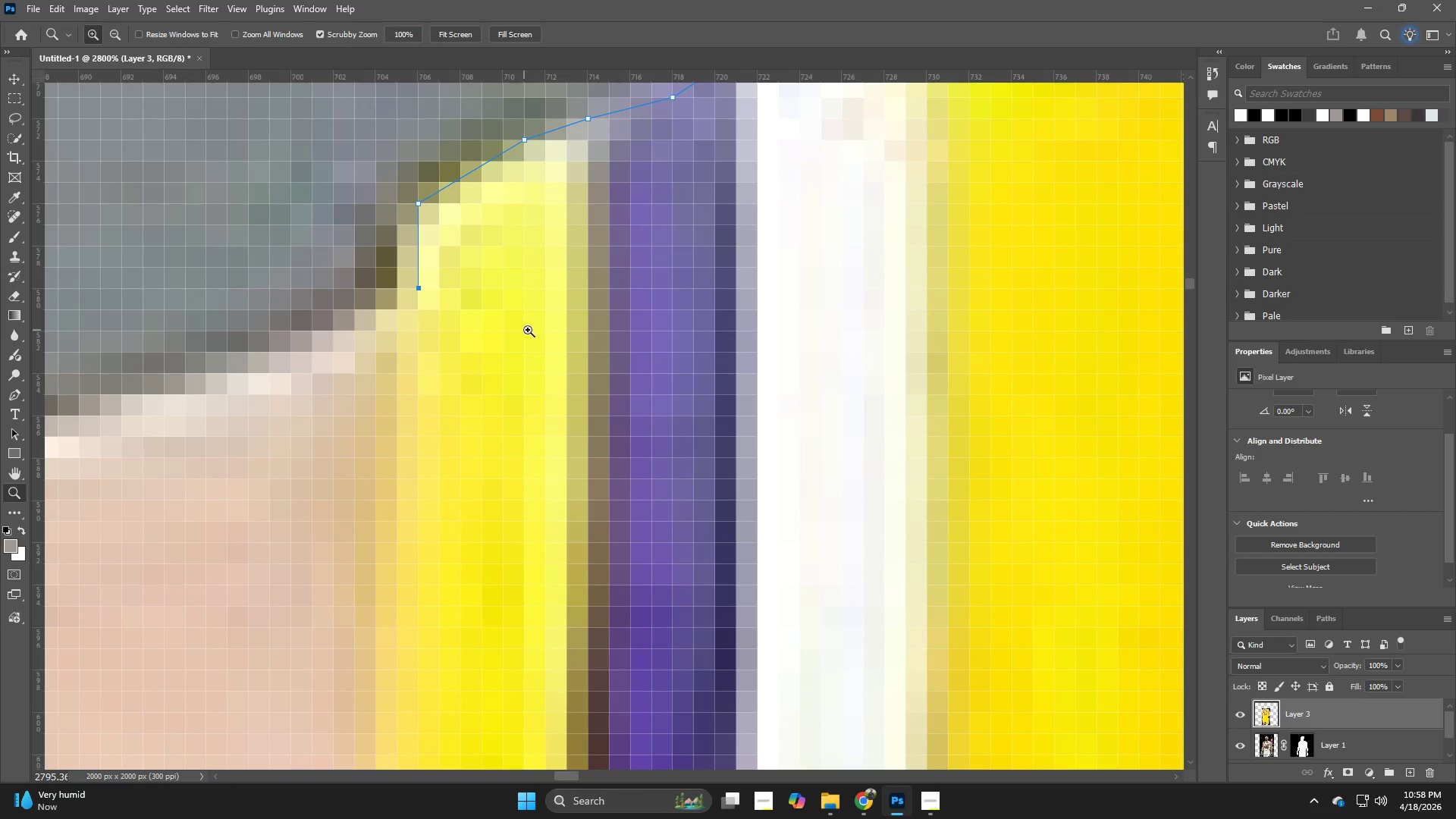 
left_click_drag(start_coordinate=[367, 505], to_coordinate=[413, 480])
 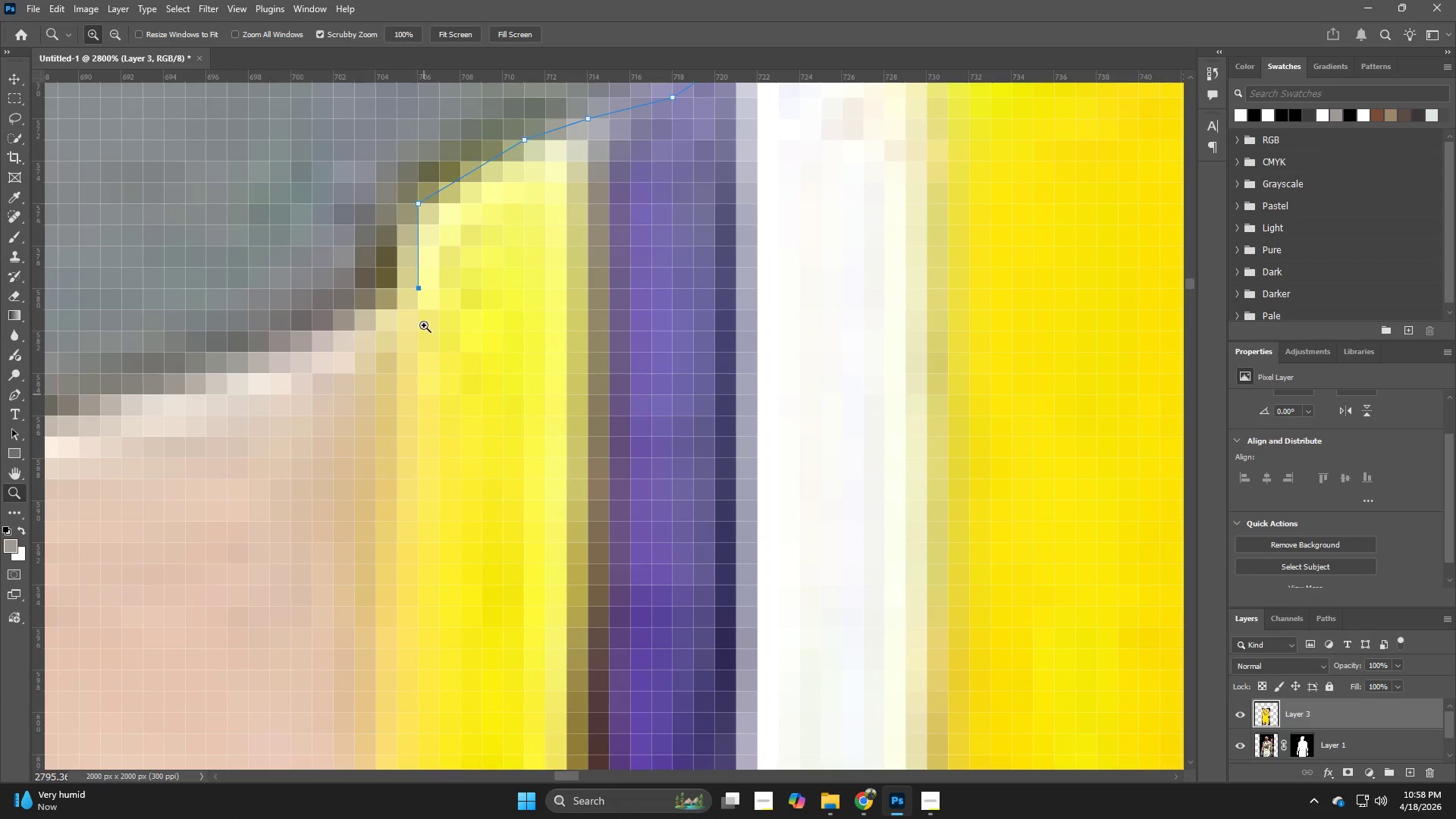 
hold_key(key=Space, duration=12.95)
 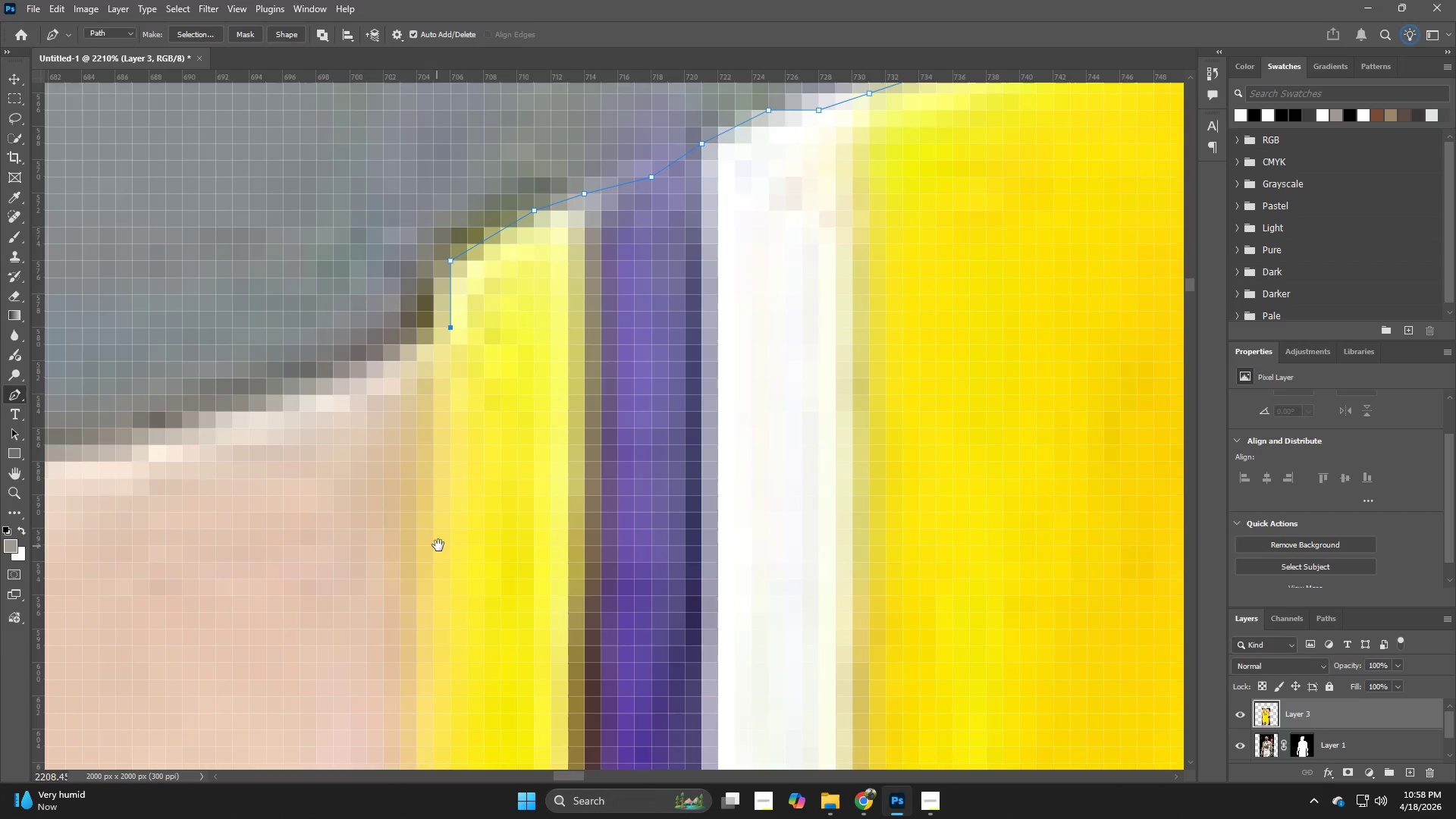 
key(P)
 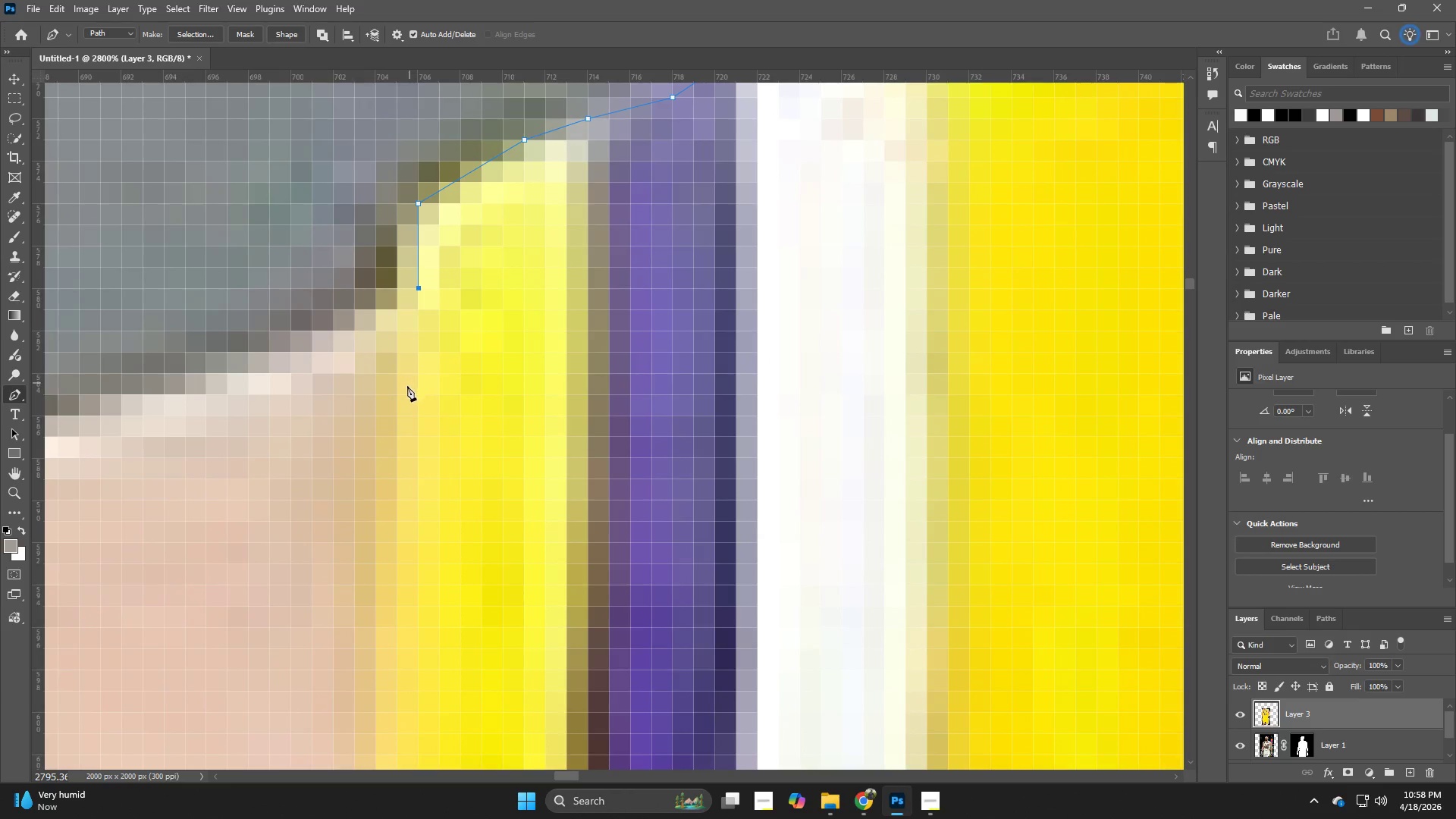 
left_click_drag(start_coordinate=[407, 403], to_coordinate=[406, 409])
 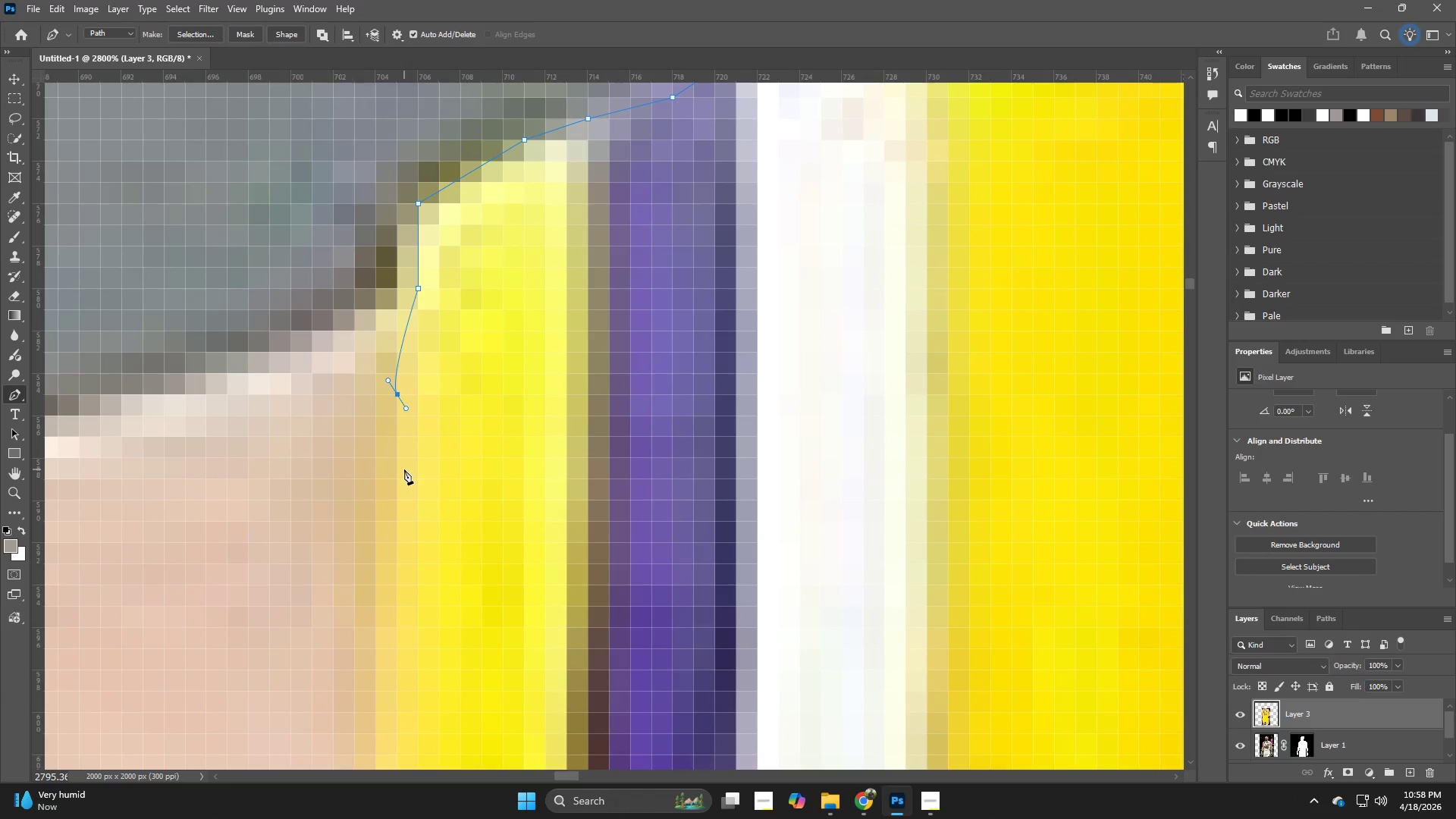 
key(Control+ControlLeft)
 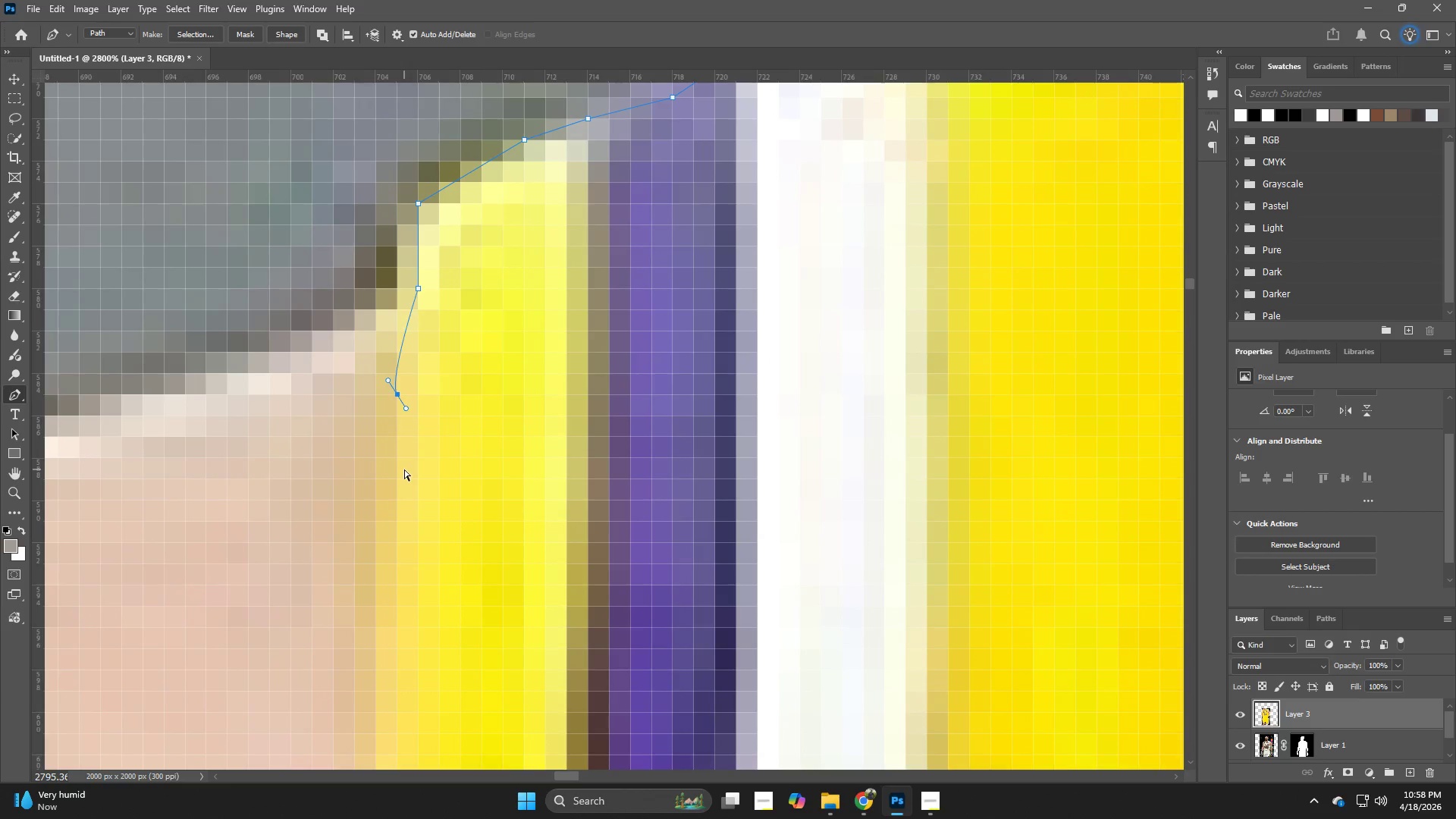 
key(Control+Z)
 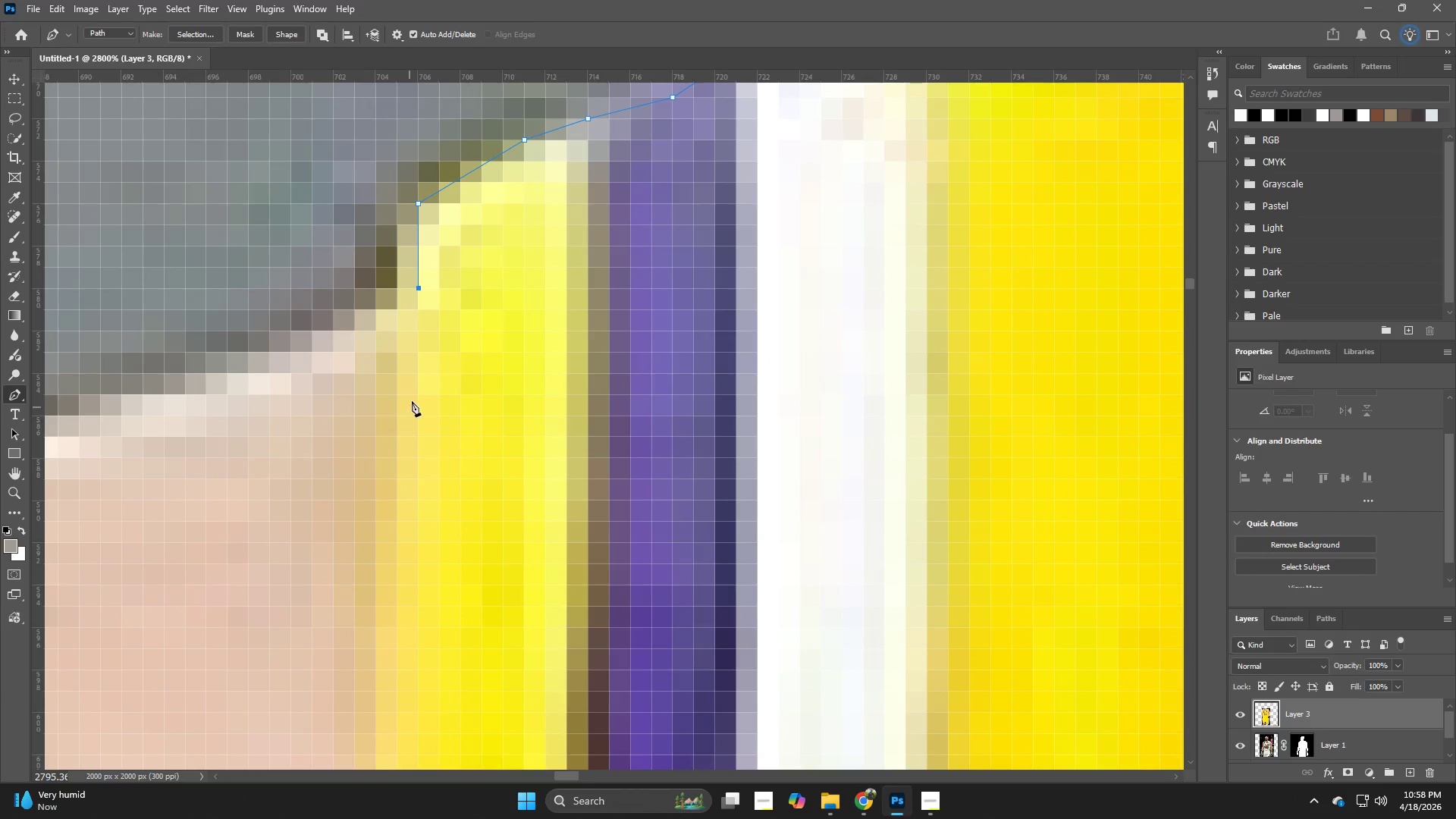 
left_click([413, 397])
 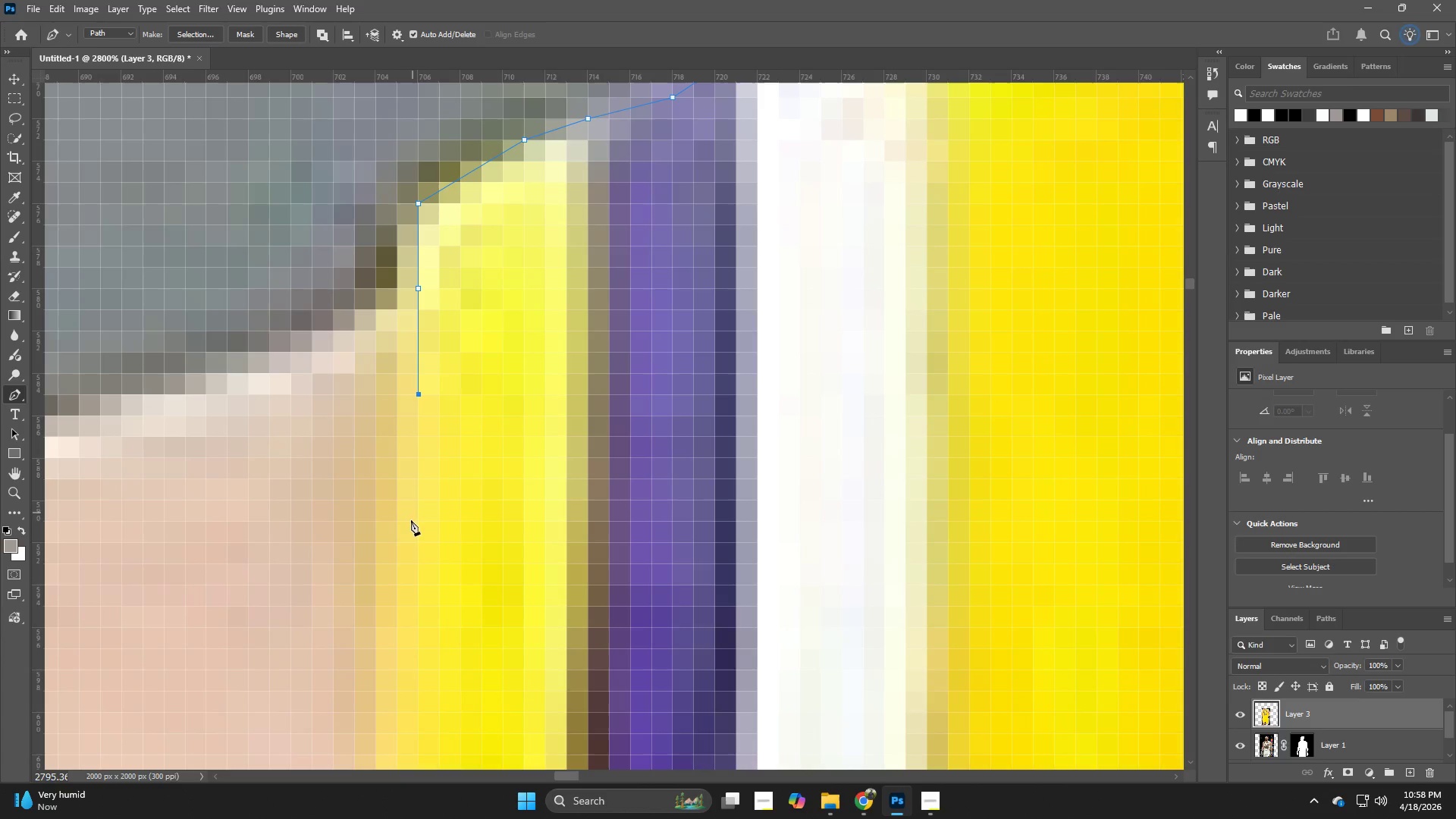 
left_click([407, 531])
 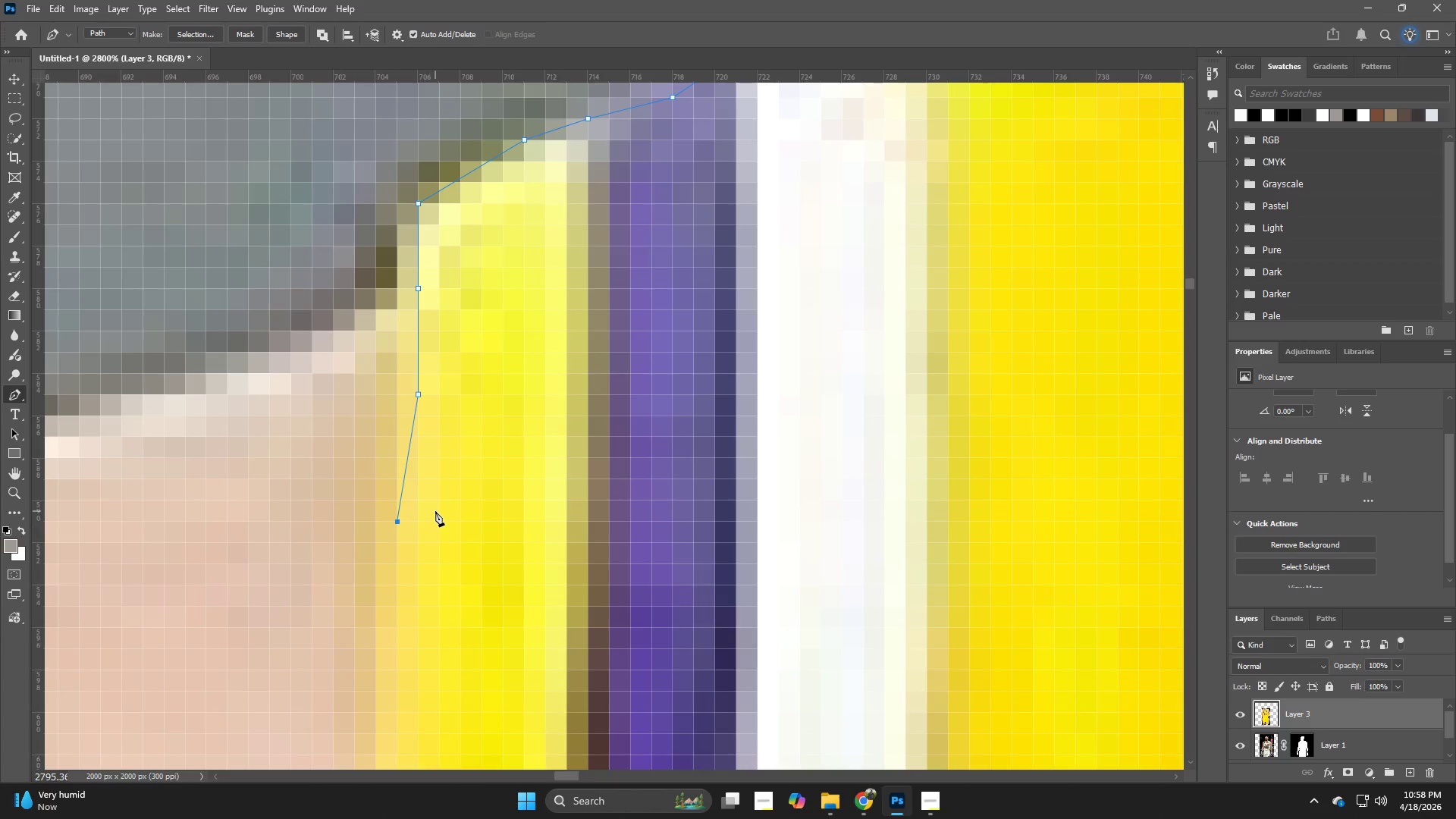 
key(Control+Z)
 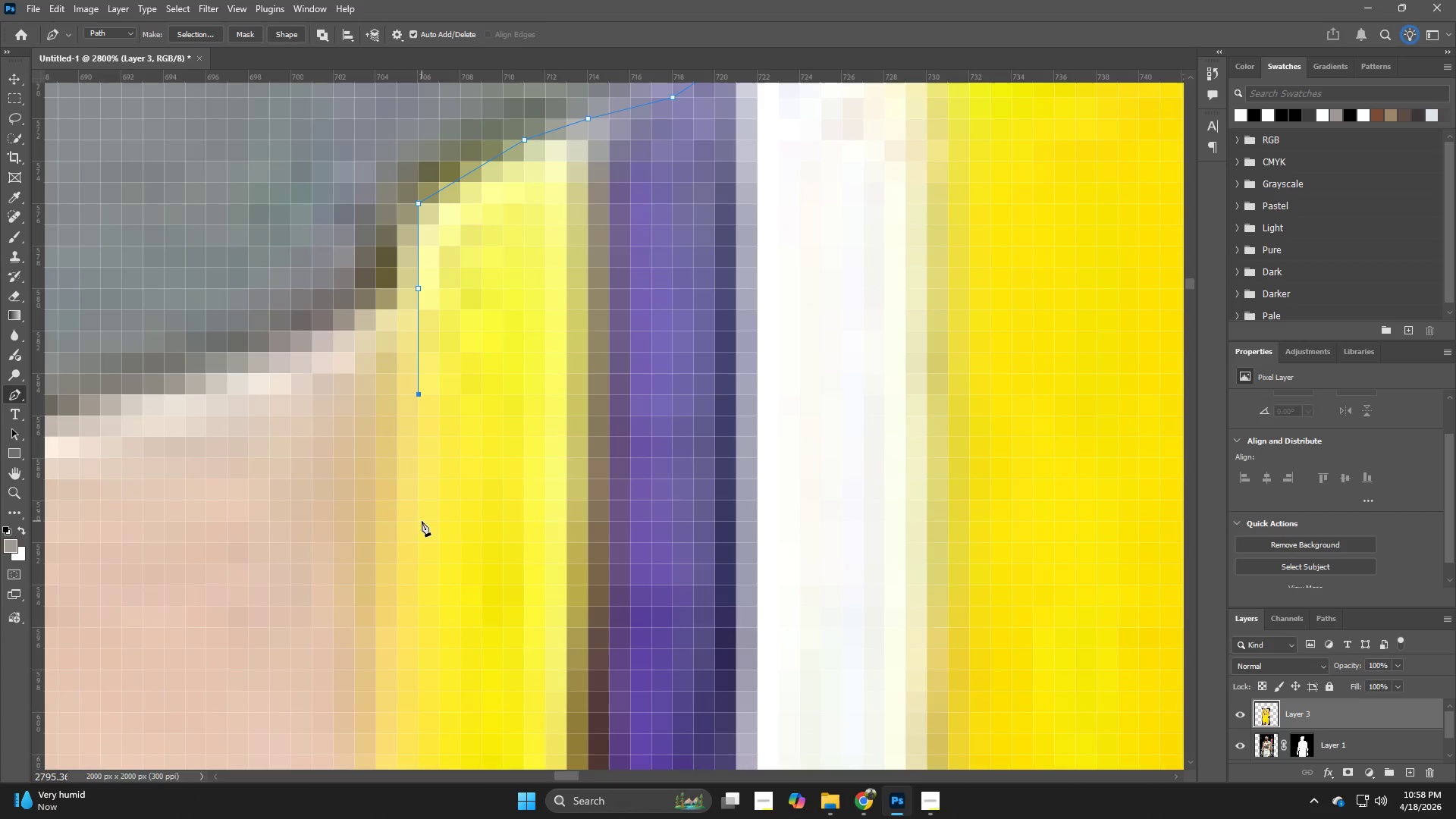 
key(Control+ControlLeft)
 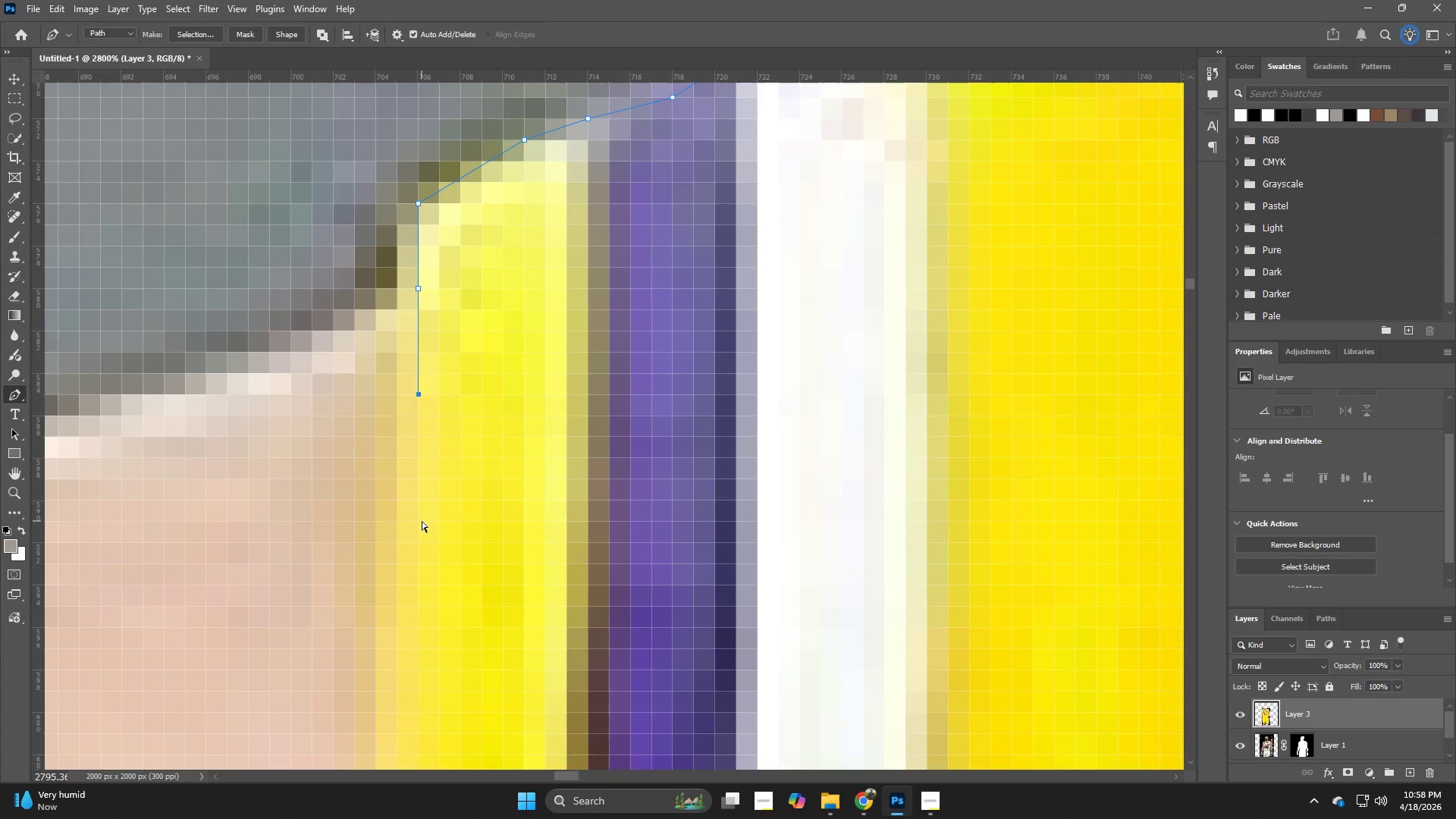 
key(Control+Z)
 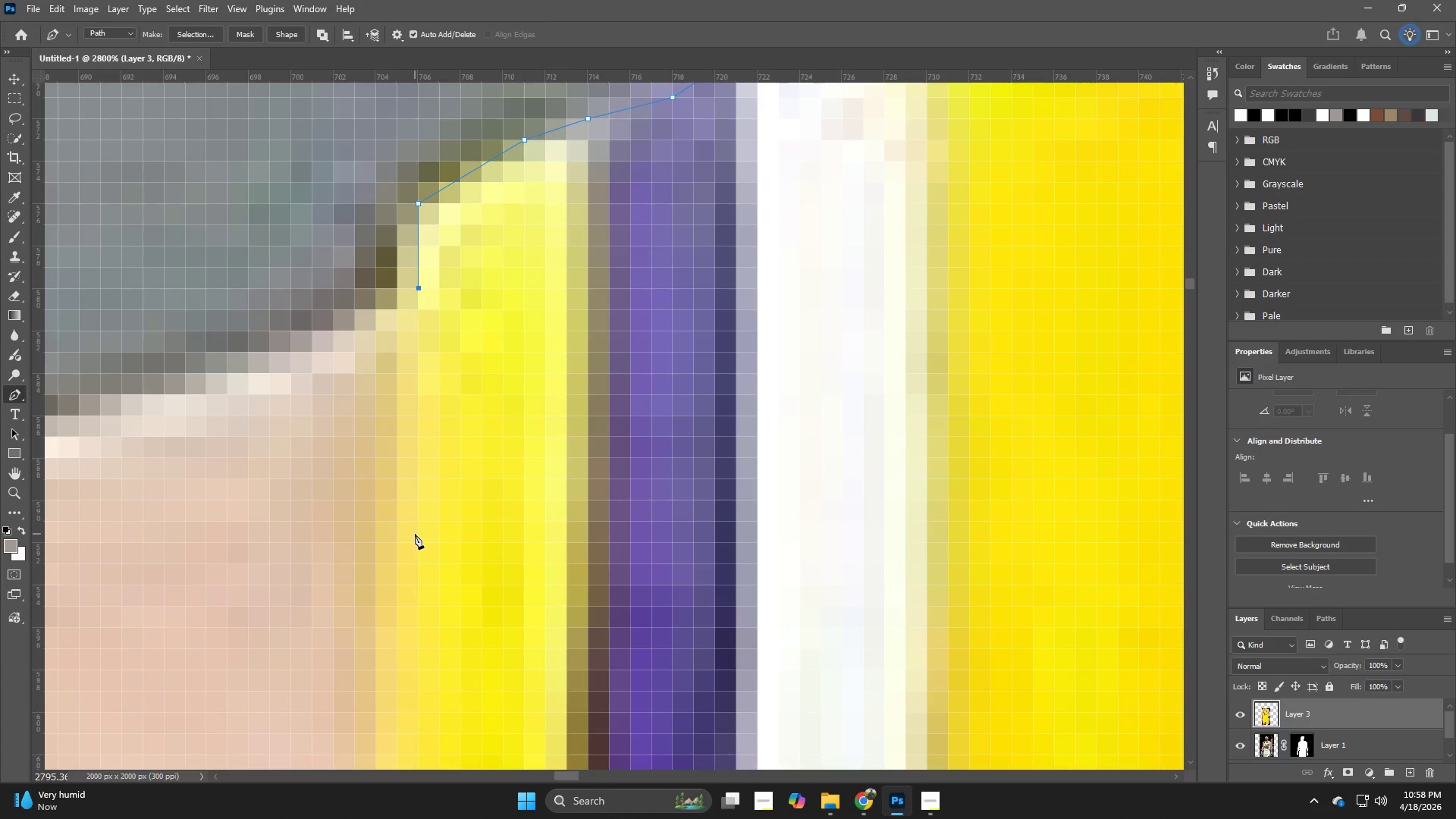 
hold_key(key=Z, duration=1.45)
 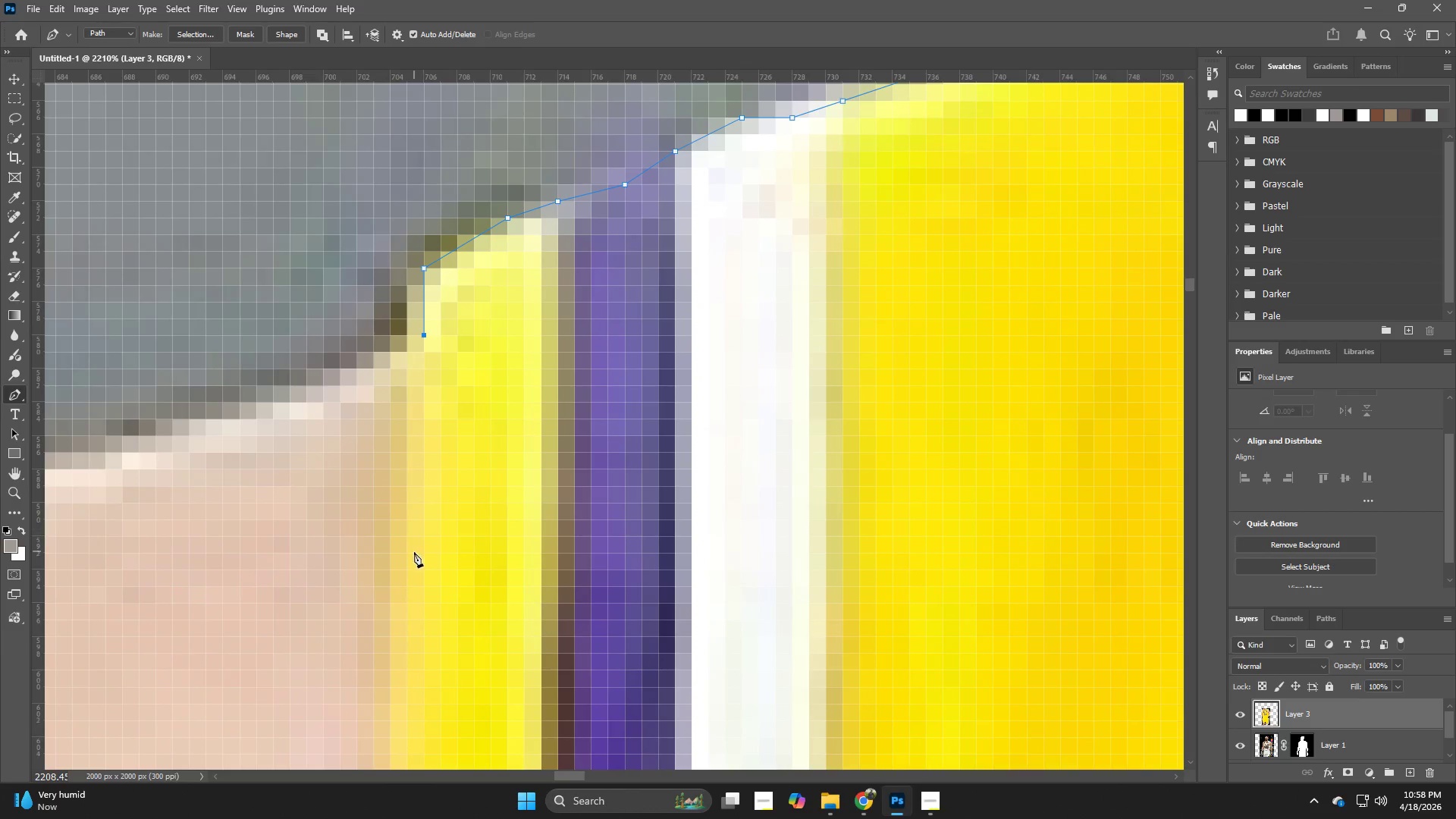 
left_click_drag(start_coordinate=[446, 510], to_coordinate=[424, 516])
 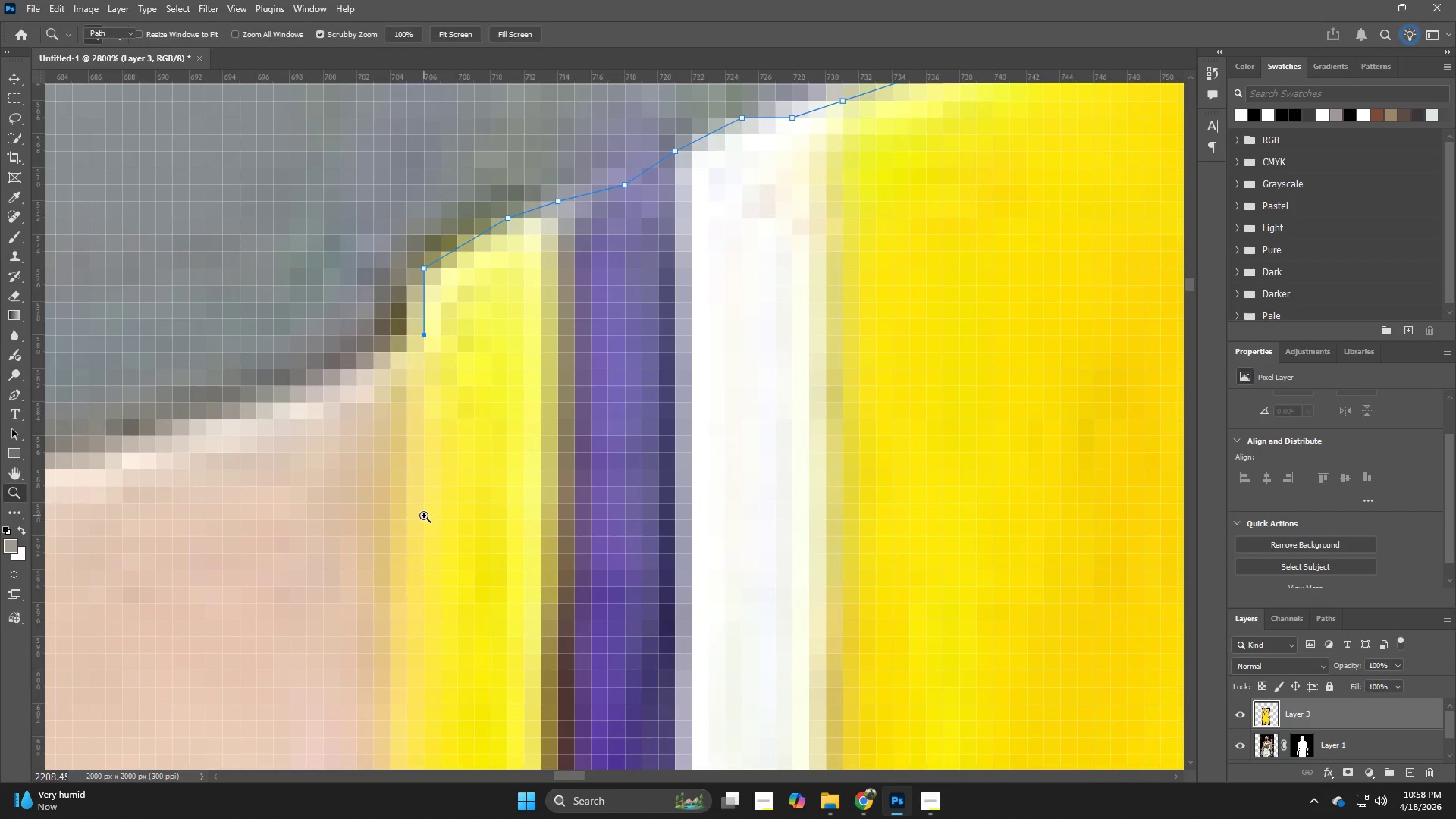 
hold_key(key=Z, duration=1.86)
 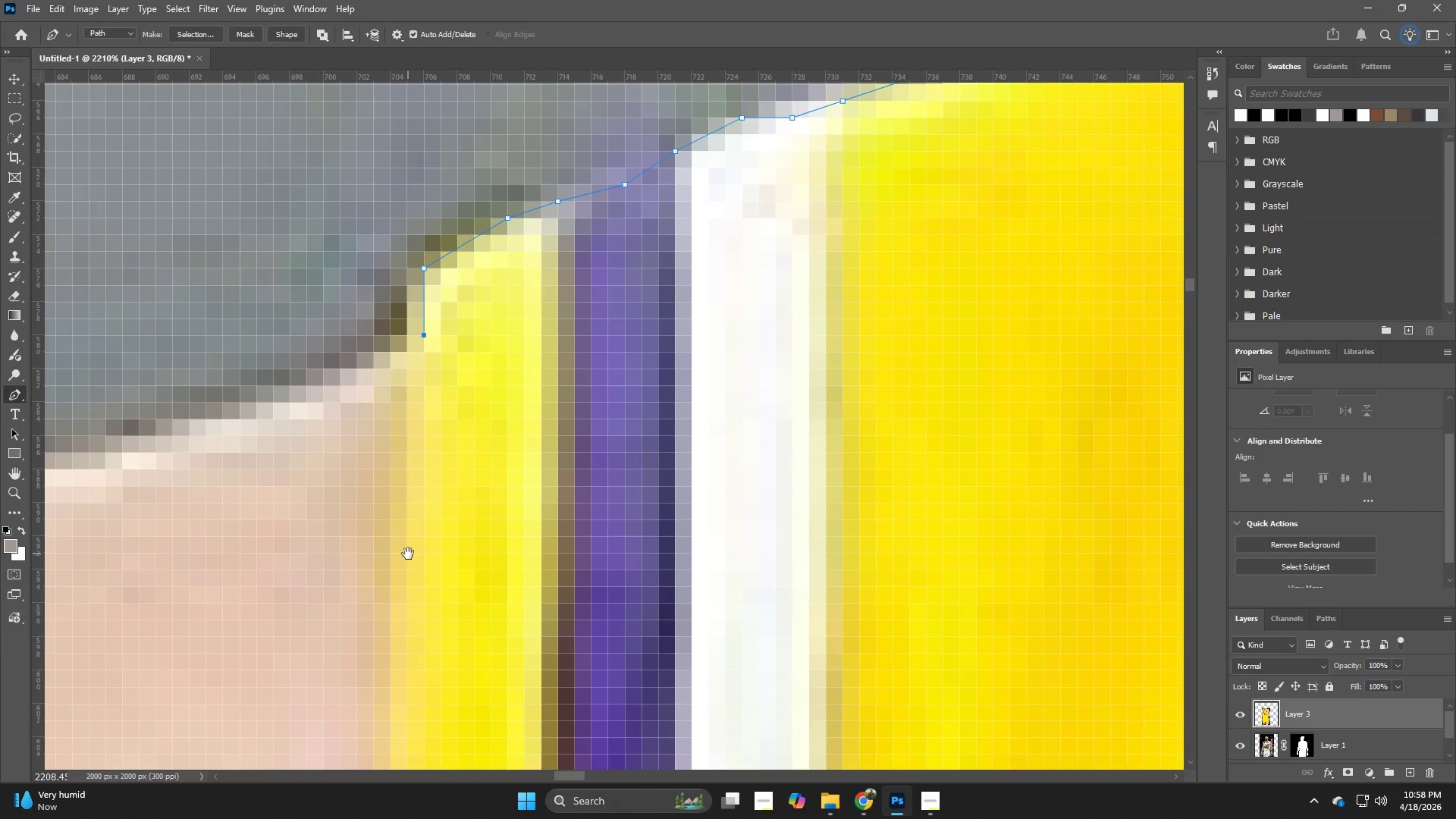 
left_click([414, 552])
 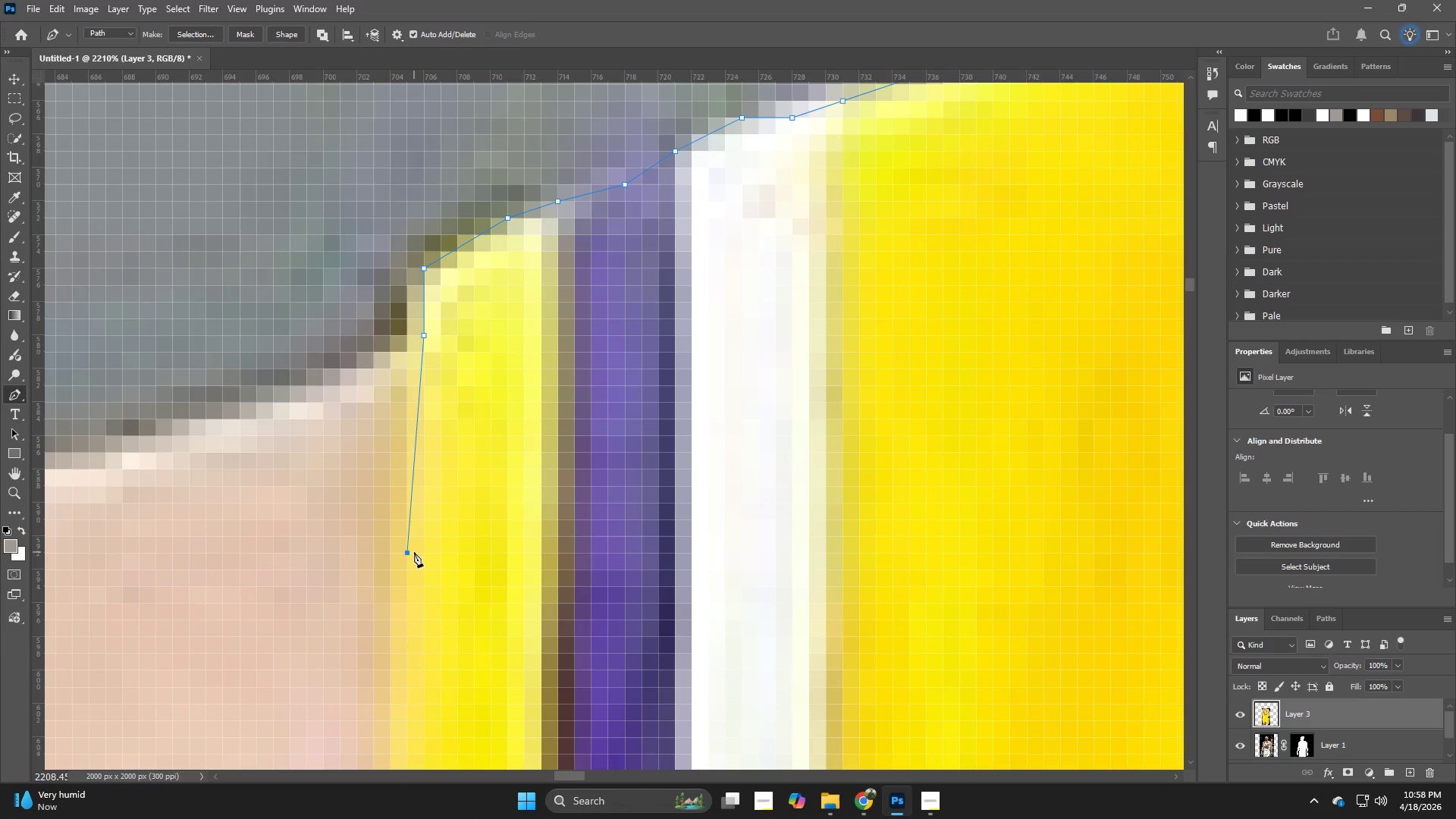 
hold_key(key=ControlLeft, duration=0.34)
 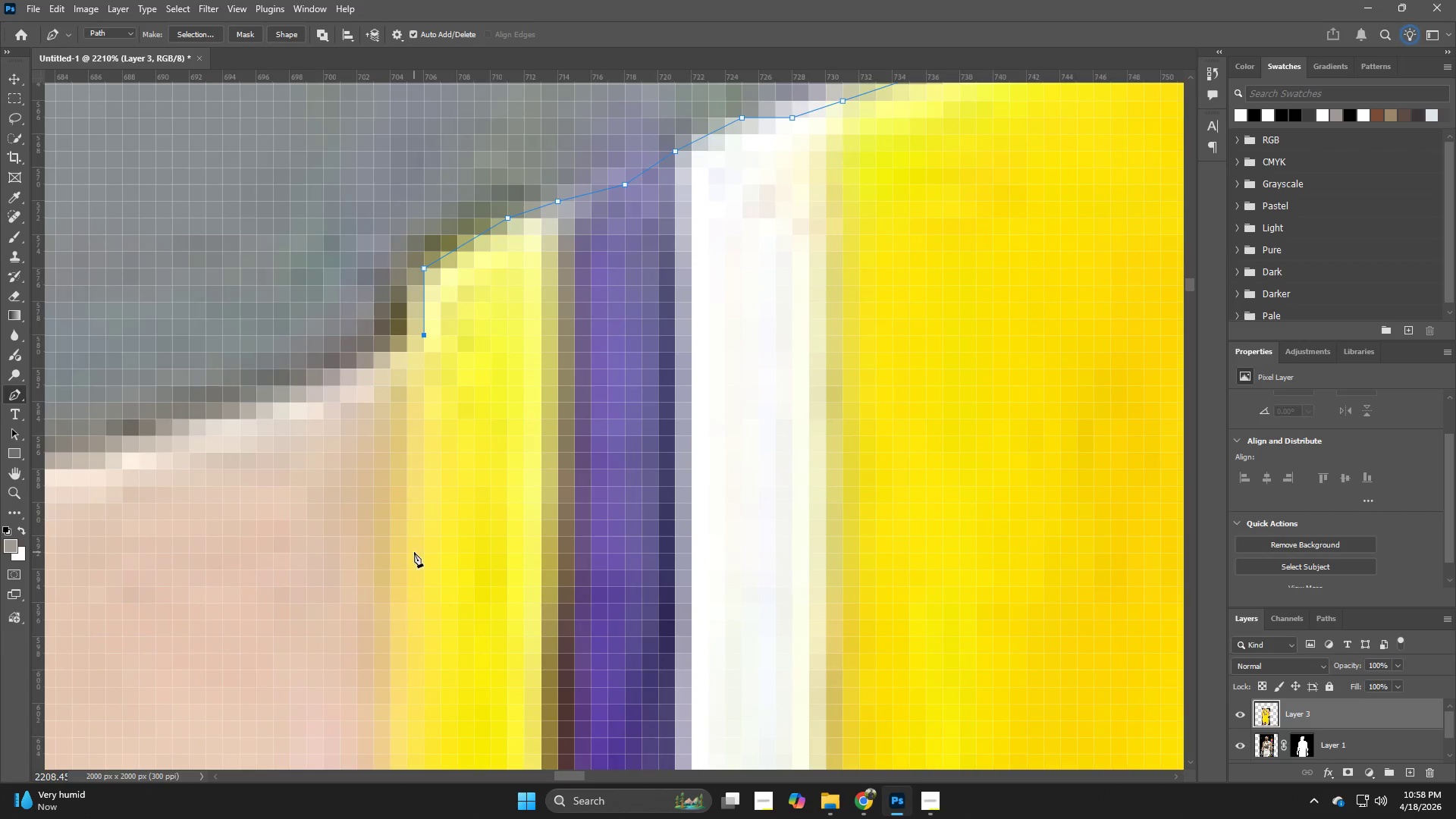 
hold_key(key=Space, duration=0.64)
 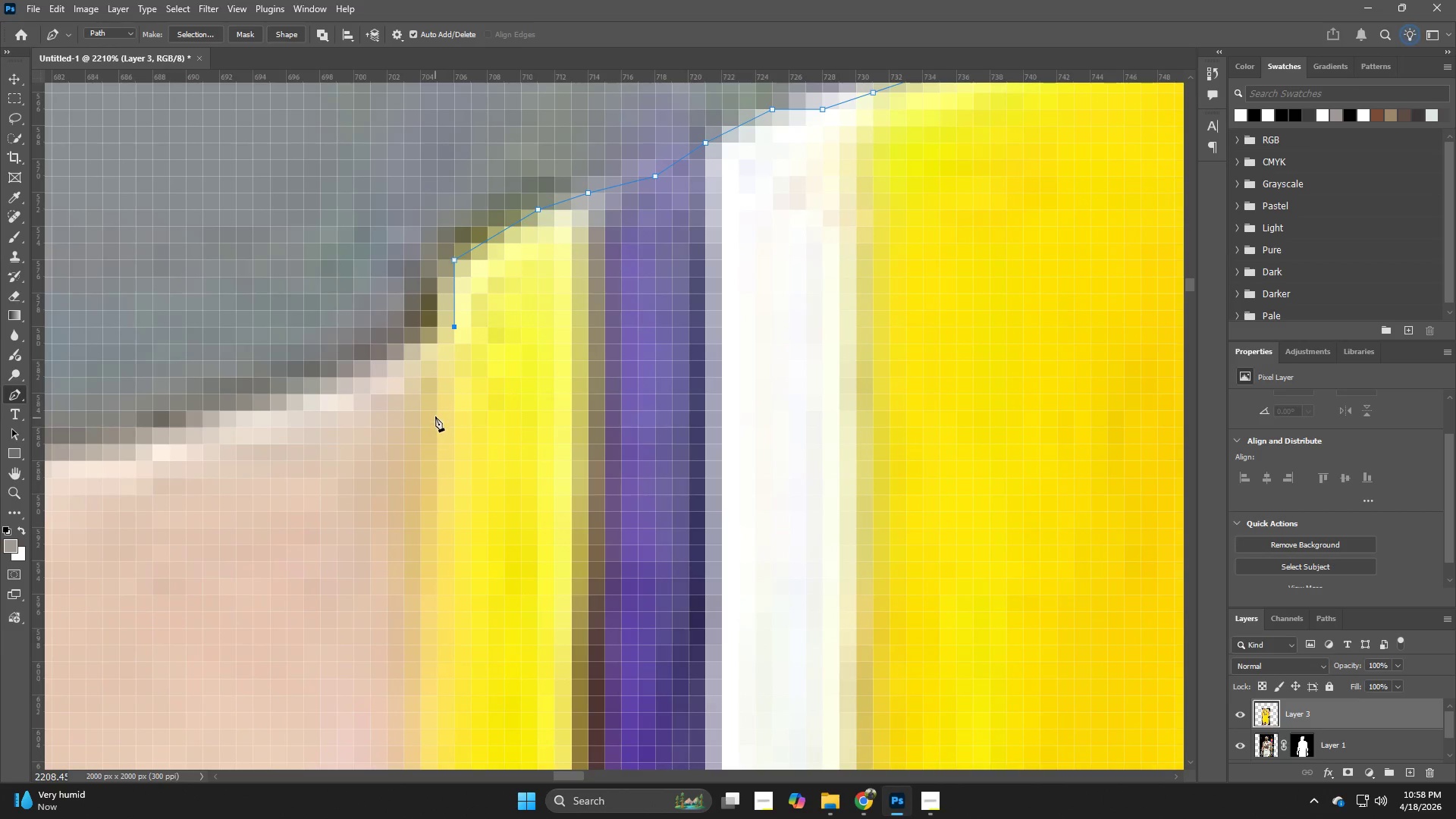 
left_click_drag(start_coordinate=[408, 554], to_coordinate=[438, 545])
 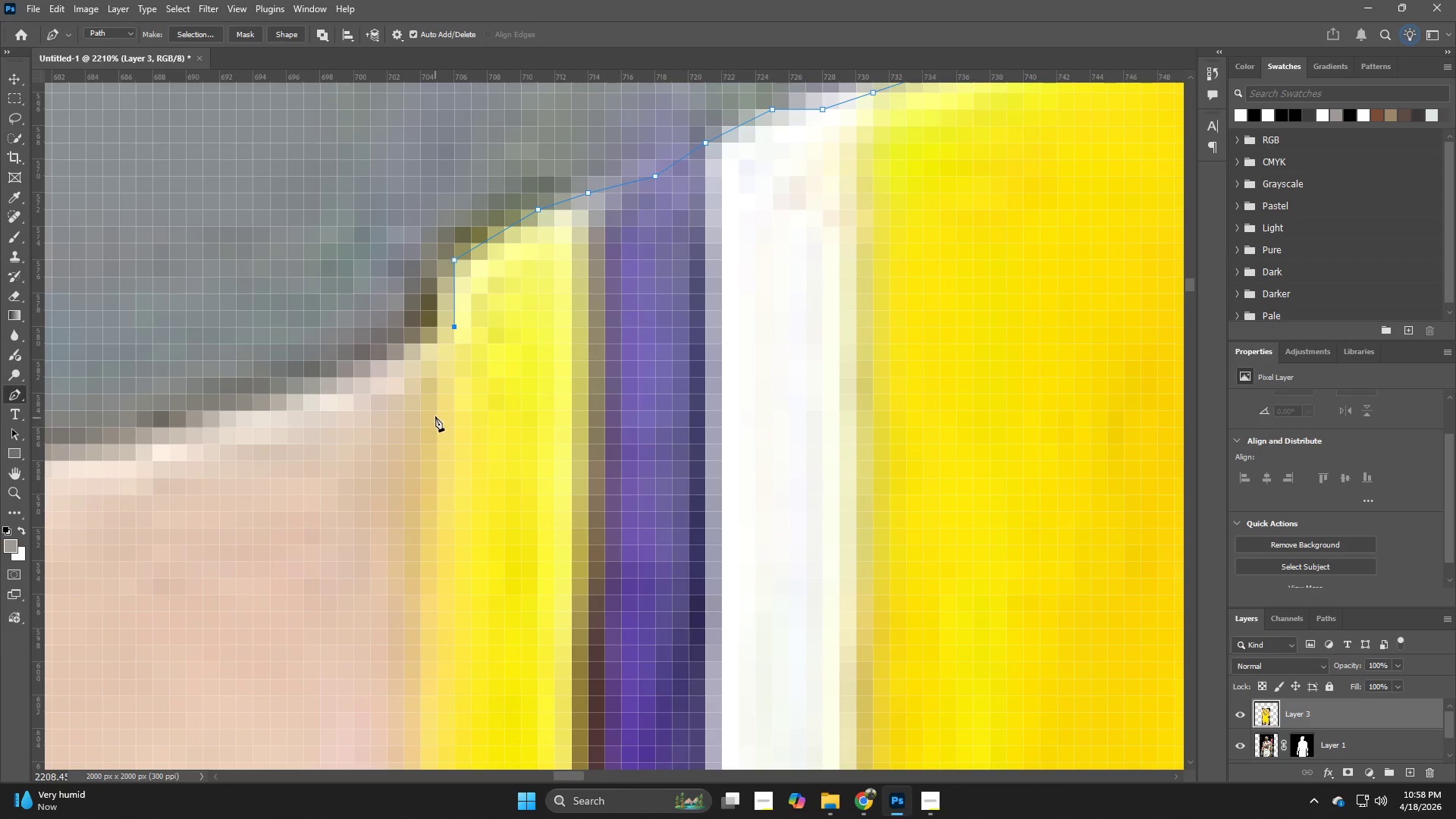 
hold_key(key=Space, duration=8.69)
 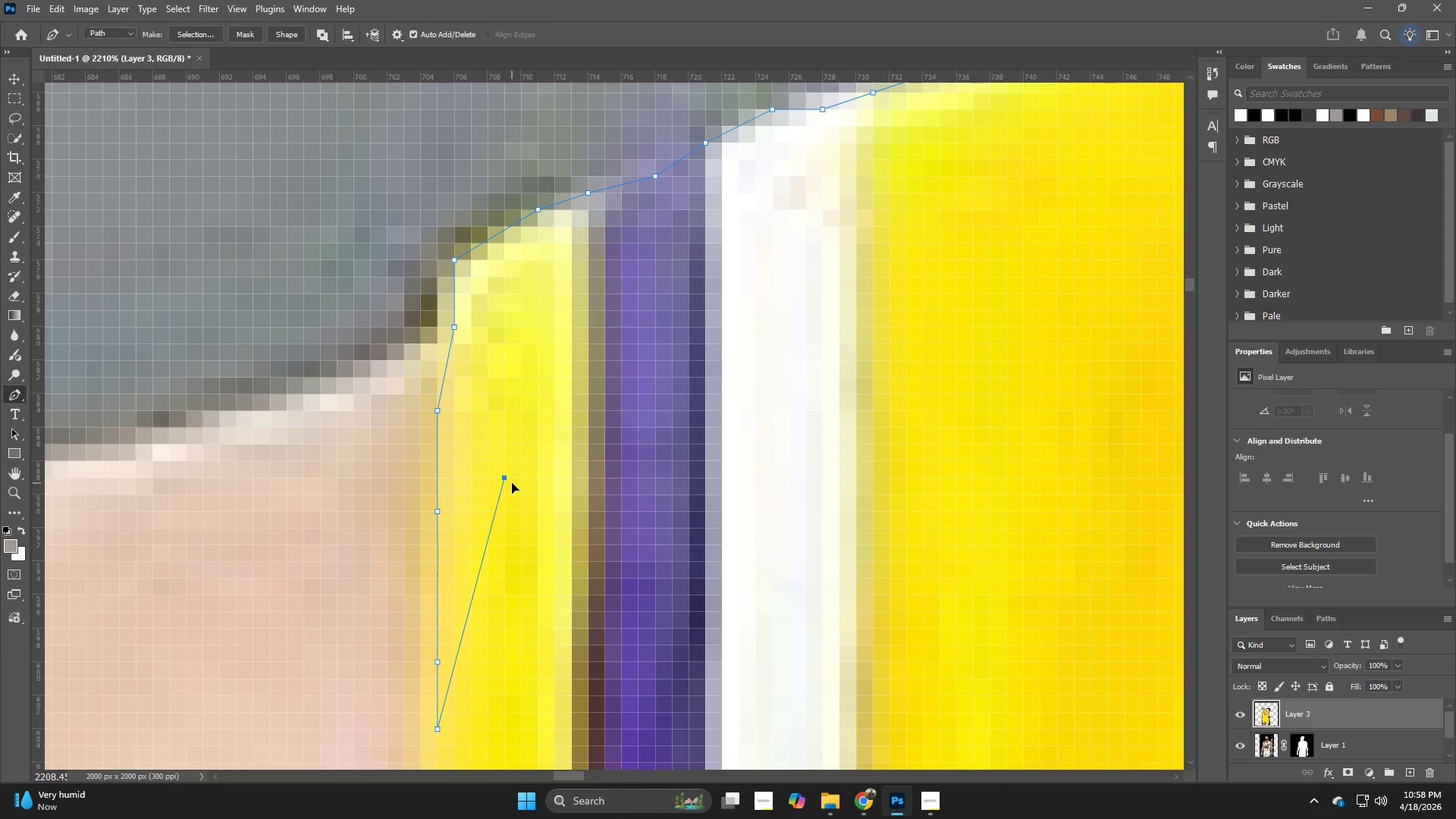 
left_click([441, 403])
 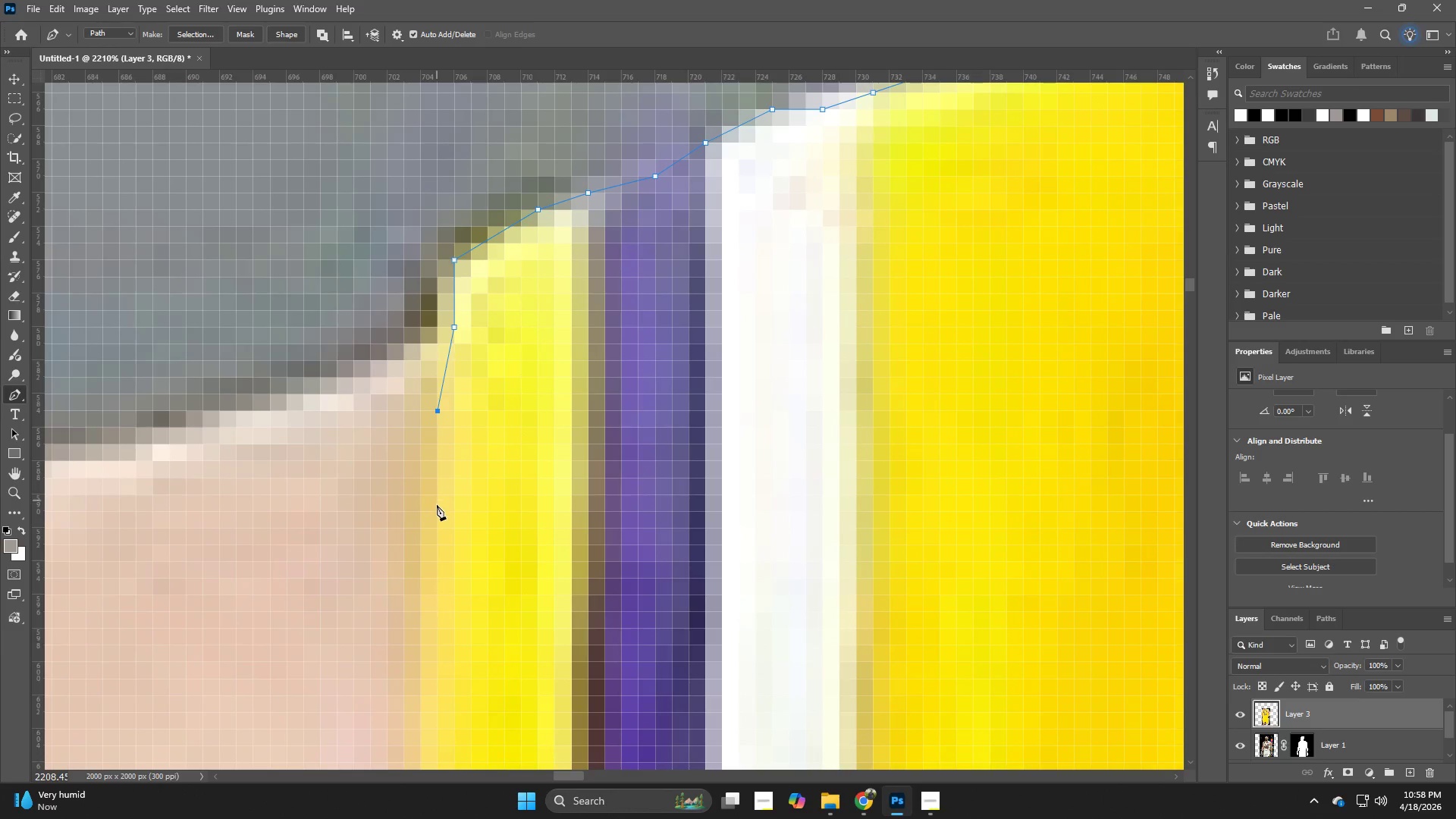 
left_click_drag(start_coordinate=[437, 517], to_coordinate=[438, 528])
 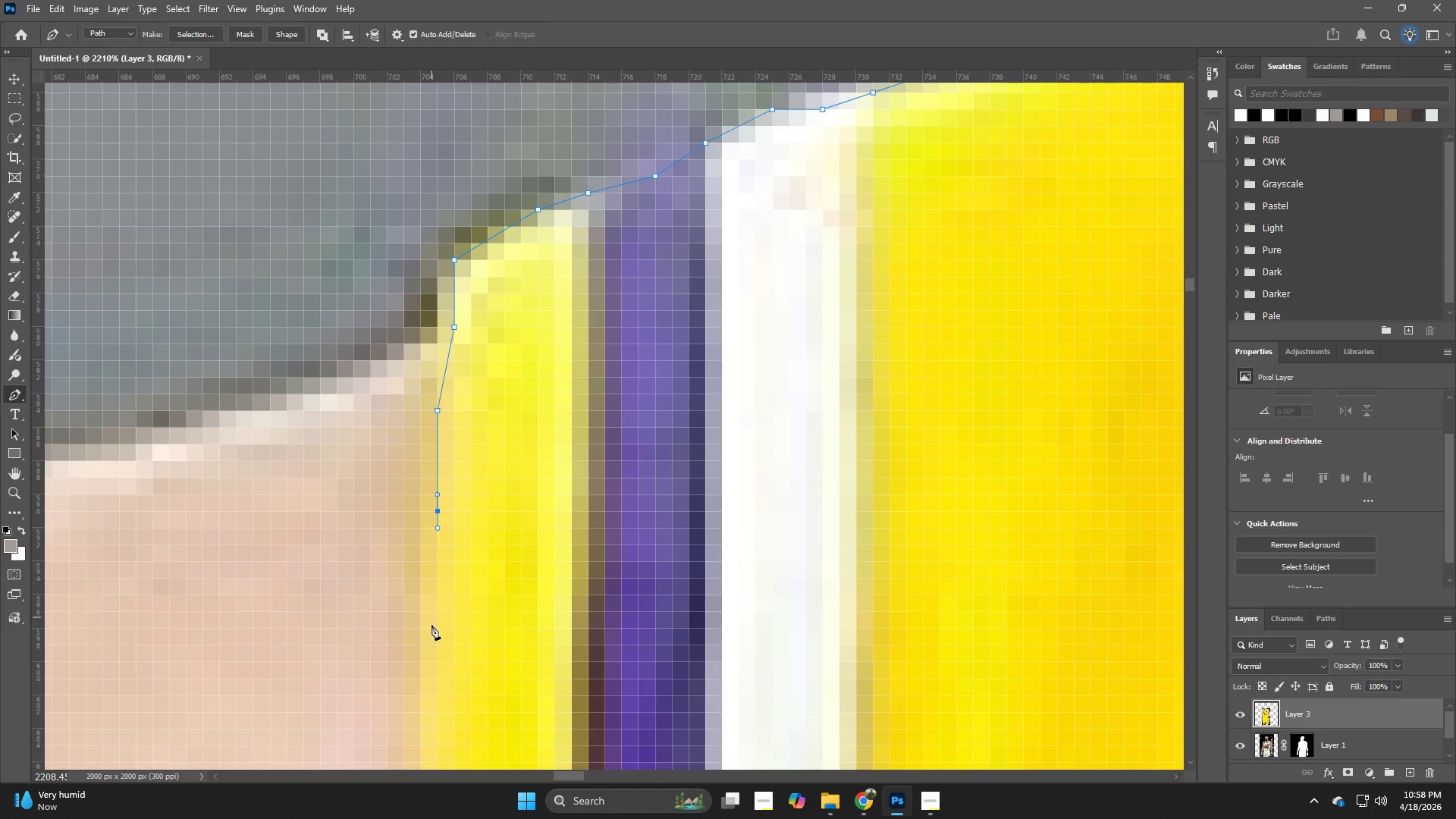 
left_click_drag(start_coordinate=[431, 629], to_coordinate=[429, 642])
 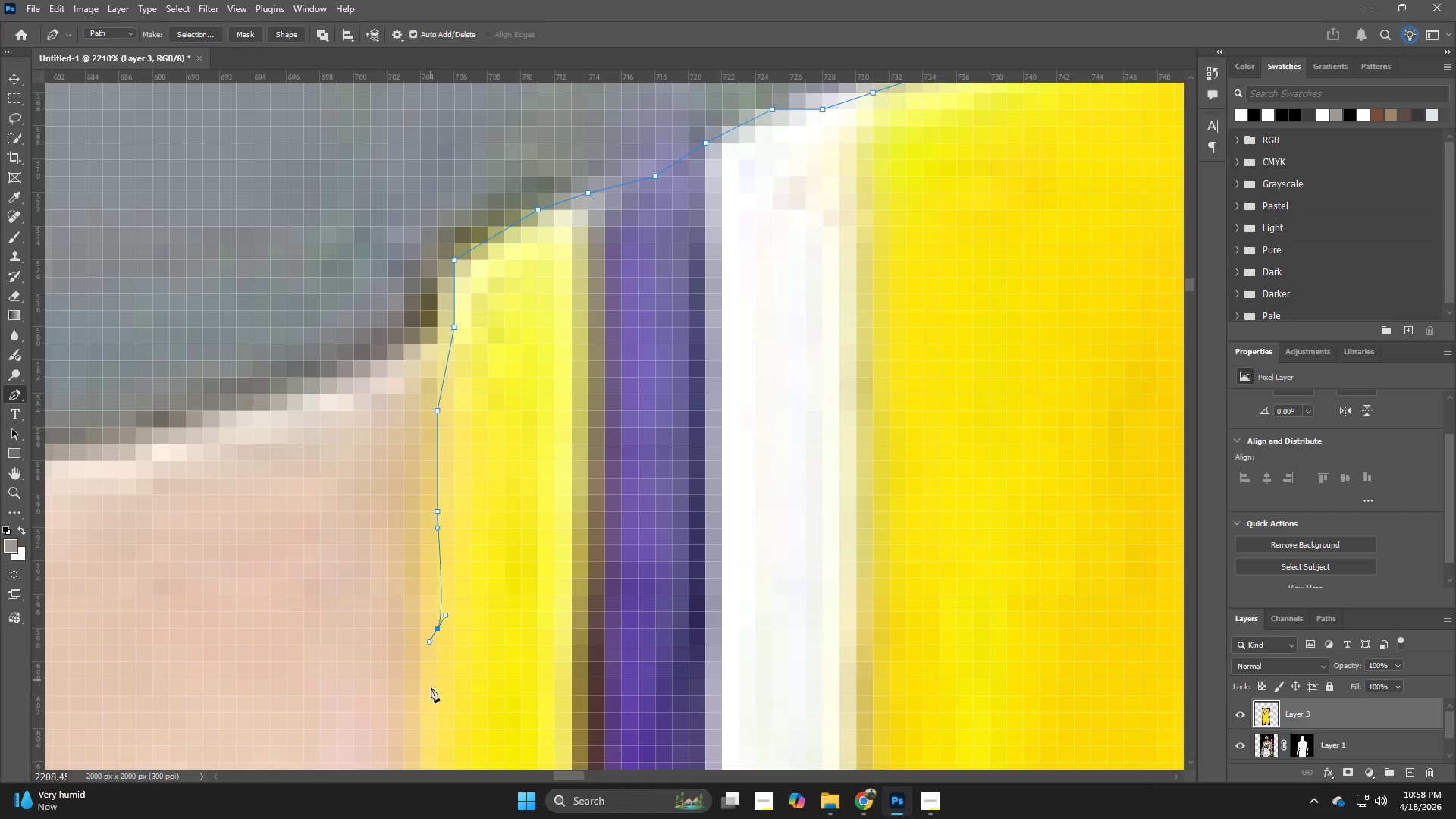 
left_click([433, 695])
 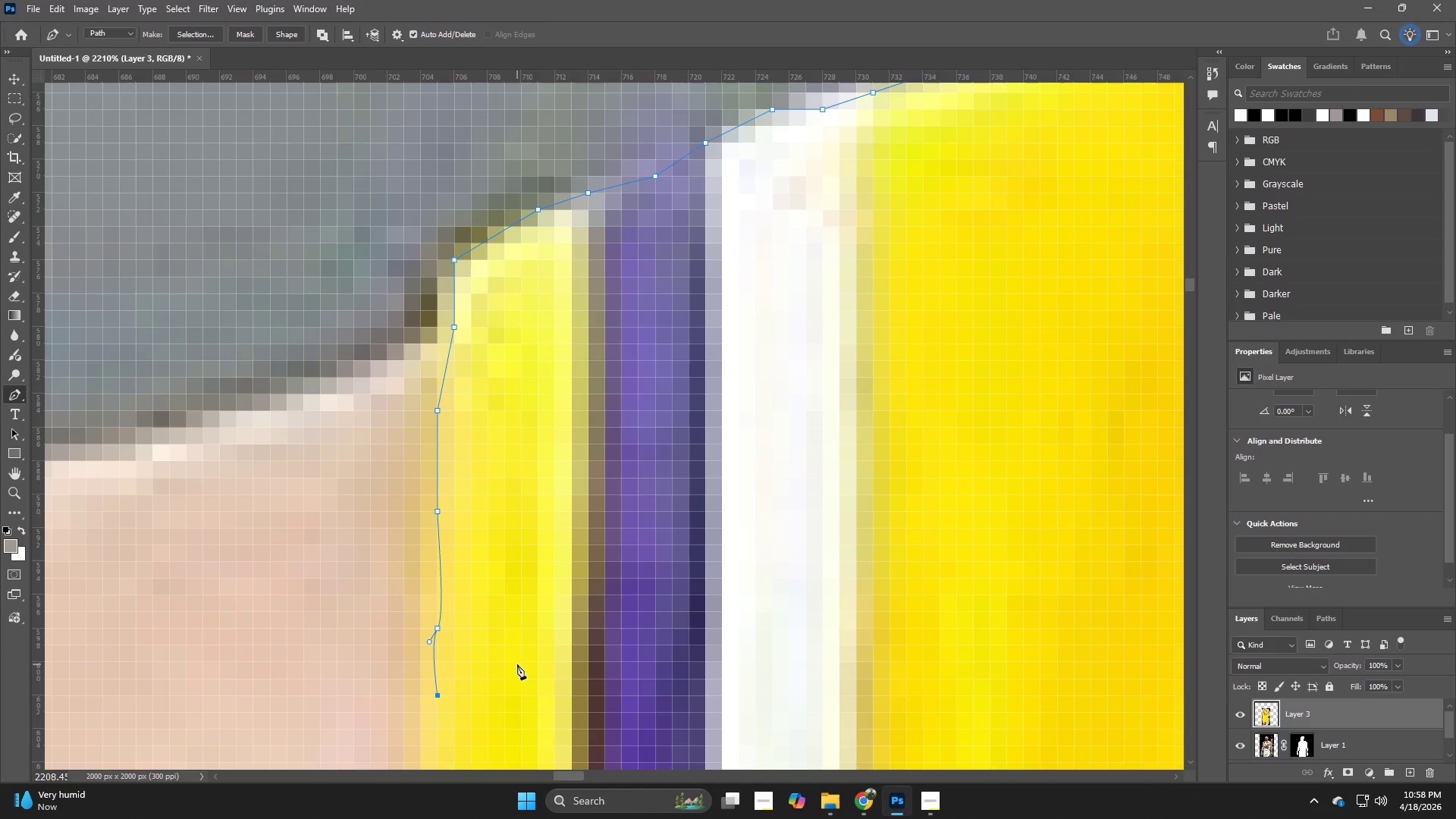 
key(Control+ControlLeft)
 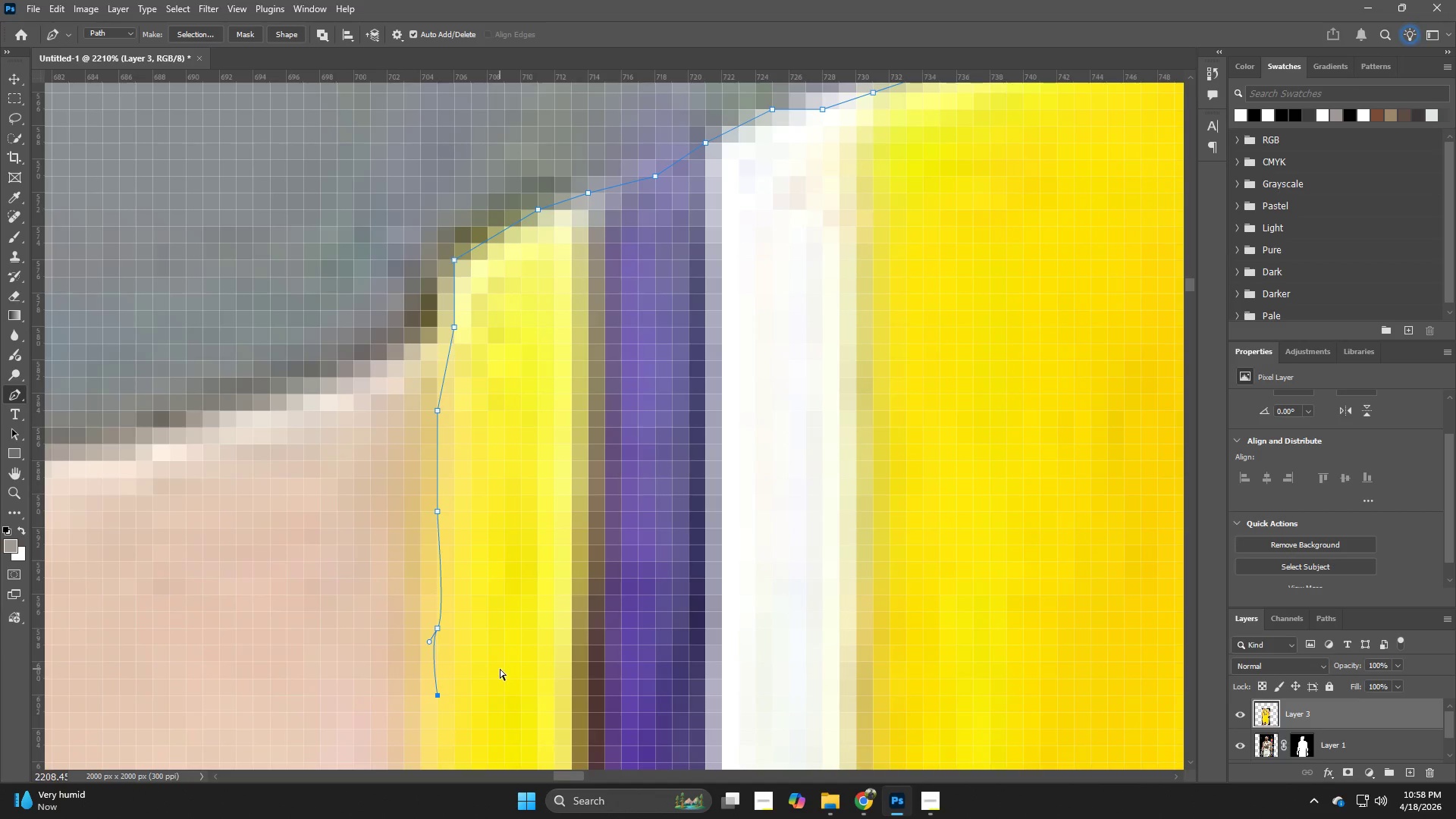 
key(Control+Z)
 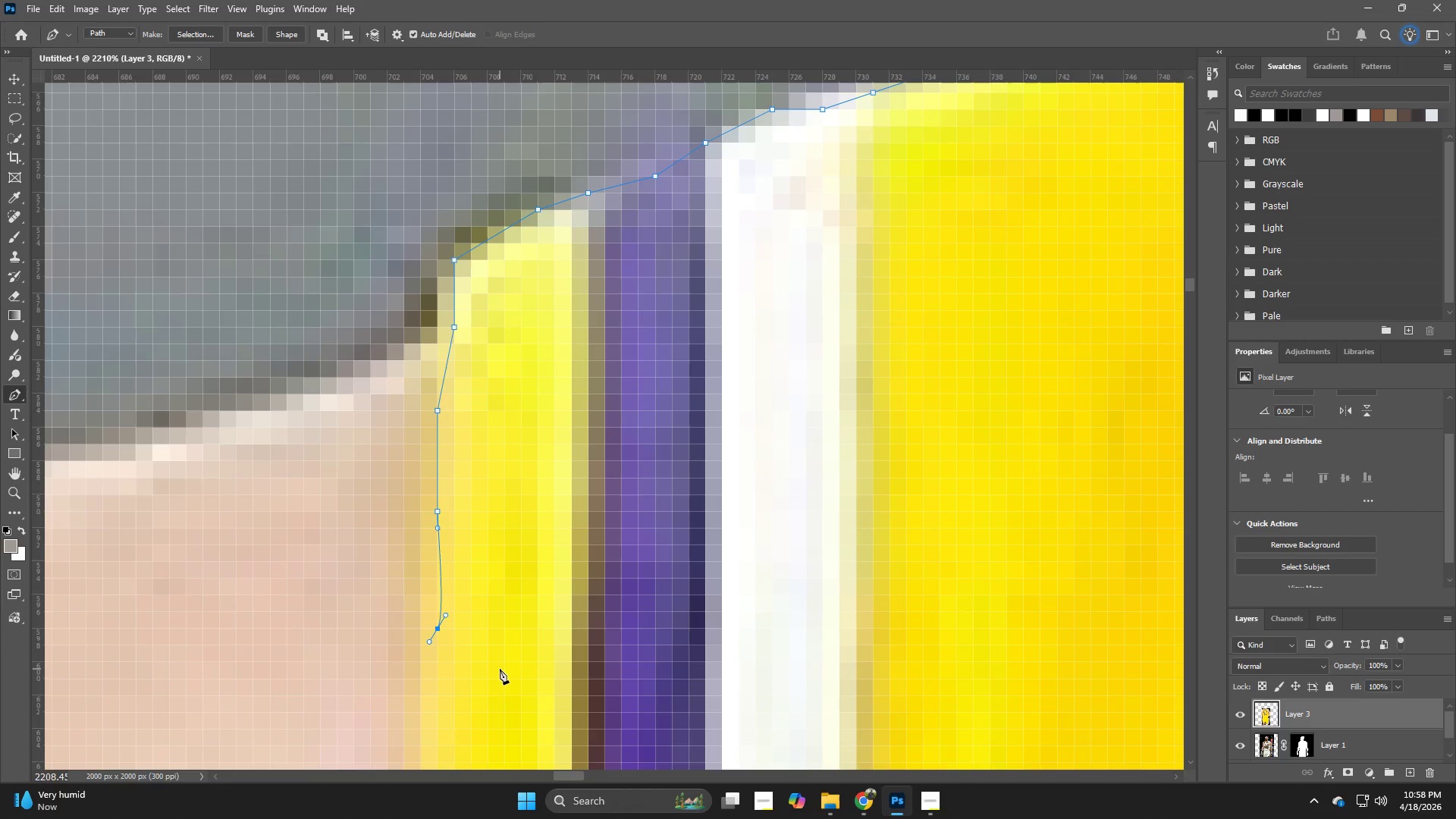 
key(Control+ControlLeft)
 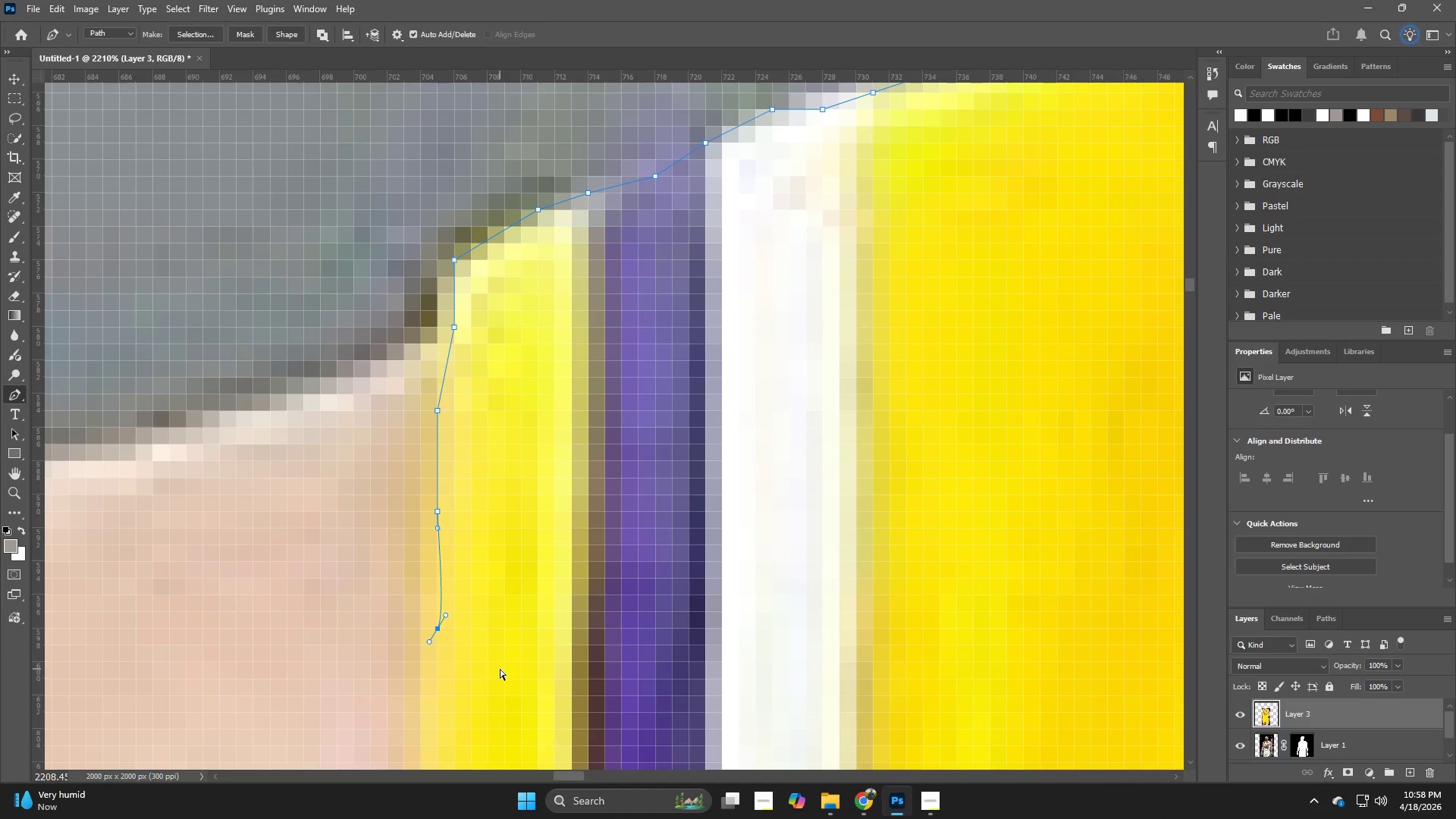 
key(Control+Z)
 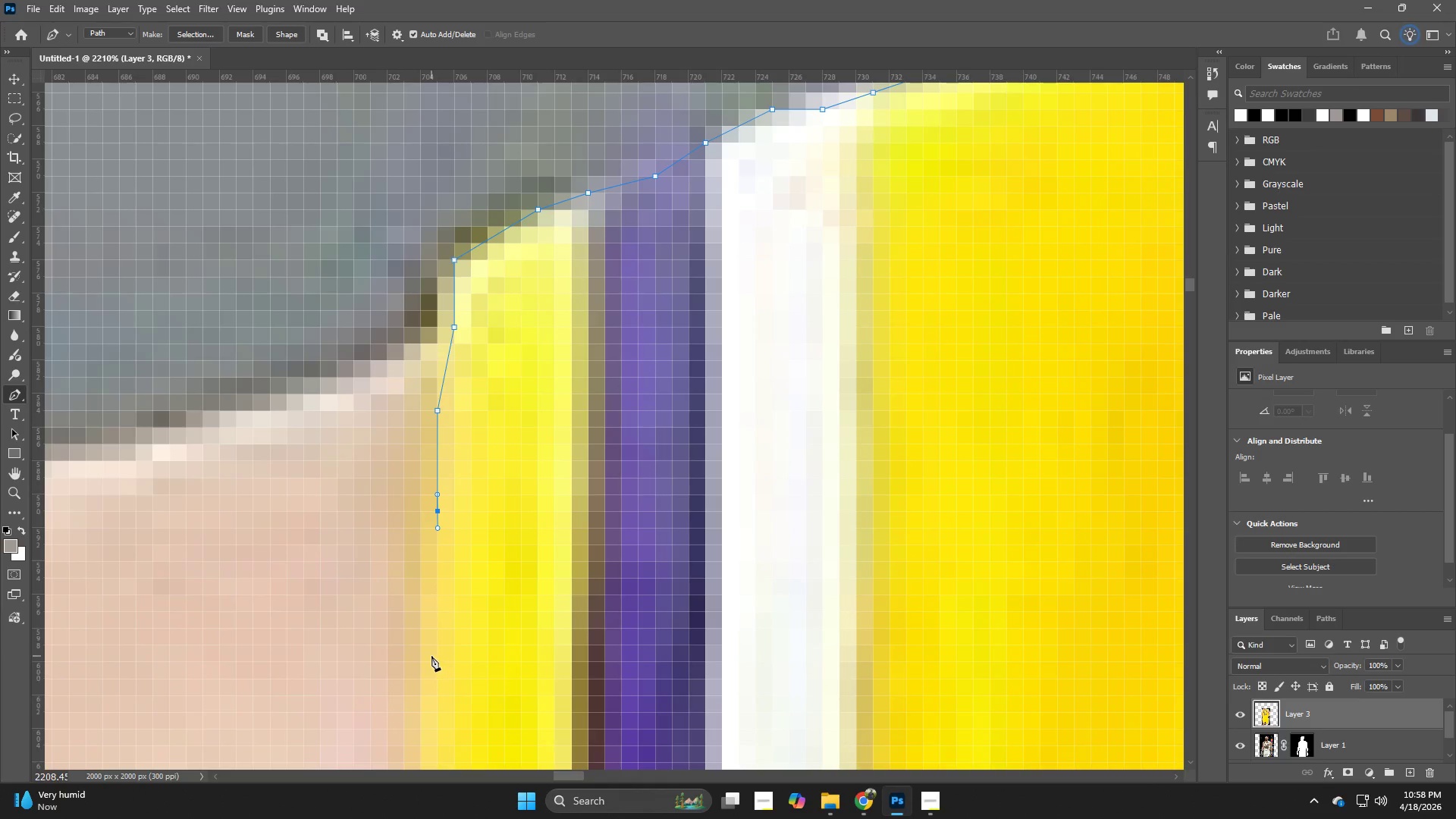 
left_click([431, 656])
 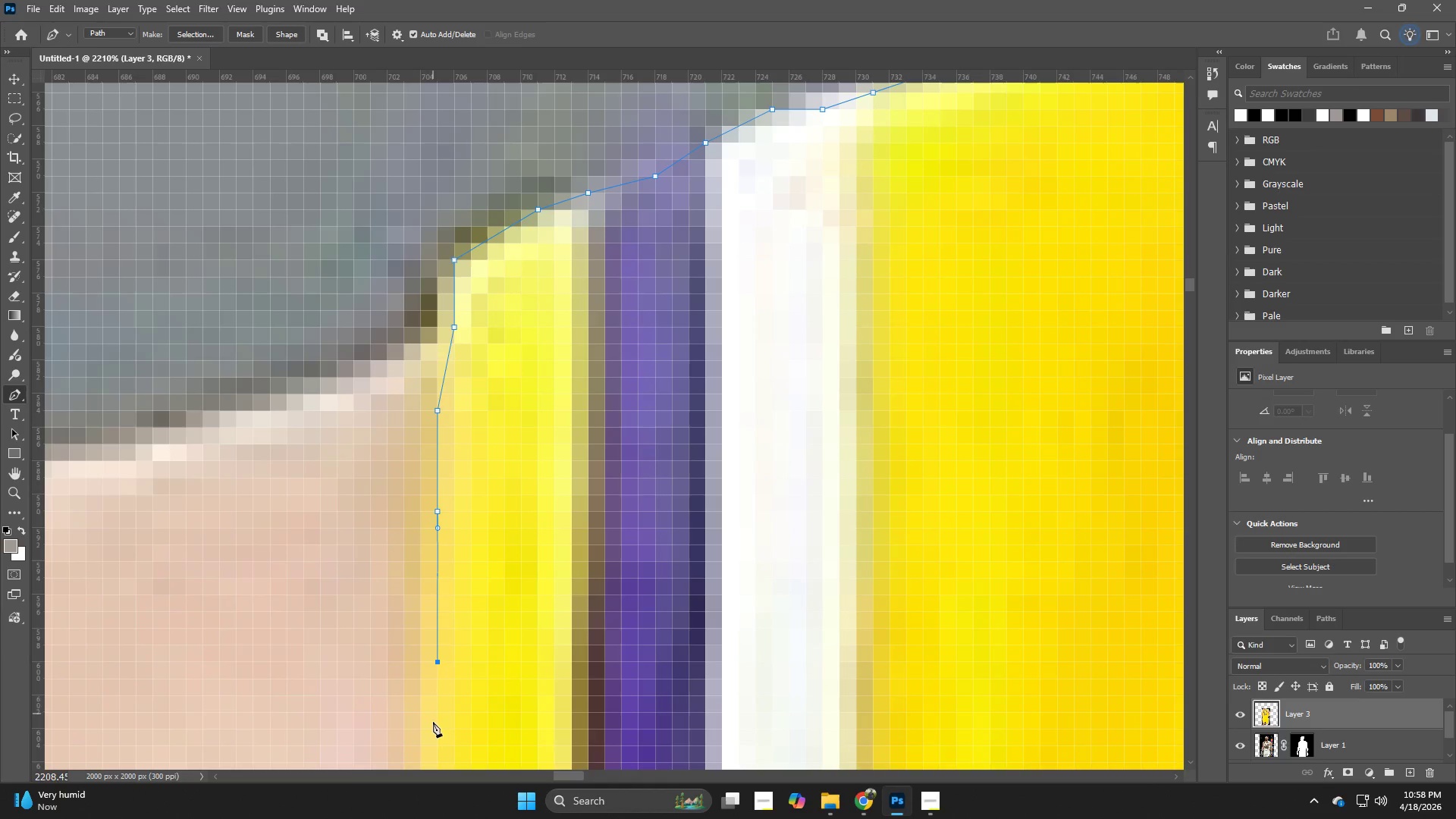 
left_click([433, 728])
 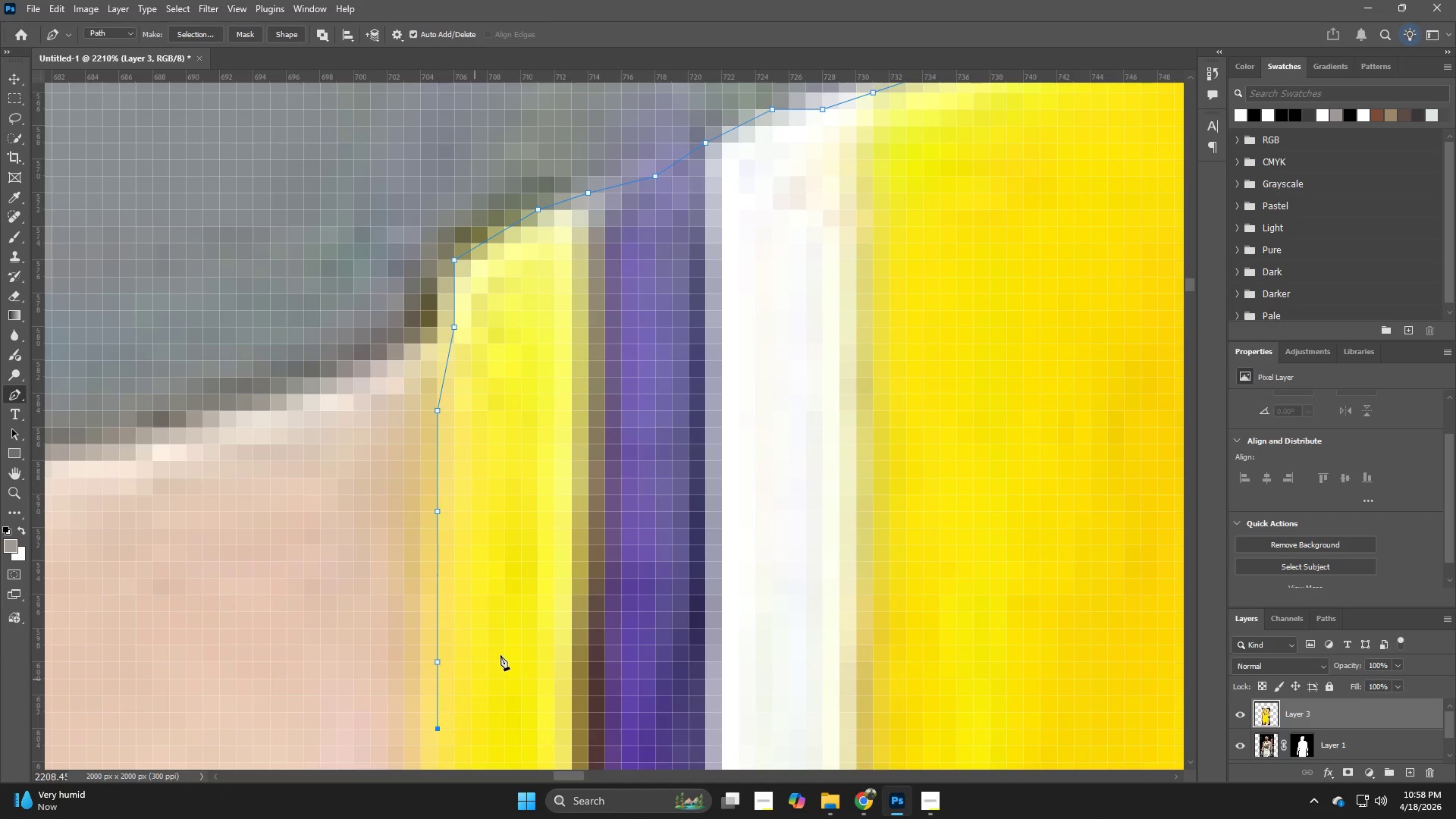 
hold_key(key=Space, duration=0.59)
 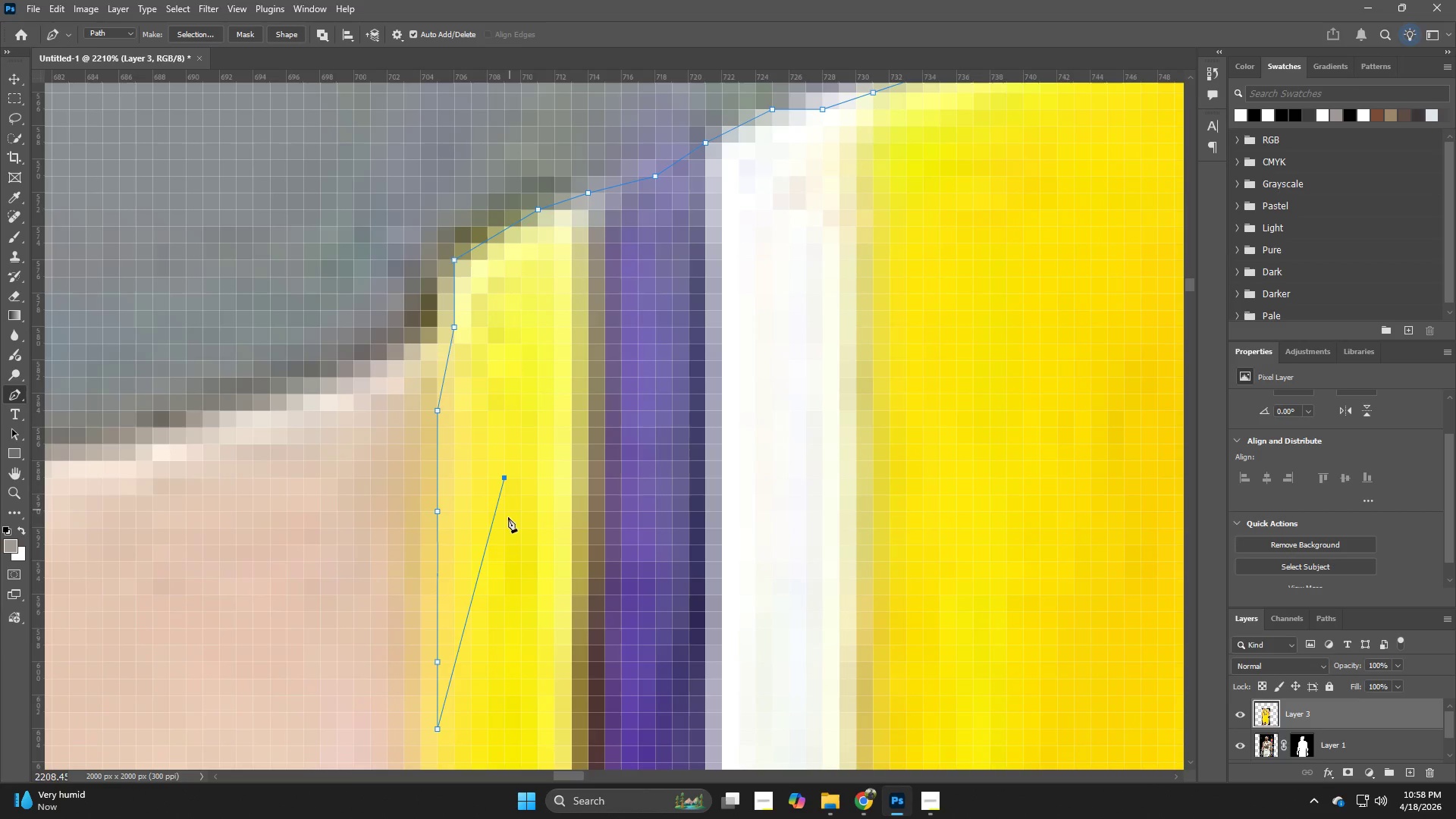 
left_click_drag(start_coordinate=[503, 653], to_coordinate=[512, 483])
 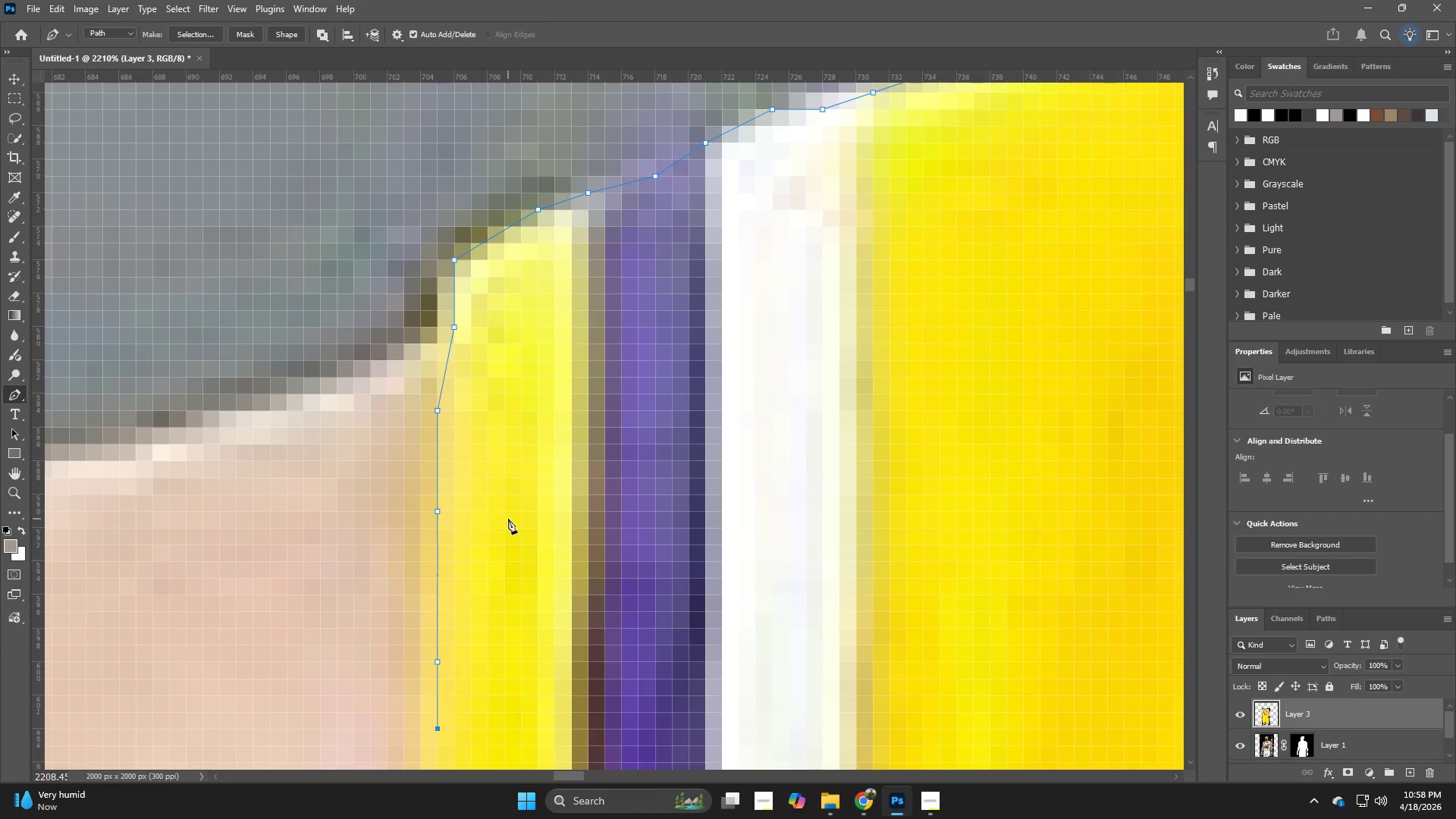 
key(Control+ControlLeft)
 